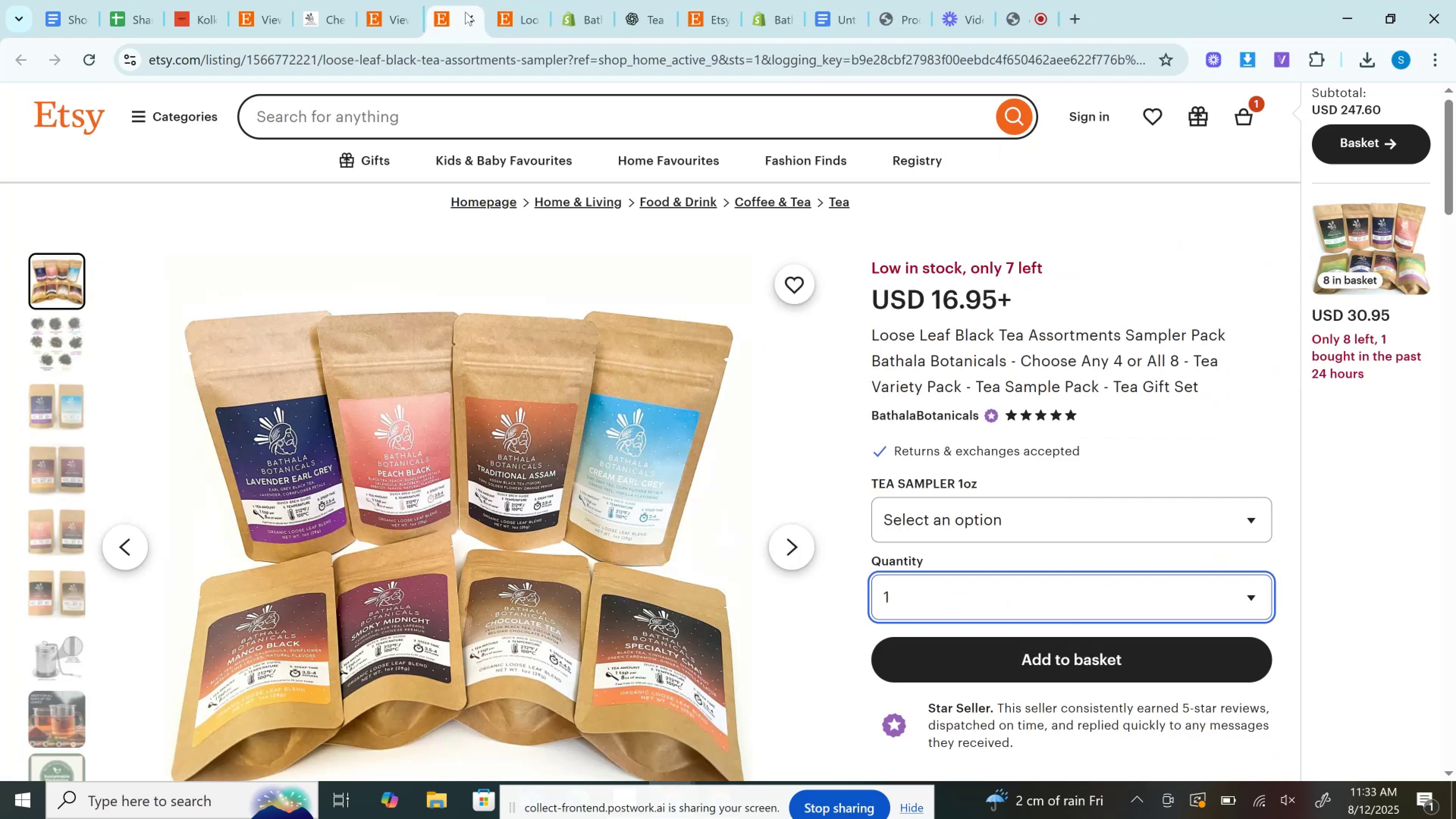 
triple_click([465, 12])
 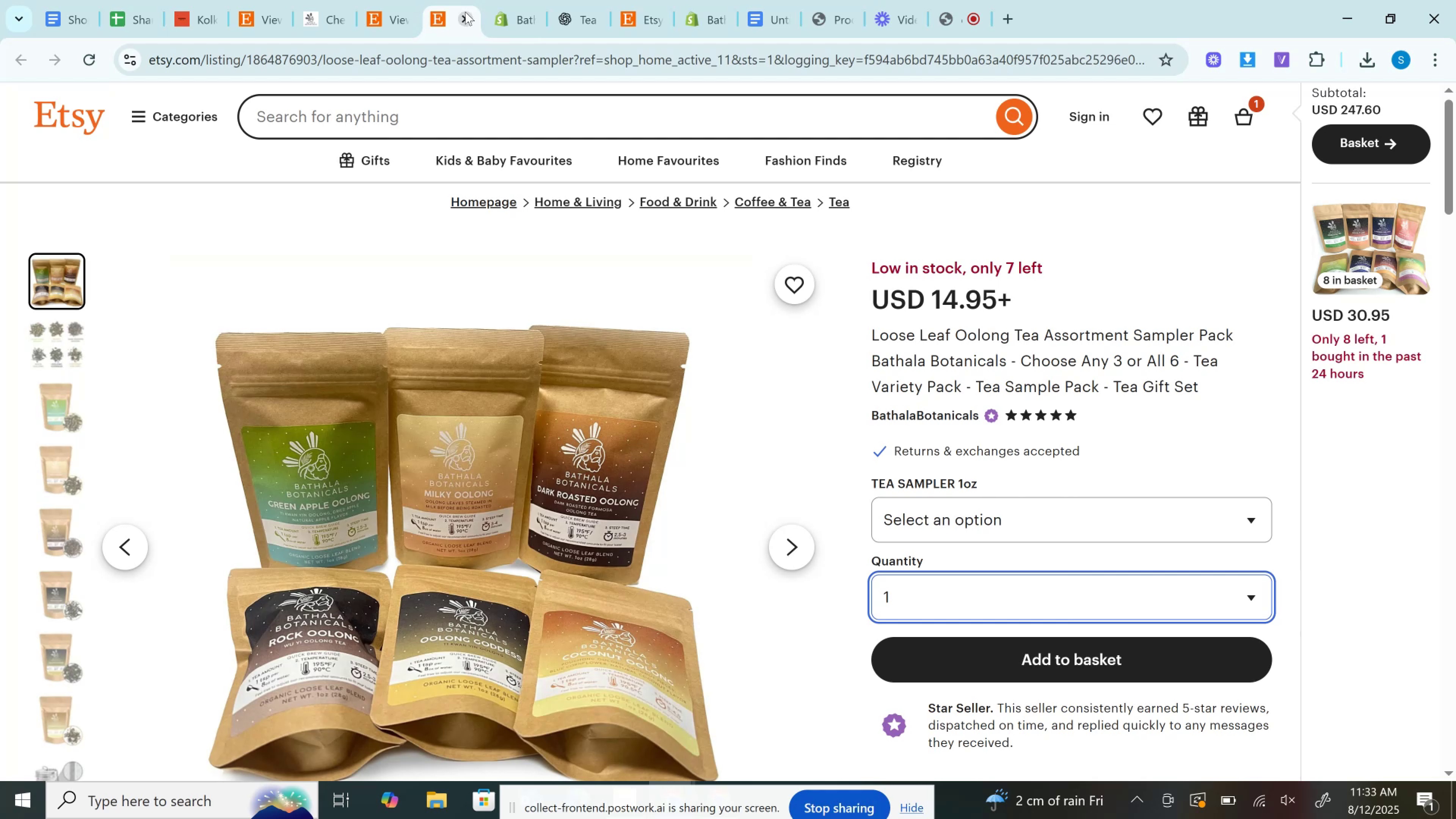 
left_click([465, 12])
 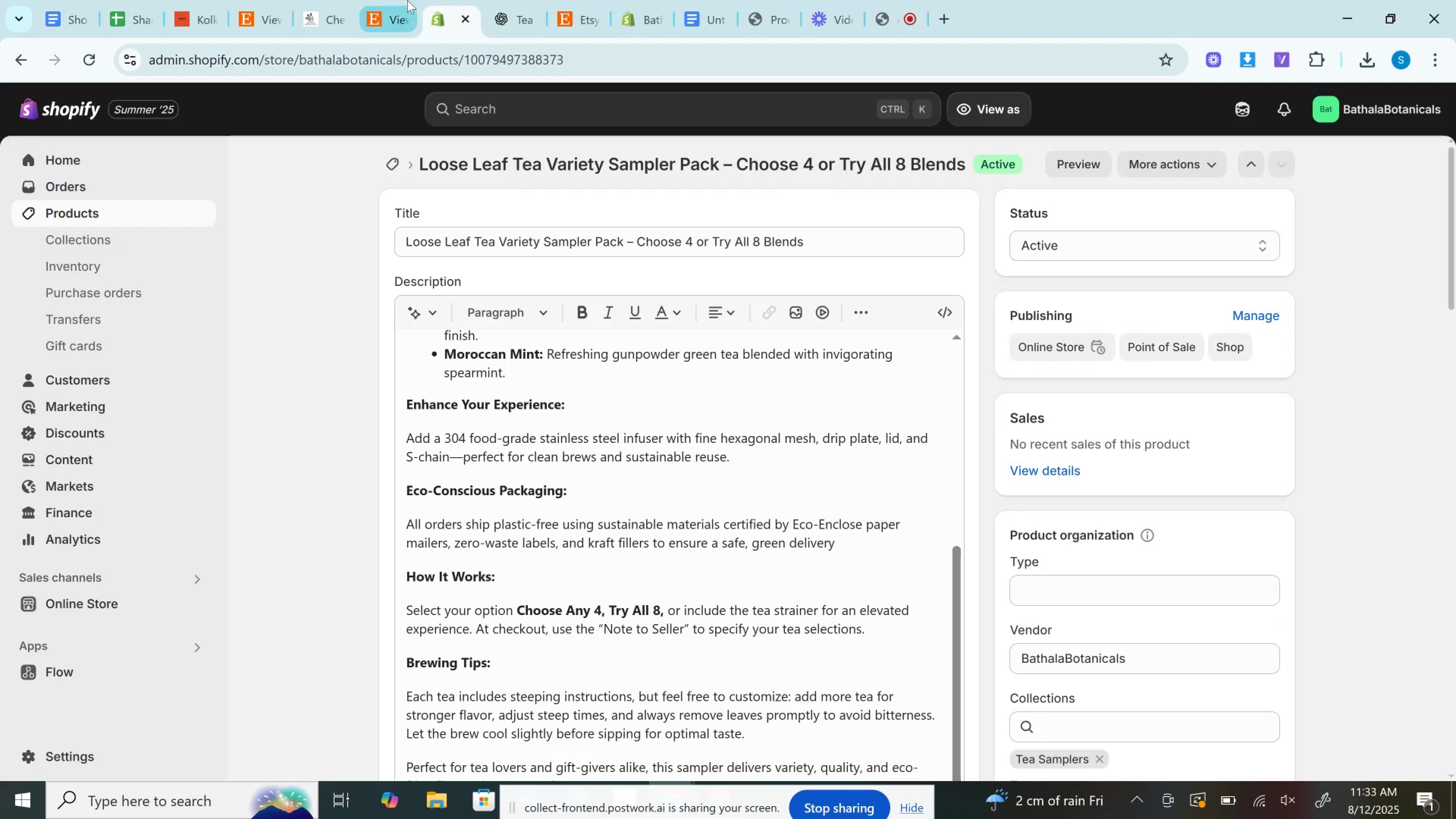 
left_click([407, 0])
 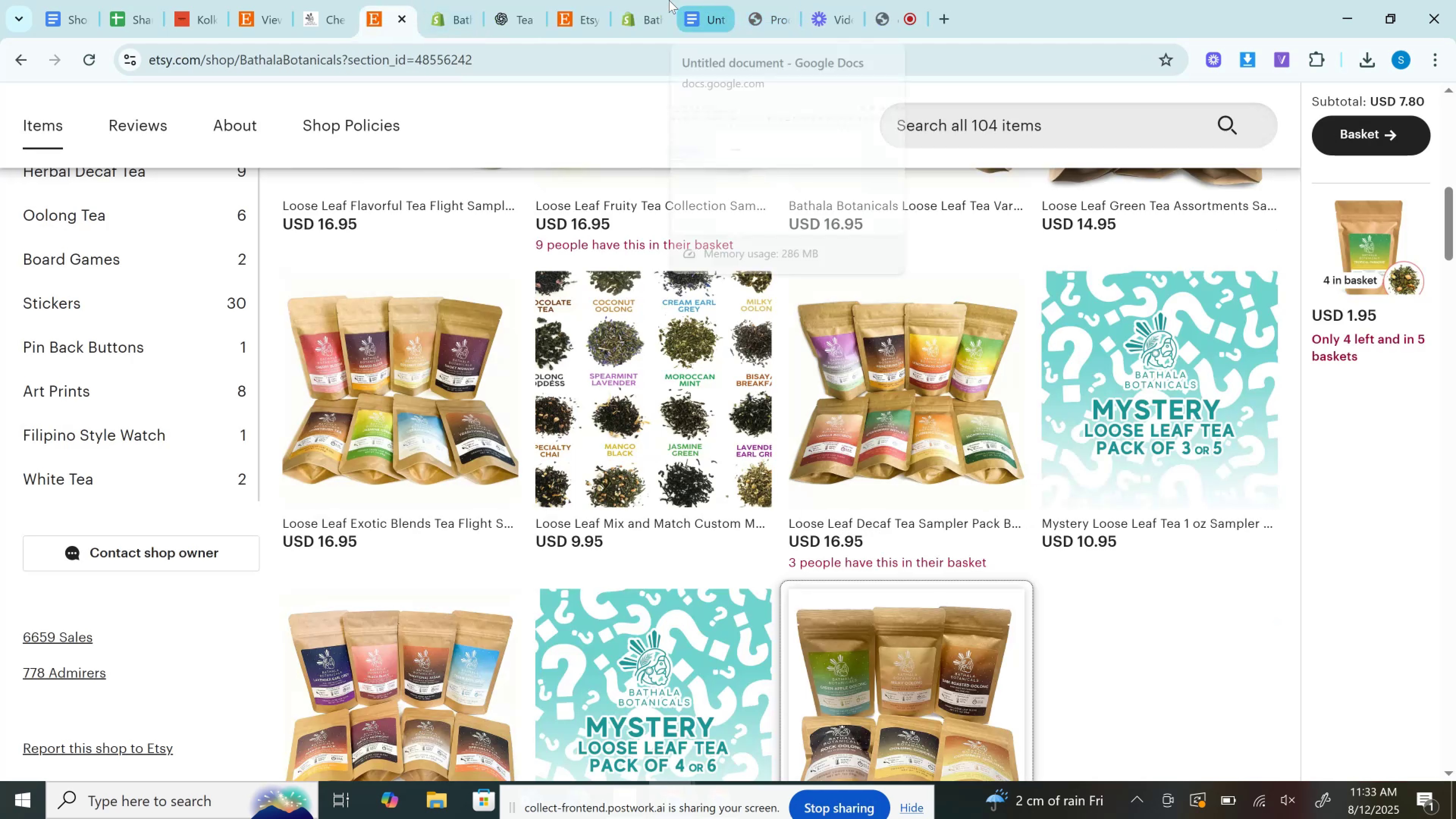 
left_click([650, 0])
 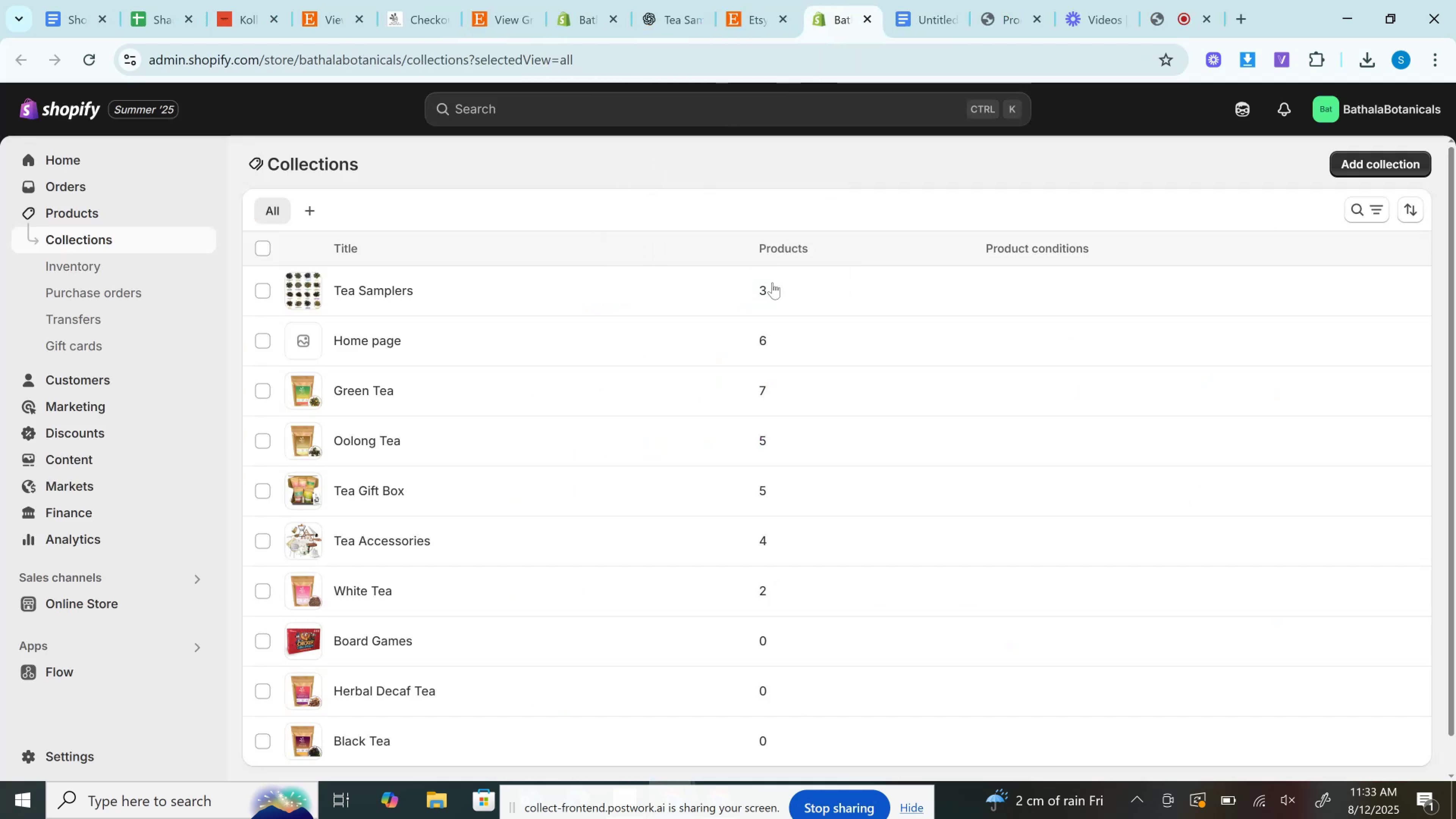 
left_click([764, 286])
 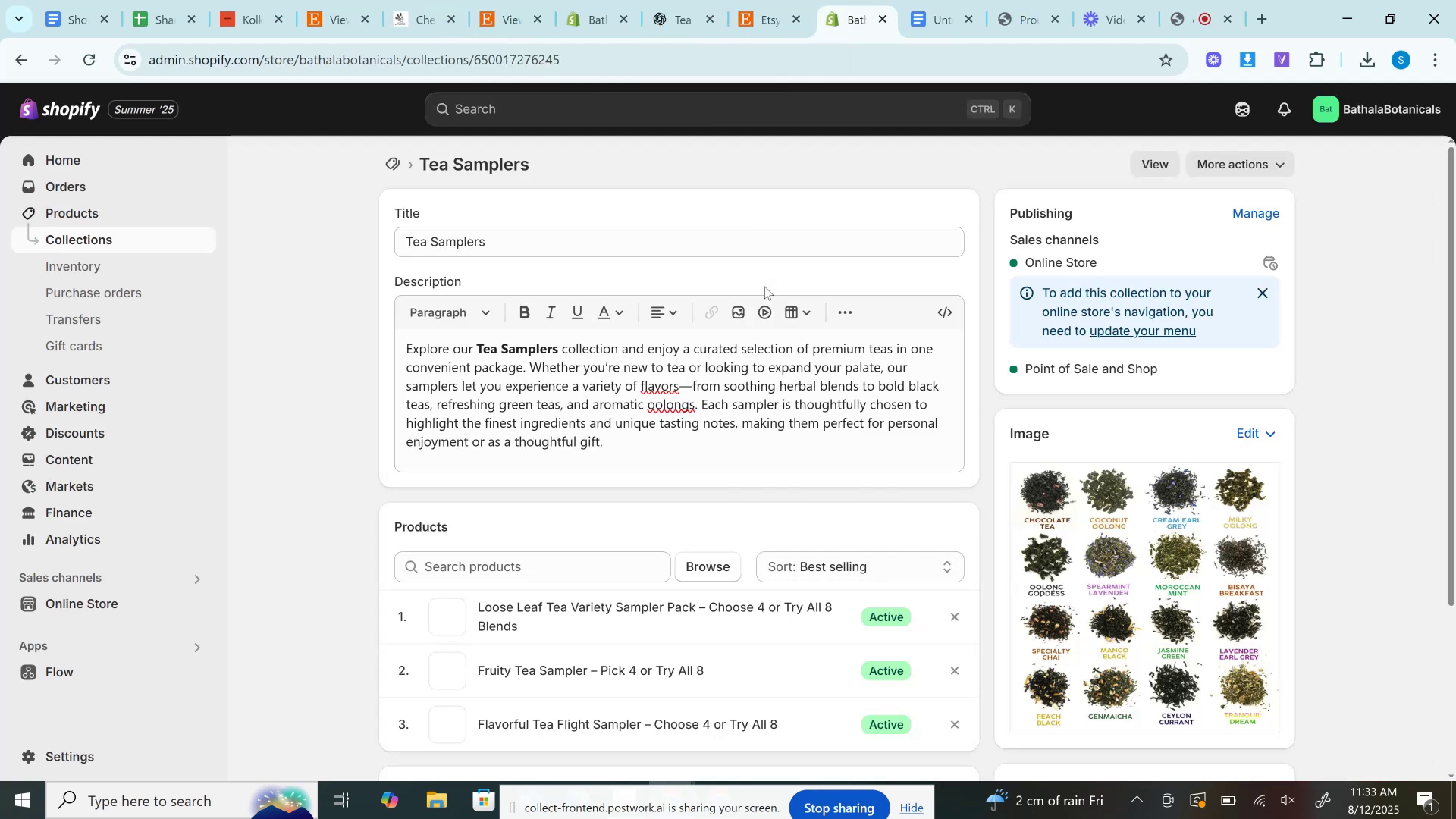 
scroll: coordinate [764, 286], scroll_direction: down, amount: 2.0
 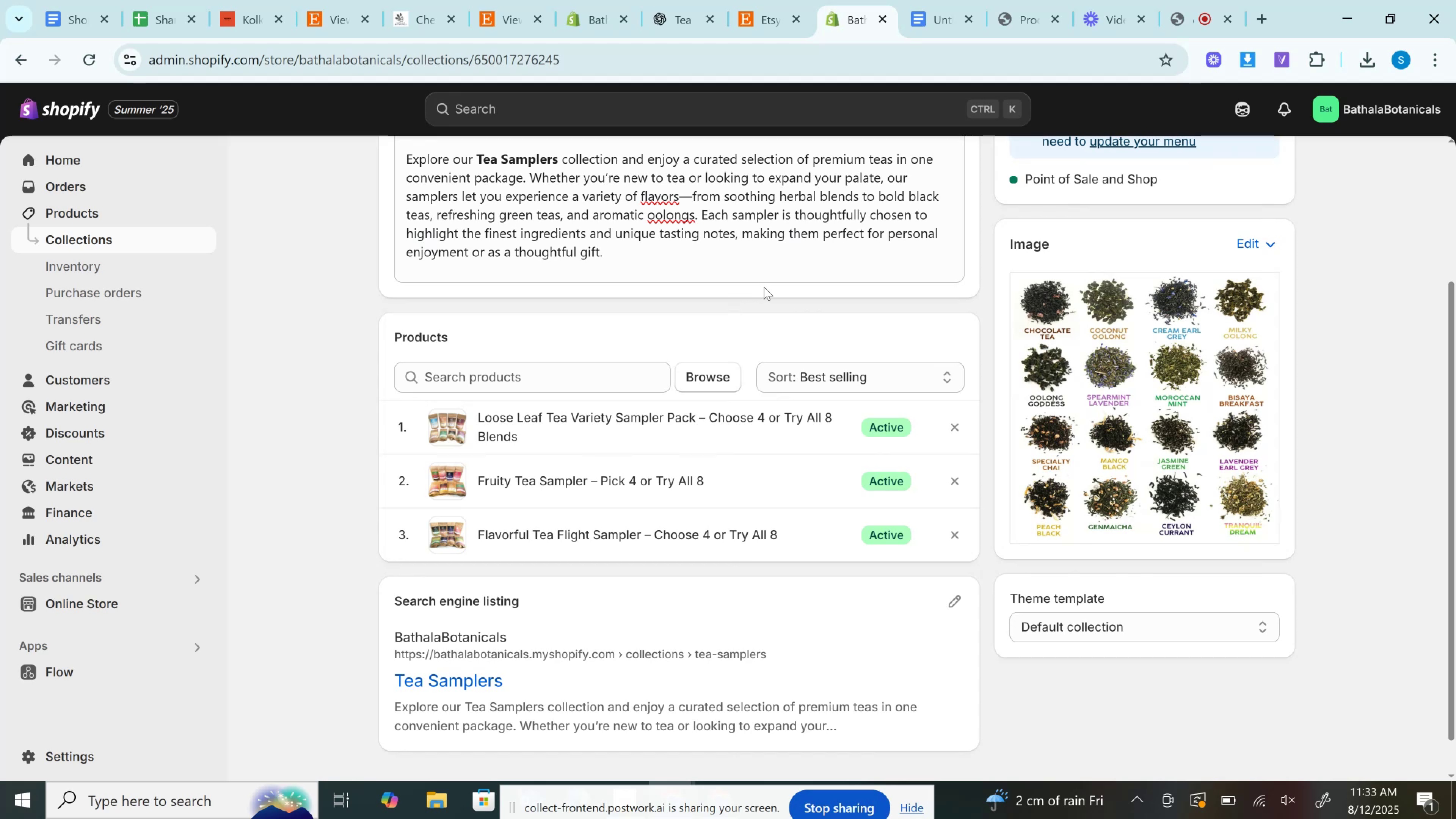 
left_click([535, 0])
 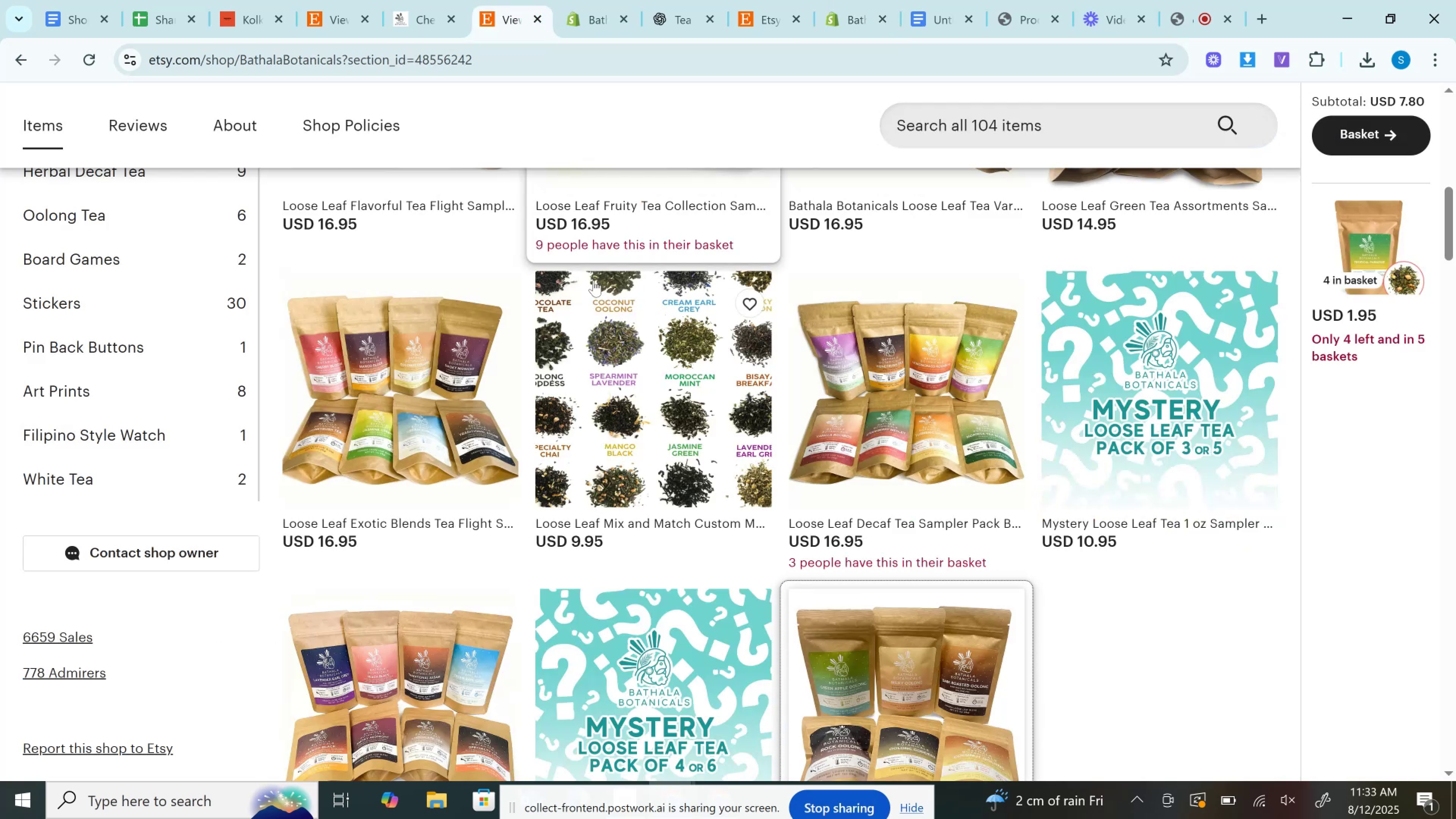 
scroll: coordinate [533, 509], scroll_direction: up, amount: 3.0
 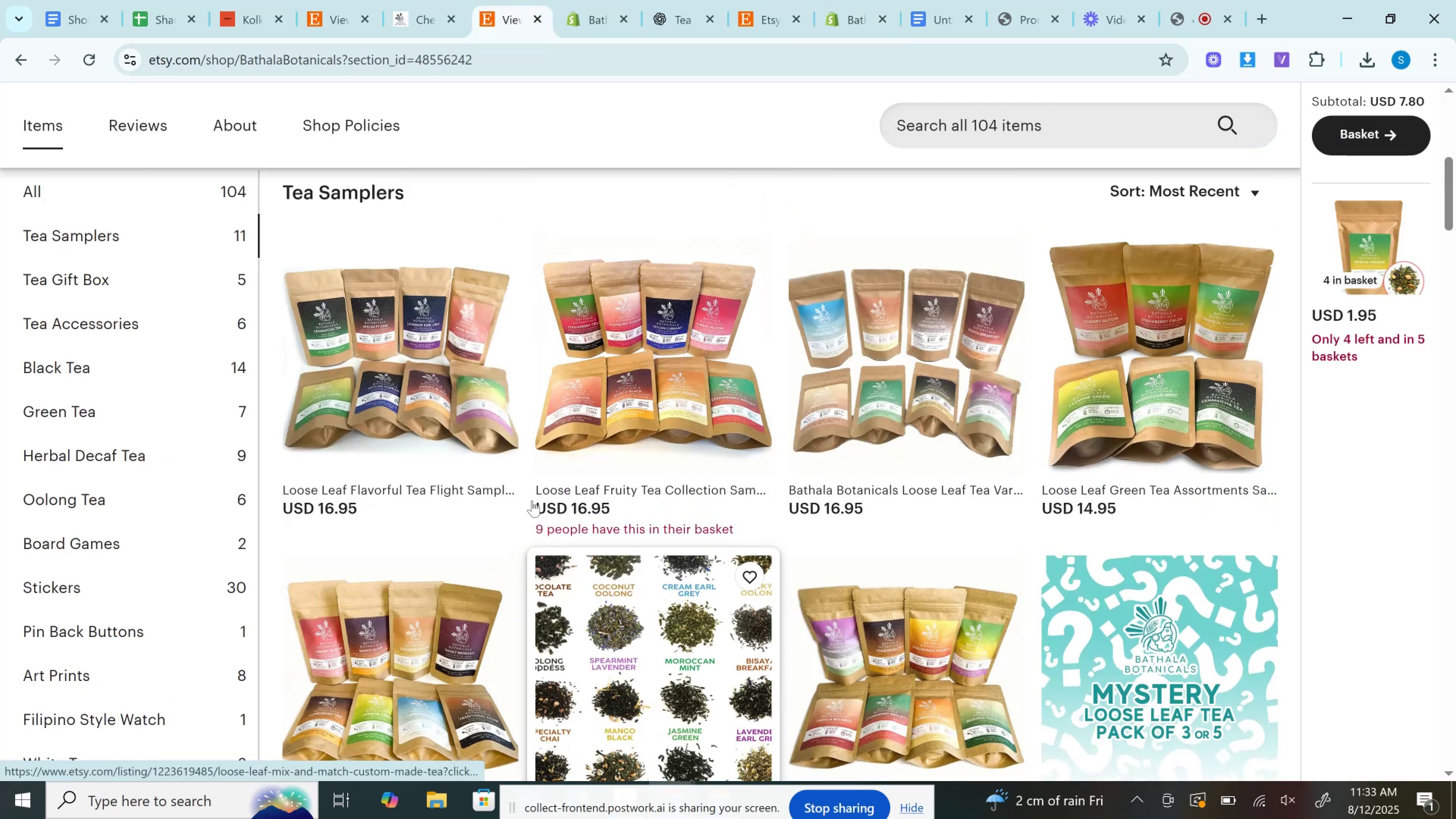 
mouse_move([441, 397])
 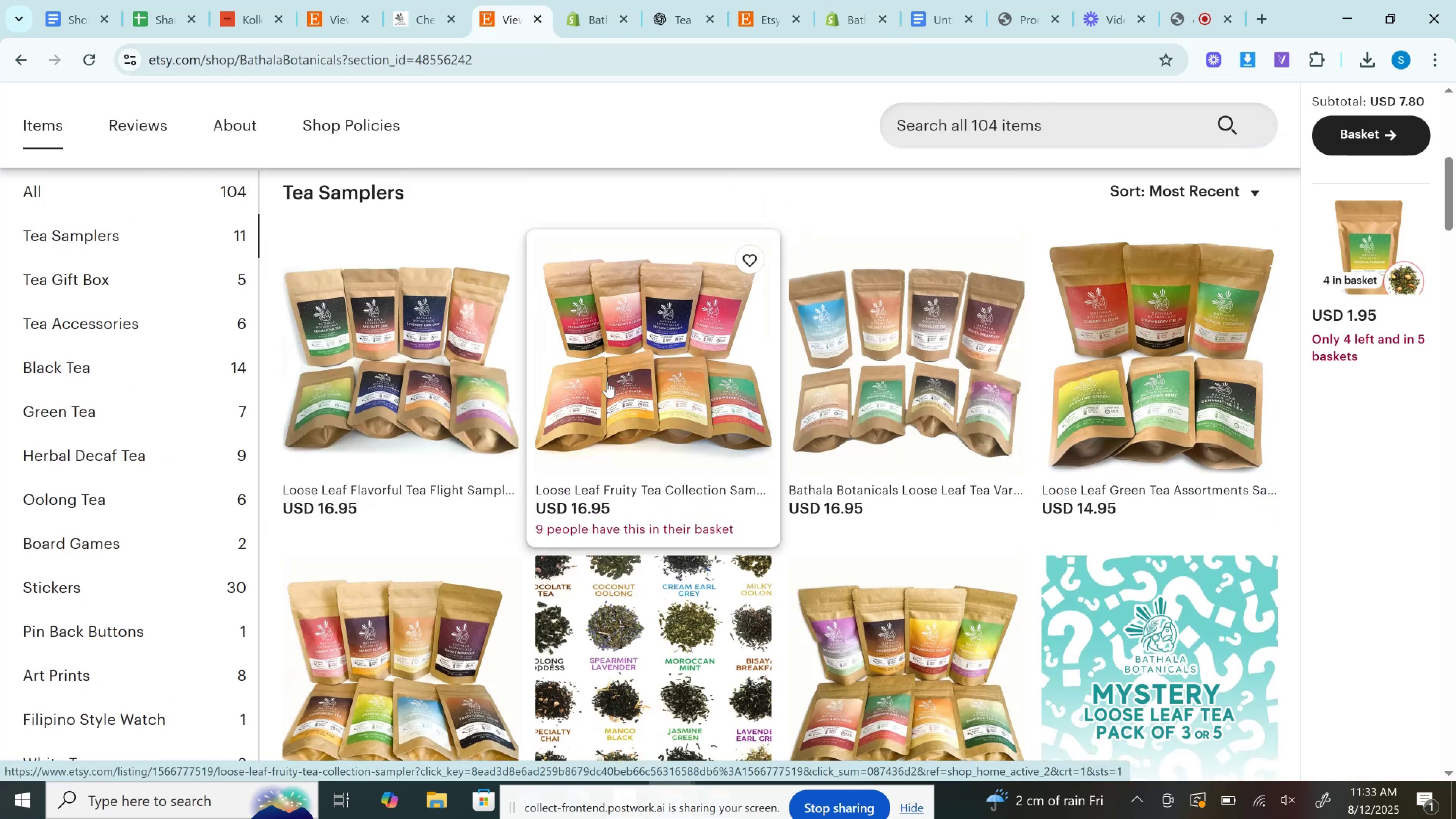 
mouse_move([689, 381])
 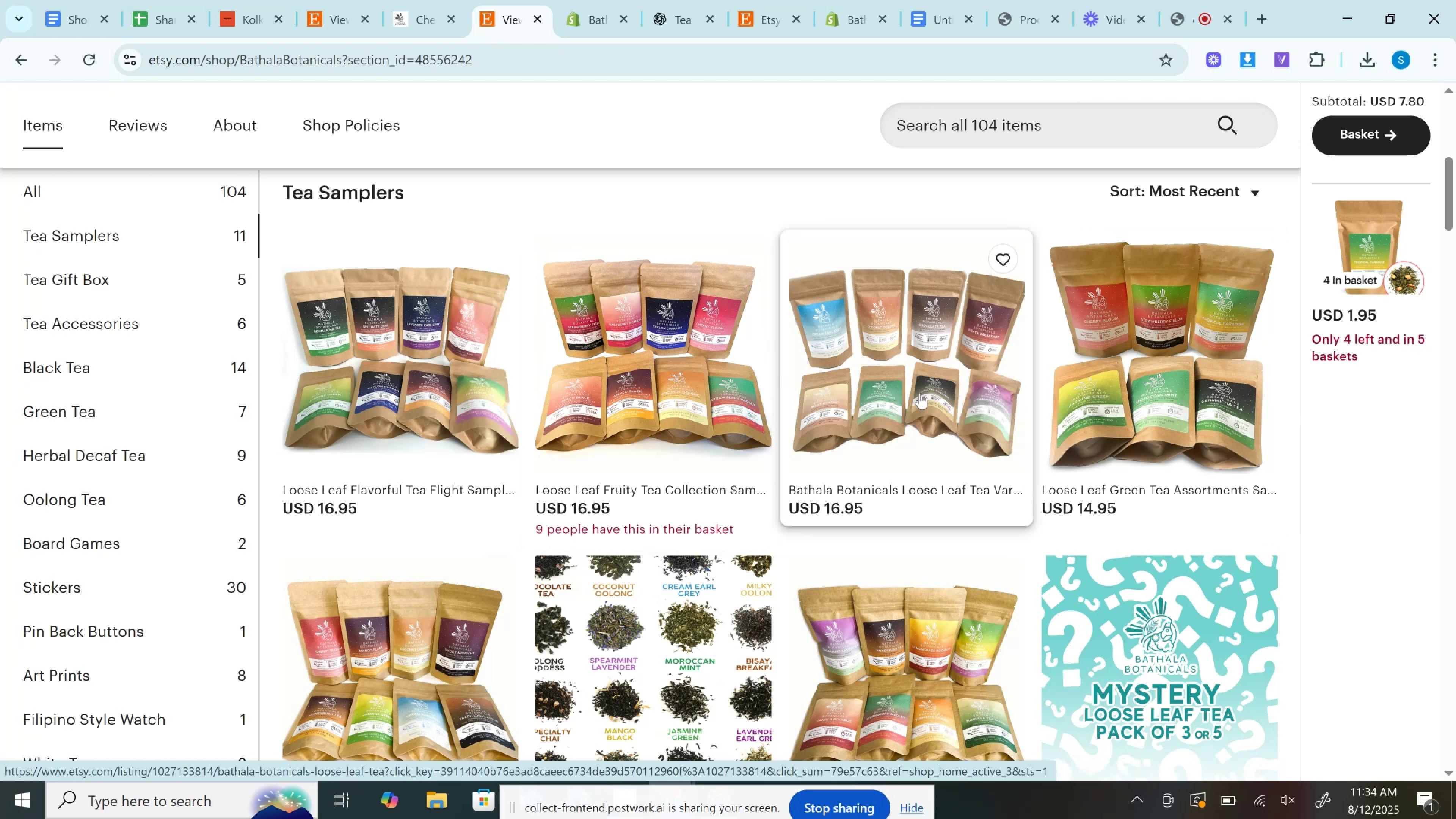 
scroll: coordinate [919, 393], scroll_direction: down, amount: 3.0
 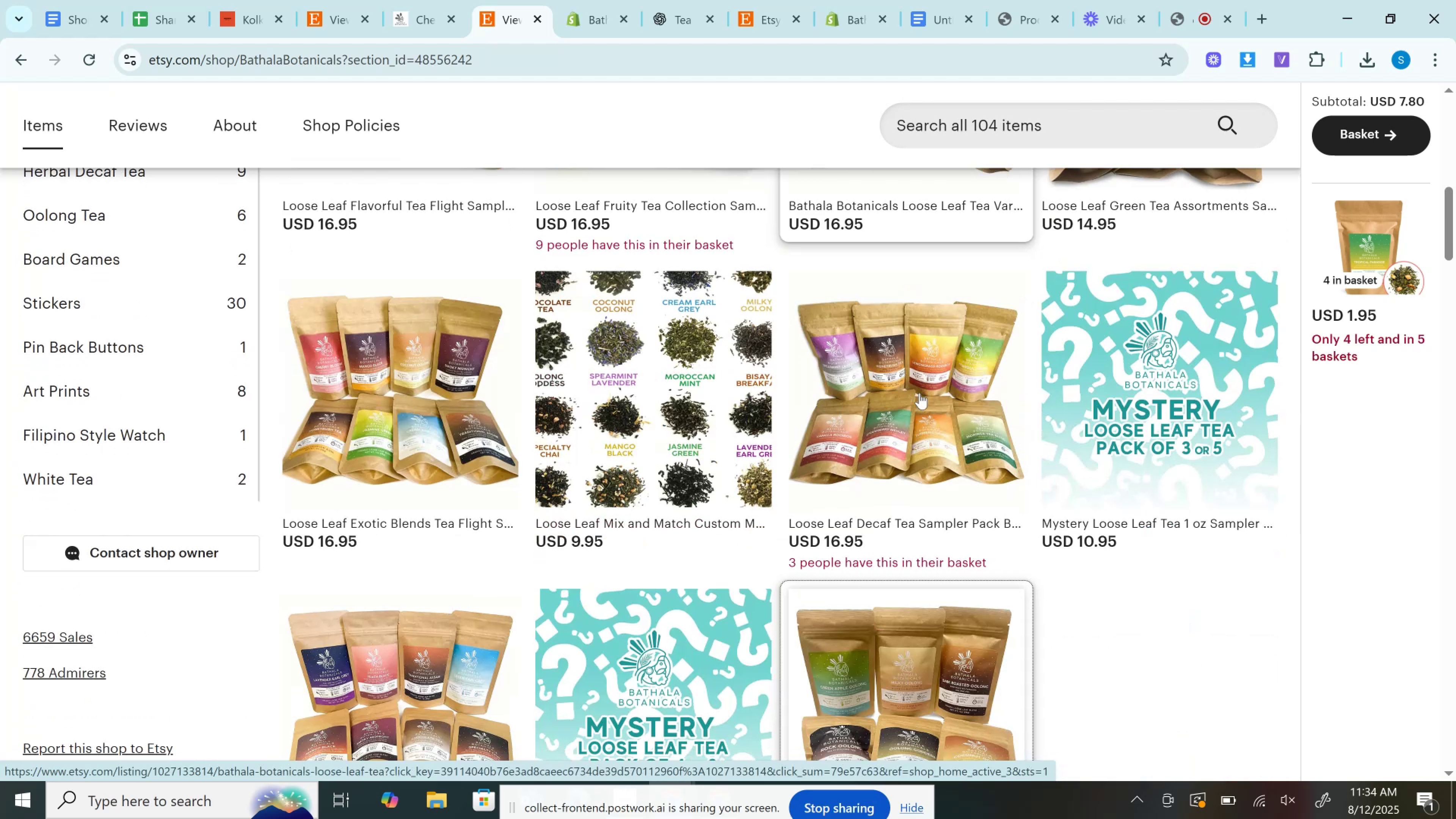 
scroll: coordinate [919, 393], scroll_direction: up, amount: 2.0
 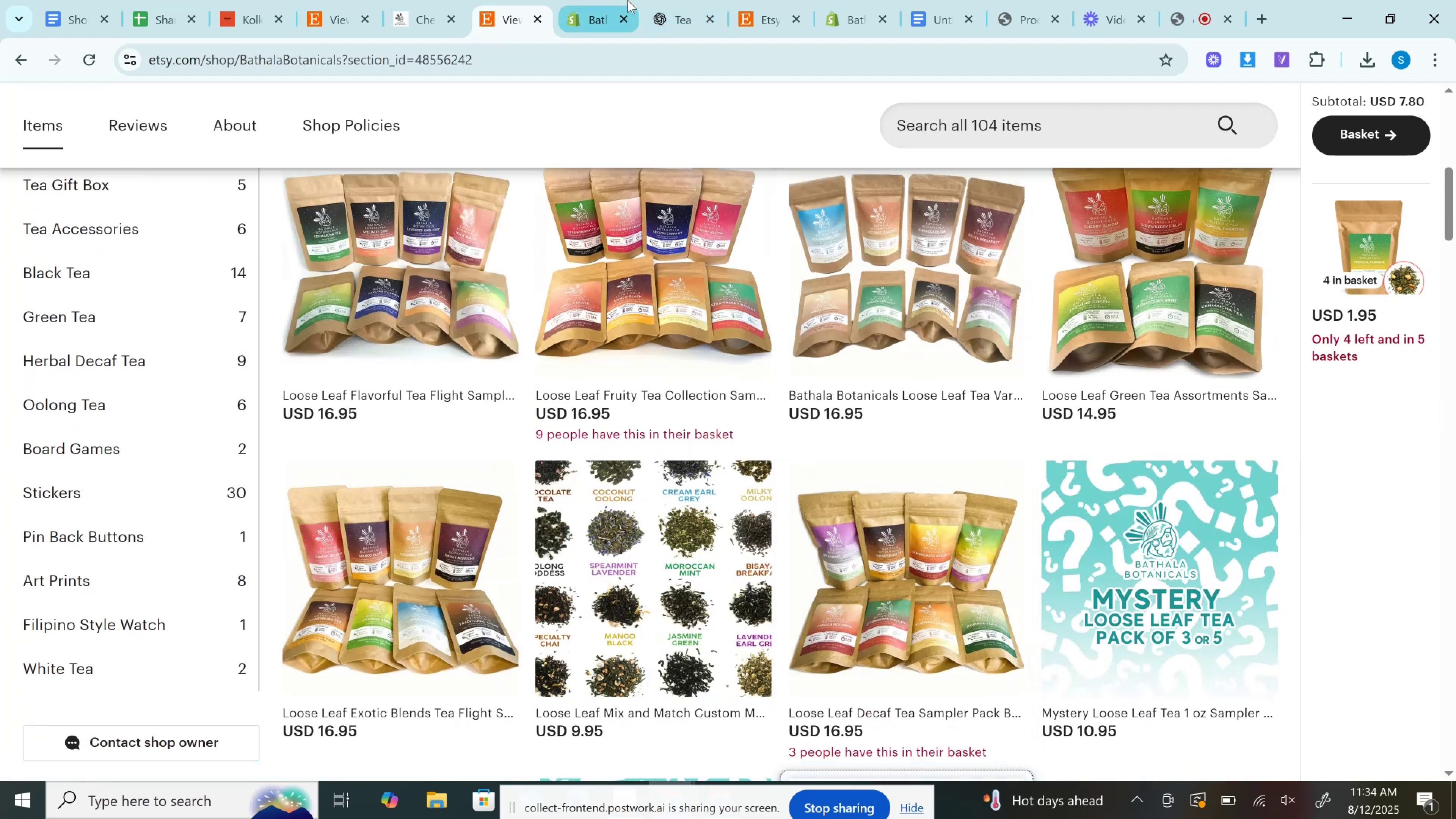 
left_click([841, 0])
 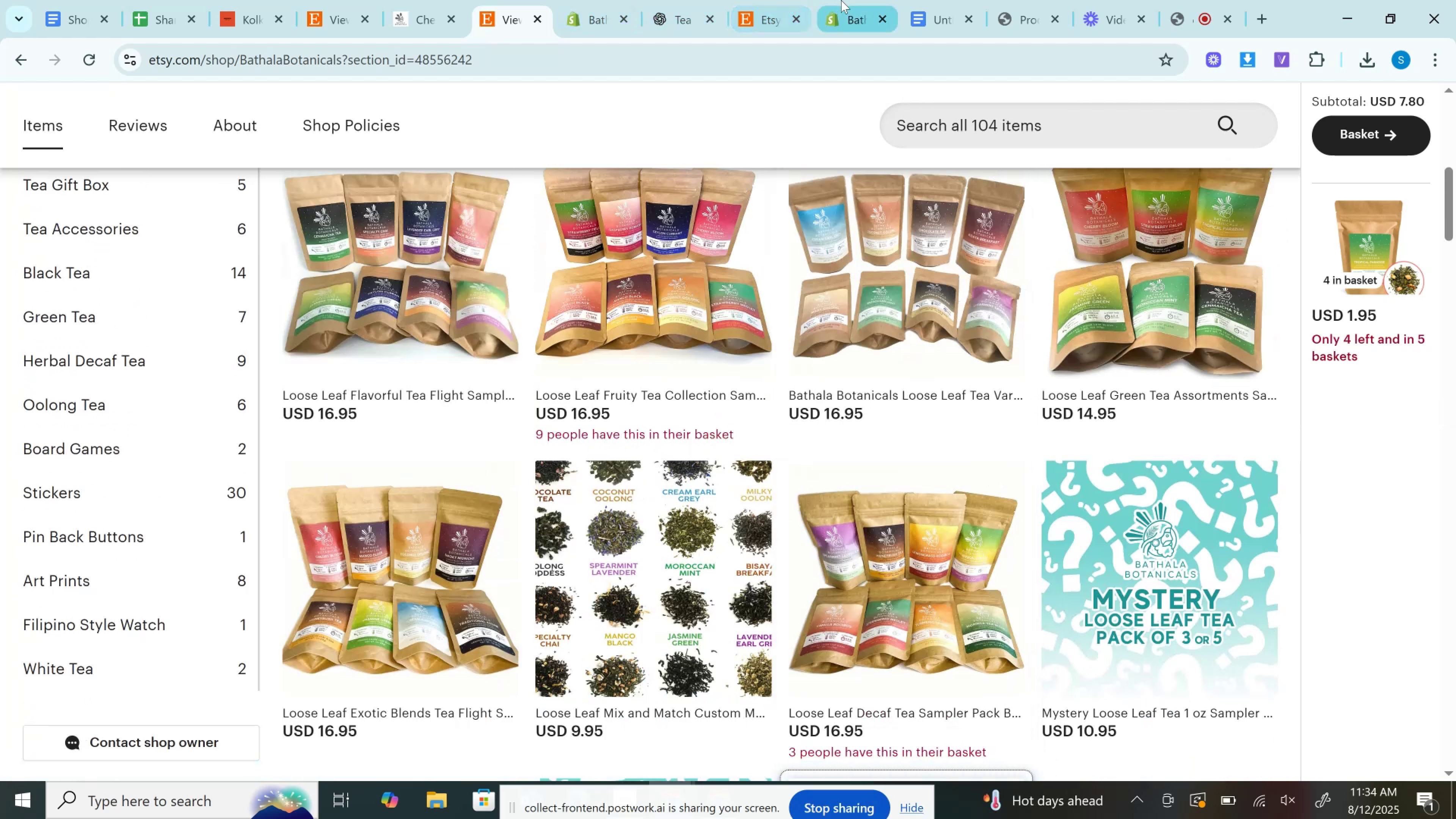 
left_click_drag(start_coordinate=[841, 0], to_coordinate=[492, 0])
 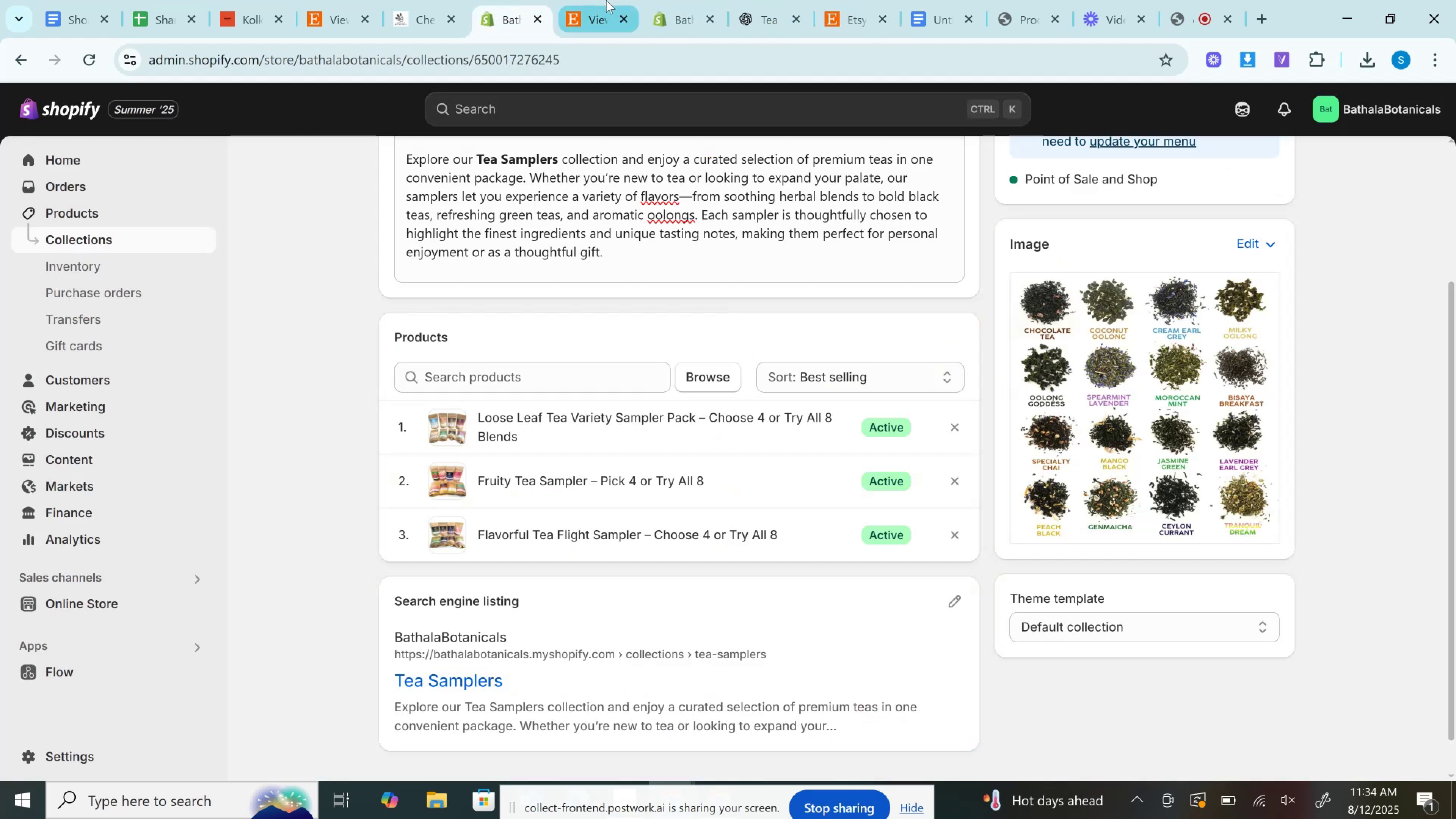 
left_click([606, 0])
 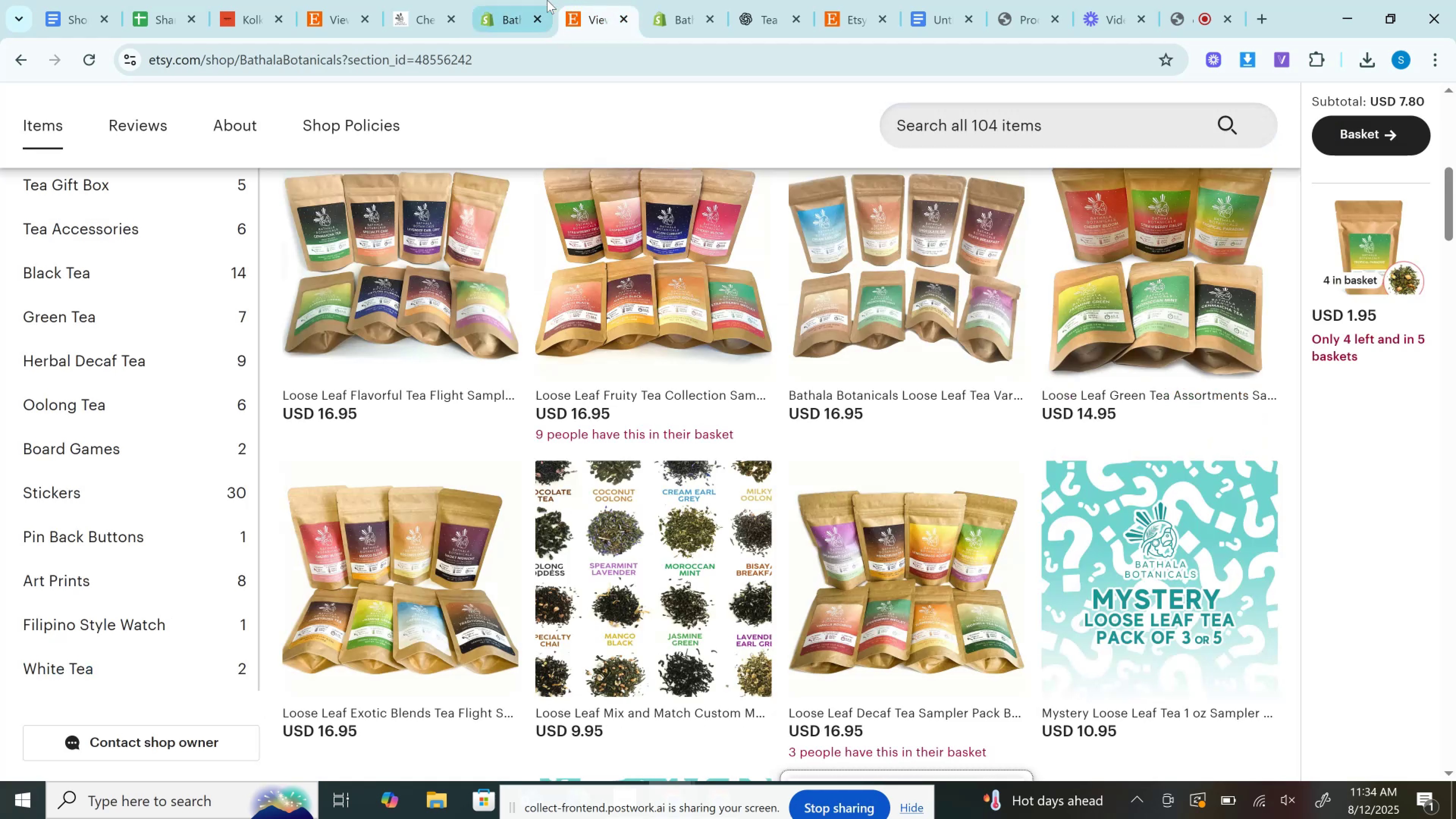 
left_click([538, 0])
 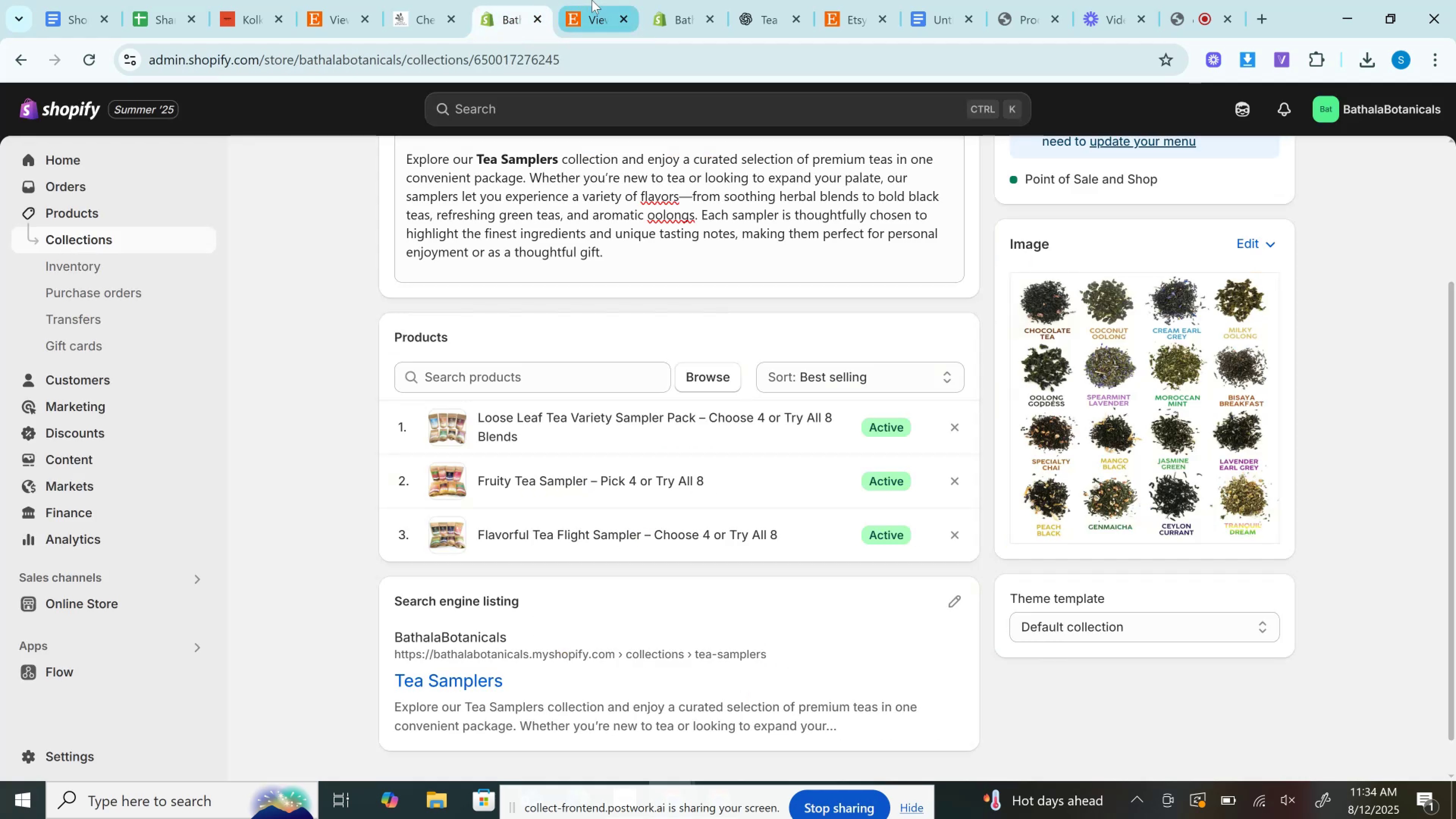 
left_click([592, 0])
 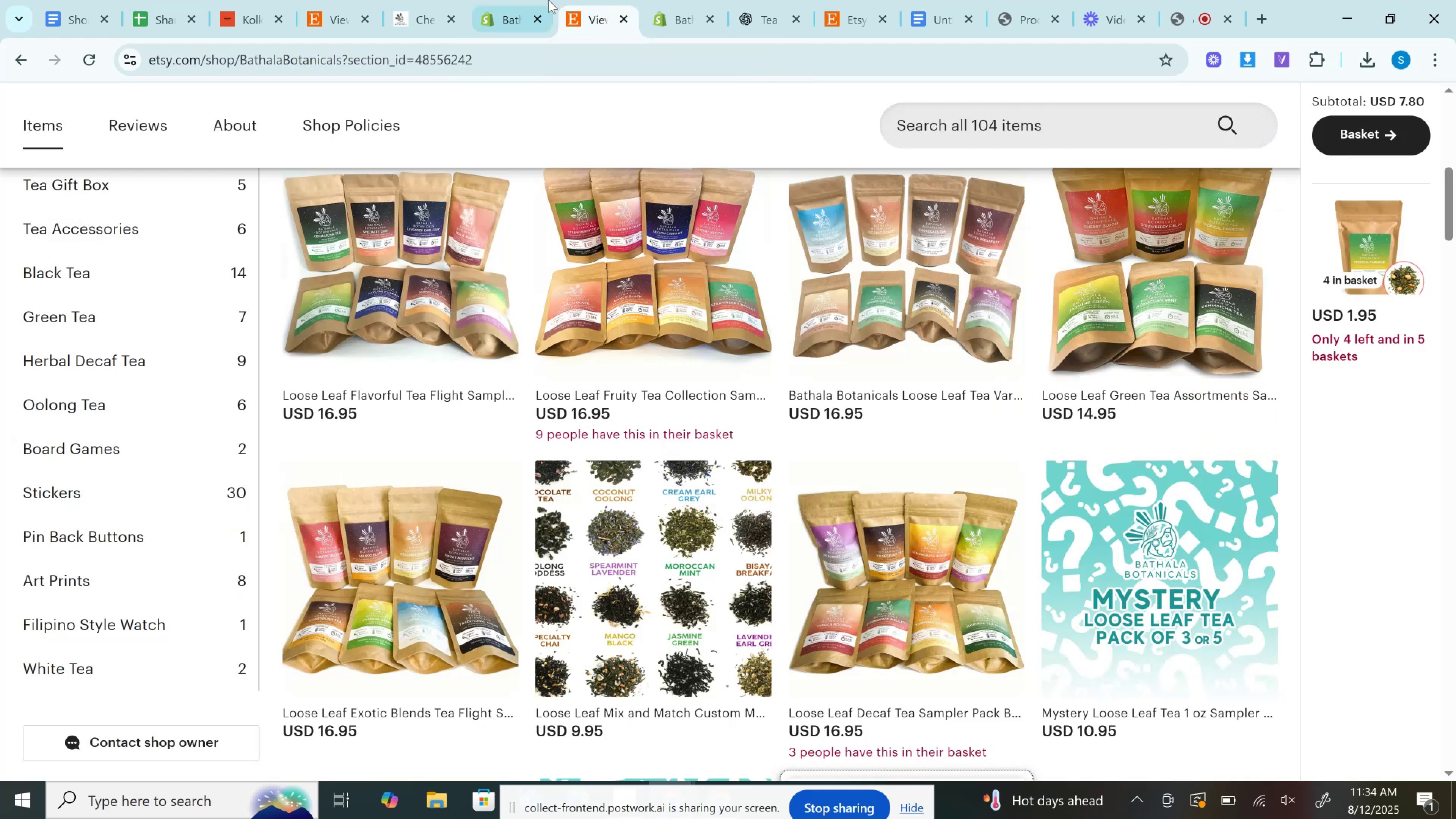 
left_click([547, 0])
 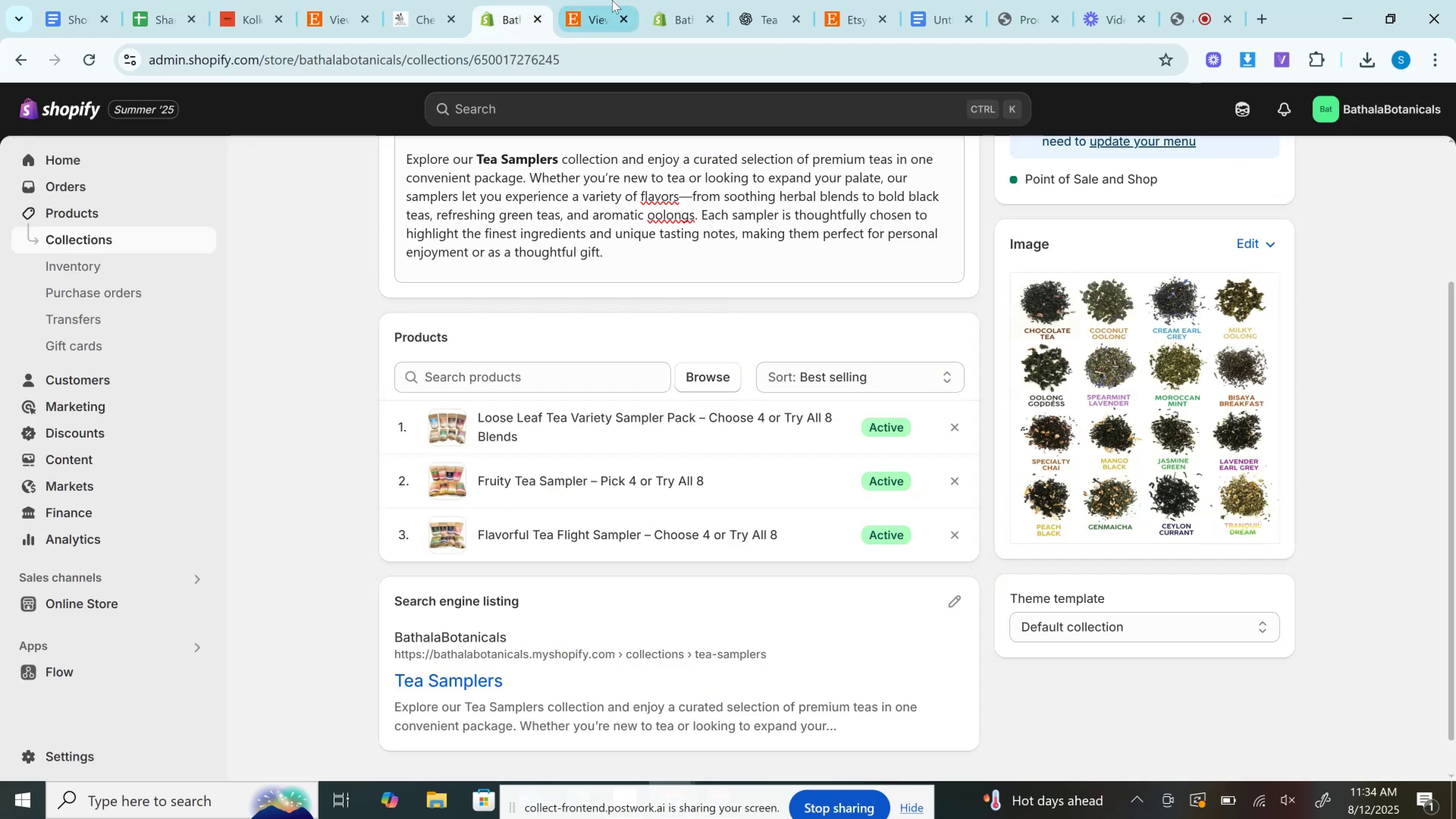 
left_click([617, 0])
 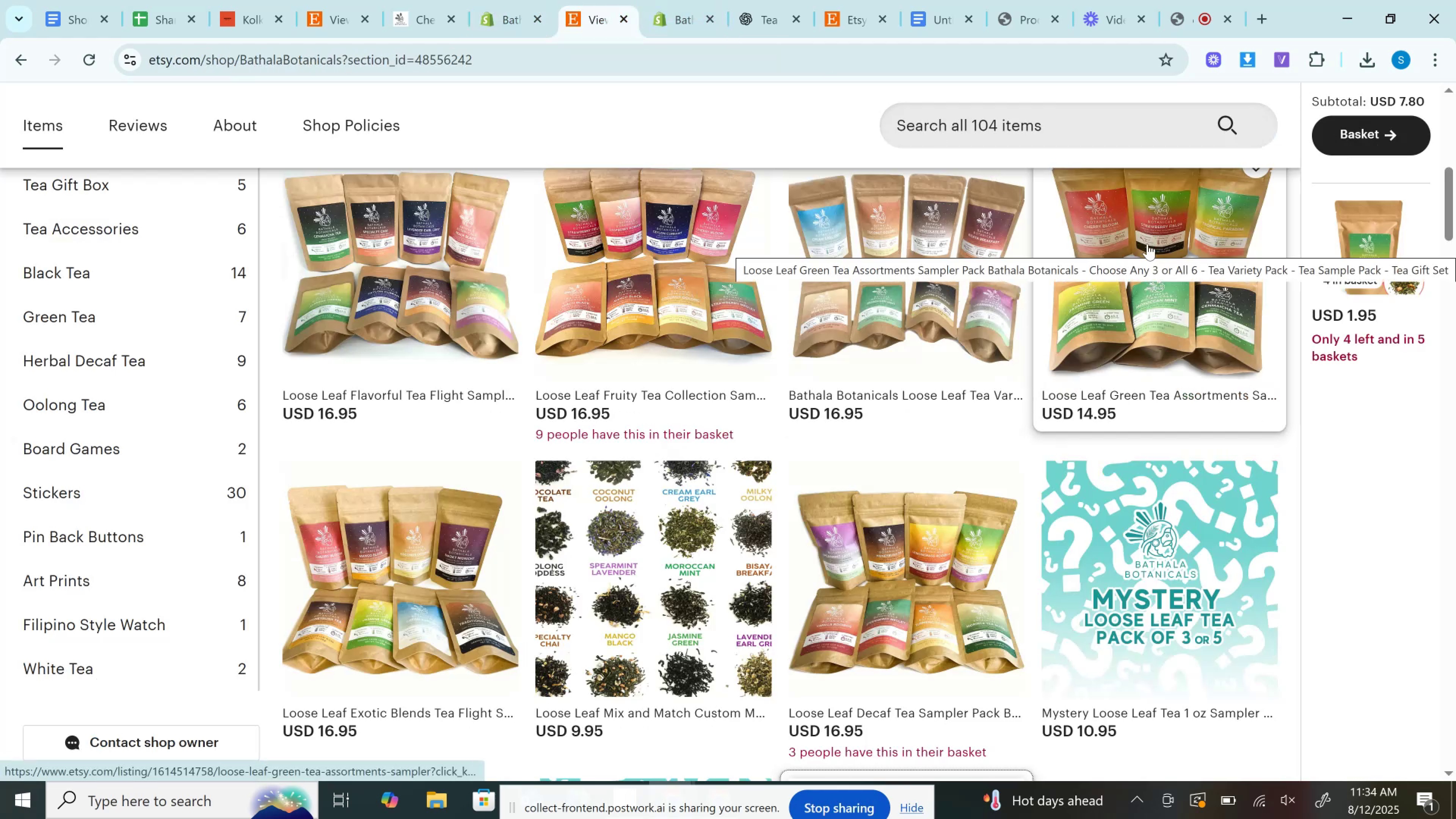 
hold_key(key=ControlLeft, duration=0.75)
left_click([1147, 244])
 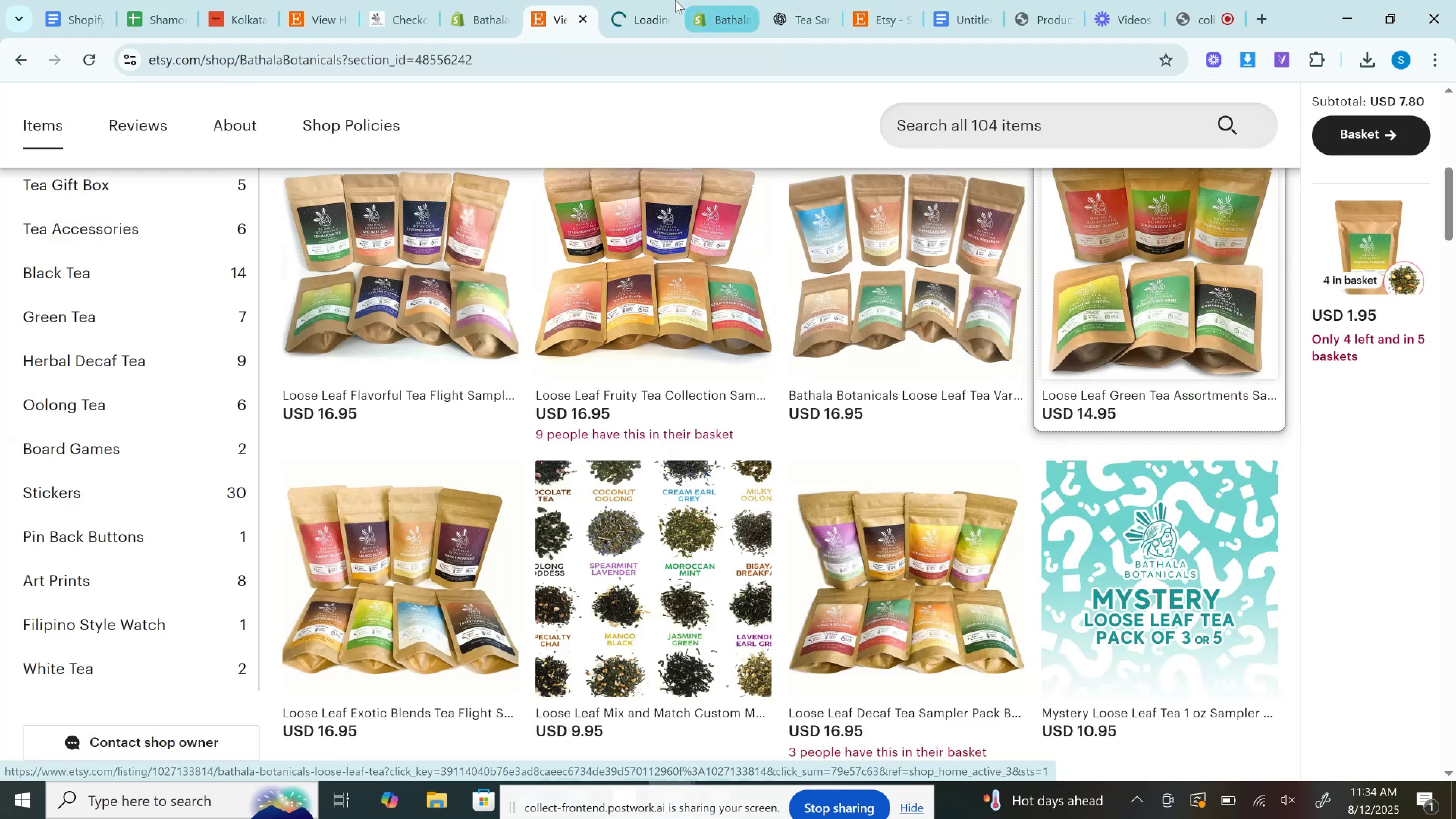 
left_click([646, 0])
 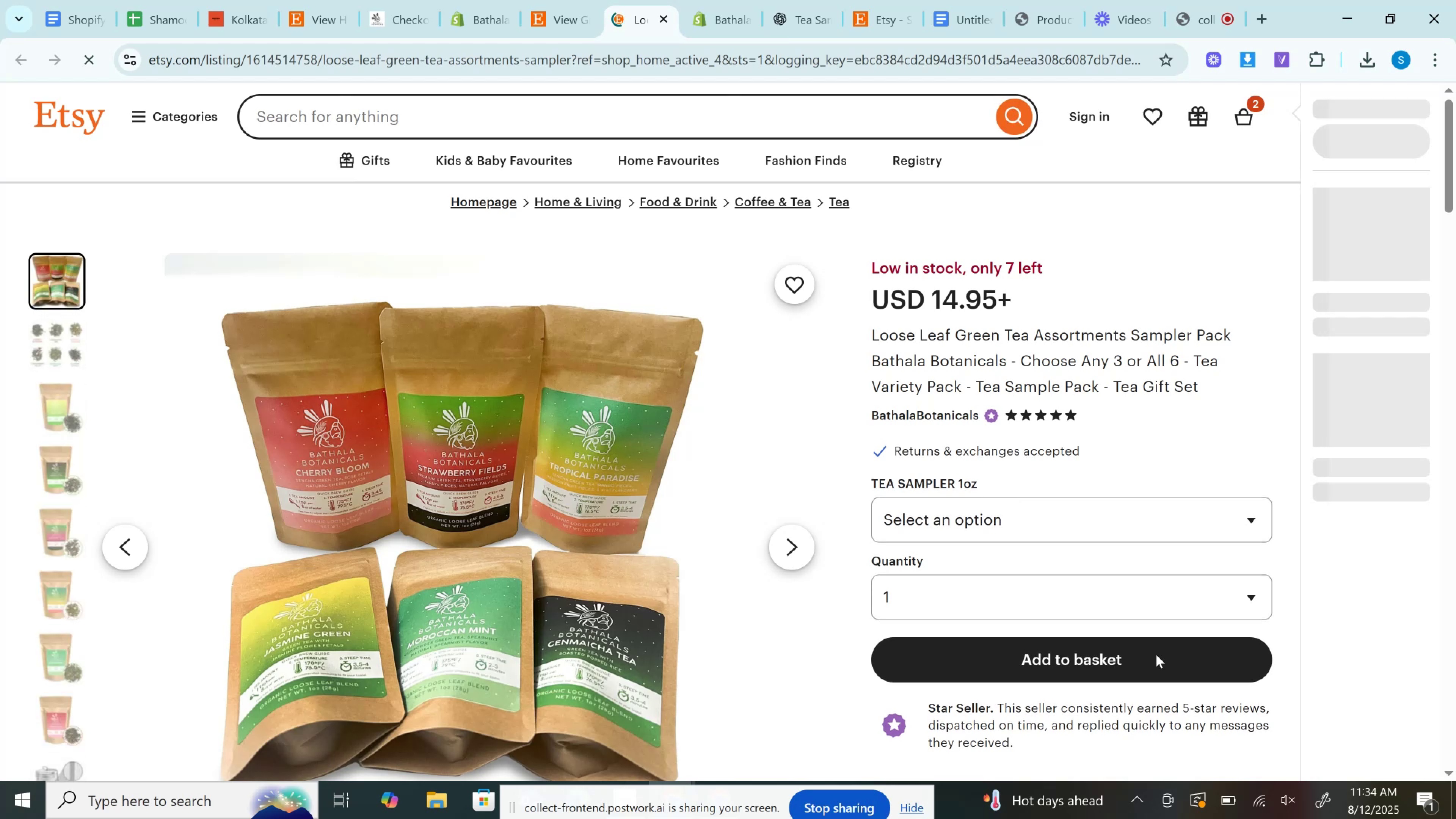 
left_click([1032, 568])
 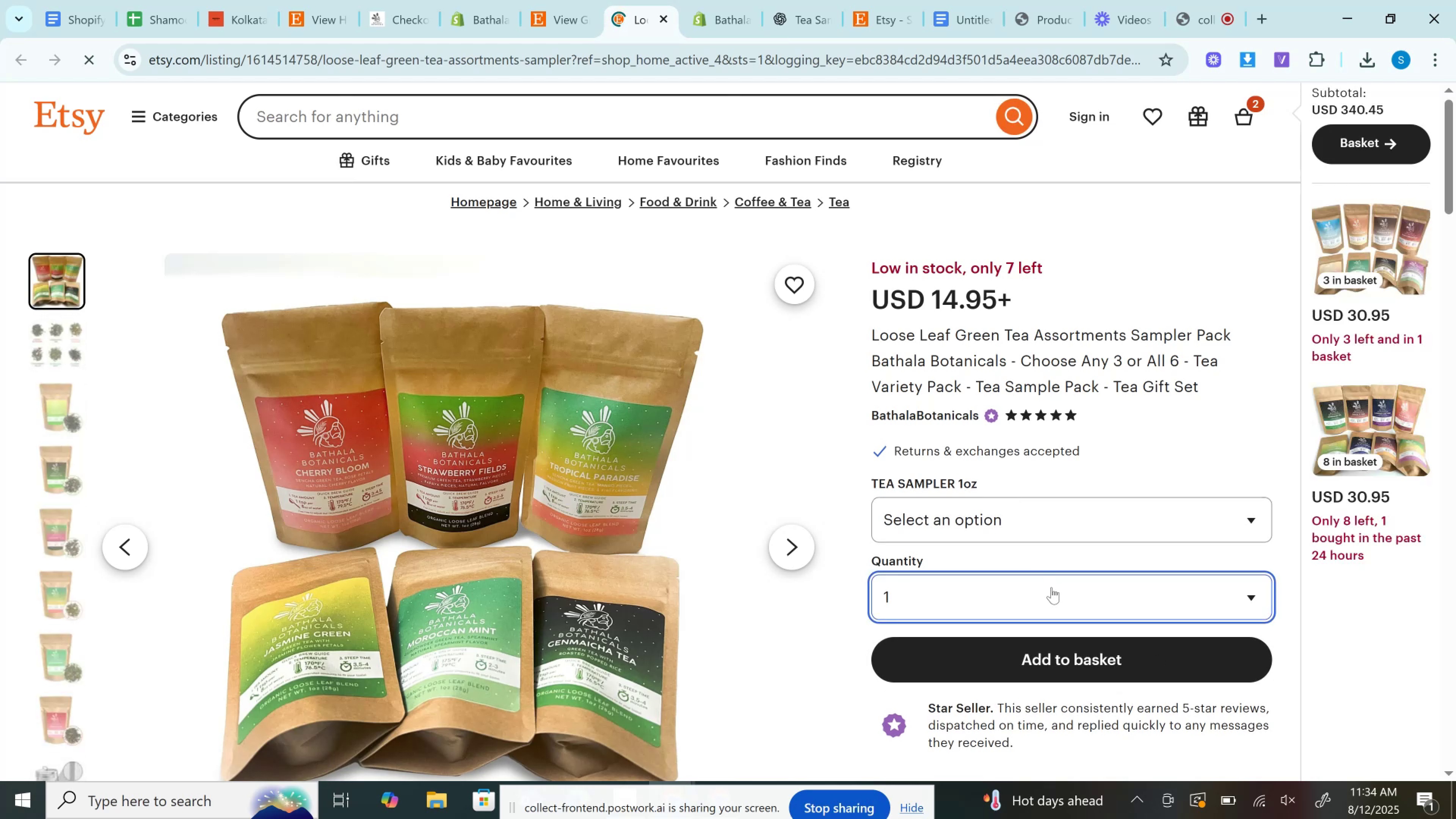 
left_click([1051, 587])
 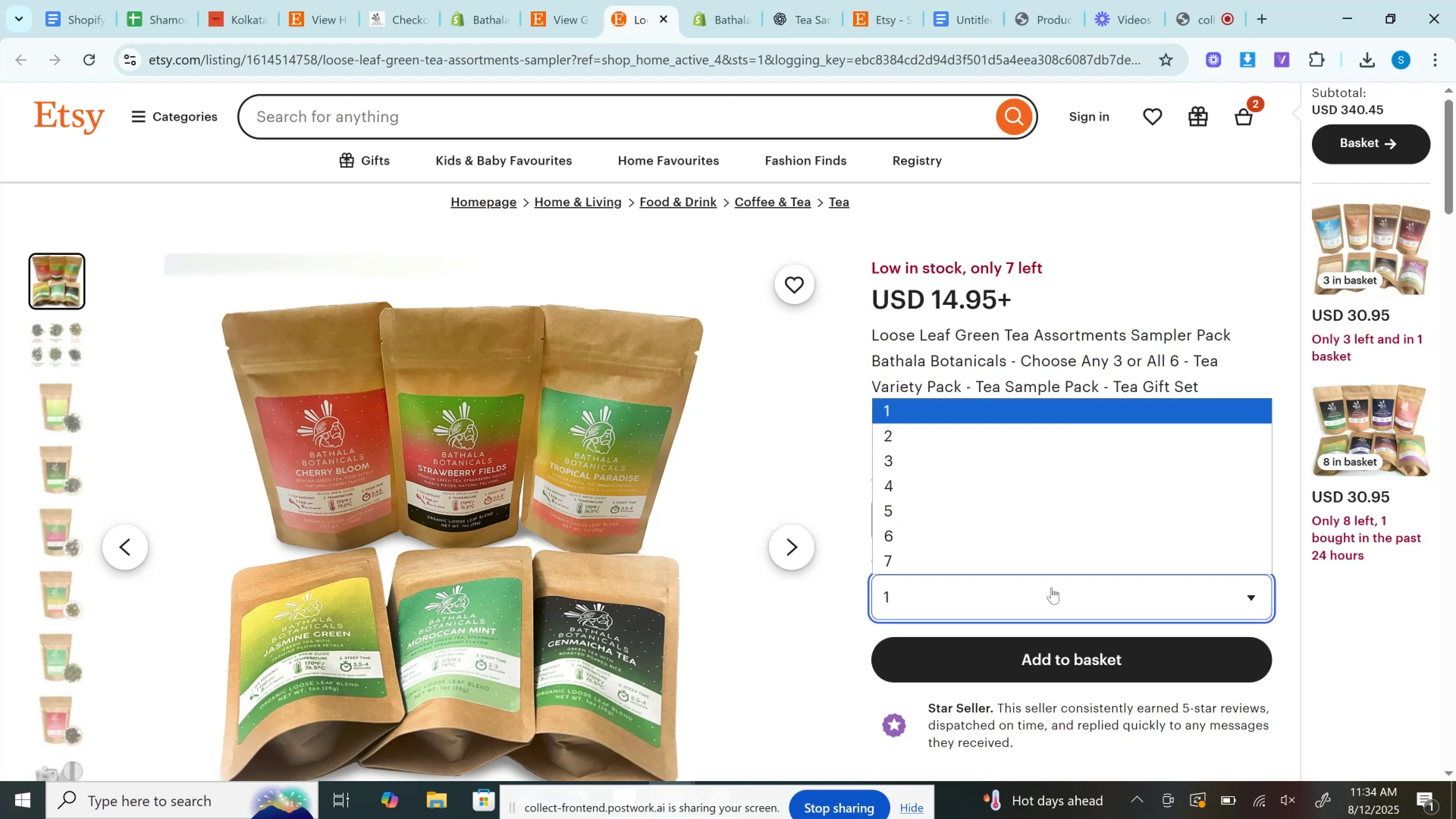 
left_click([1051, 587])
 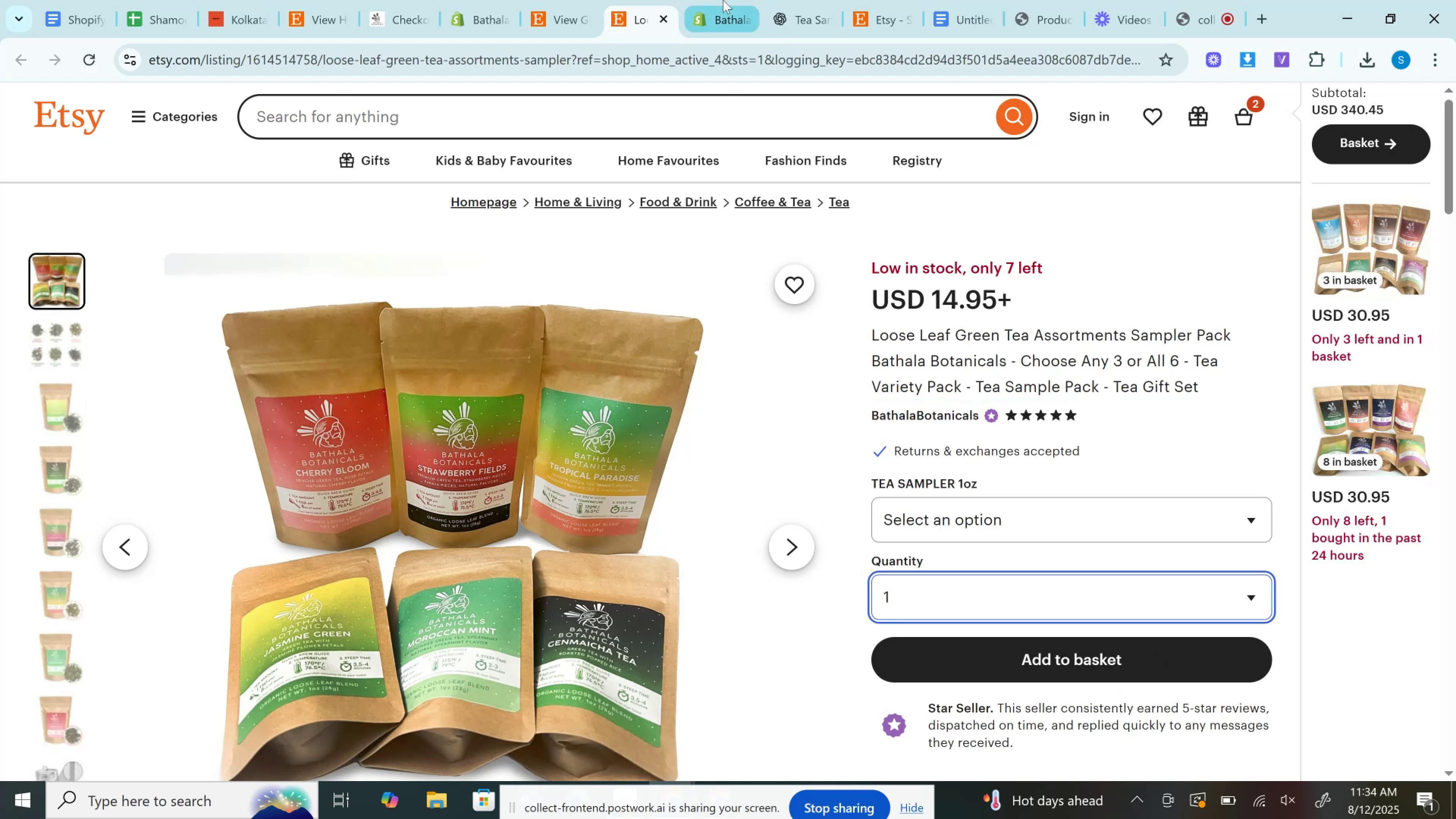 
left_click([723, 0])
 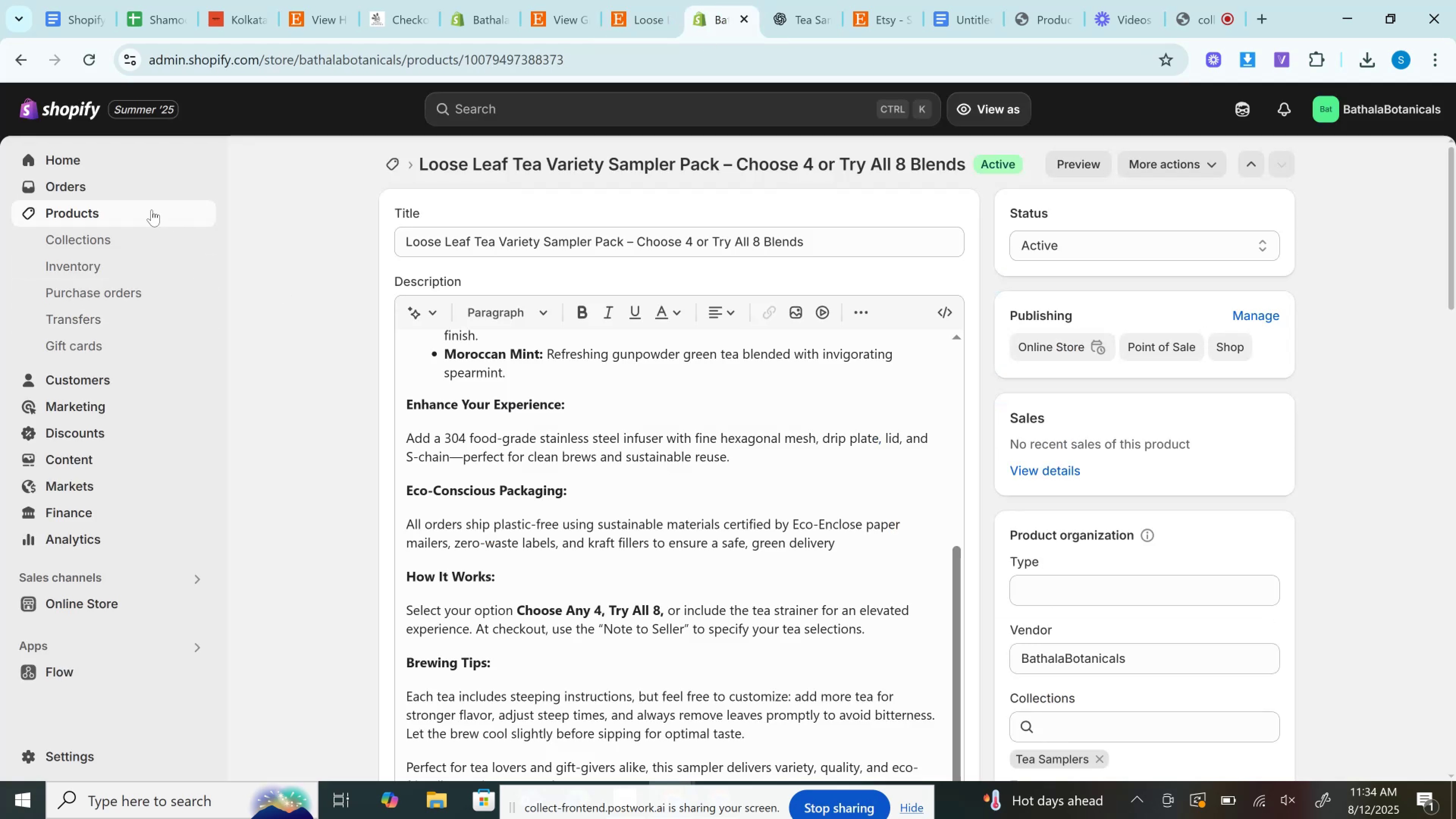 
left_click([133, 210])
 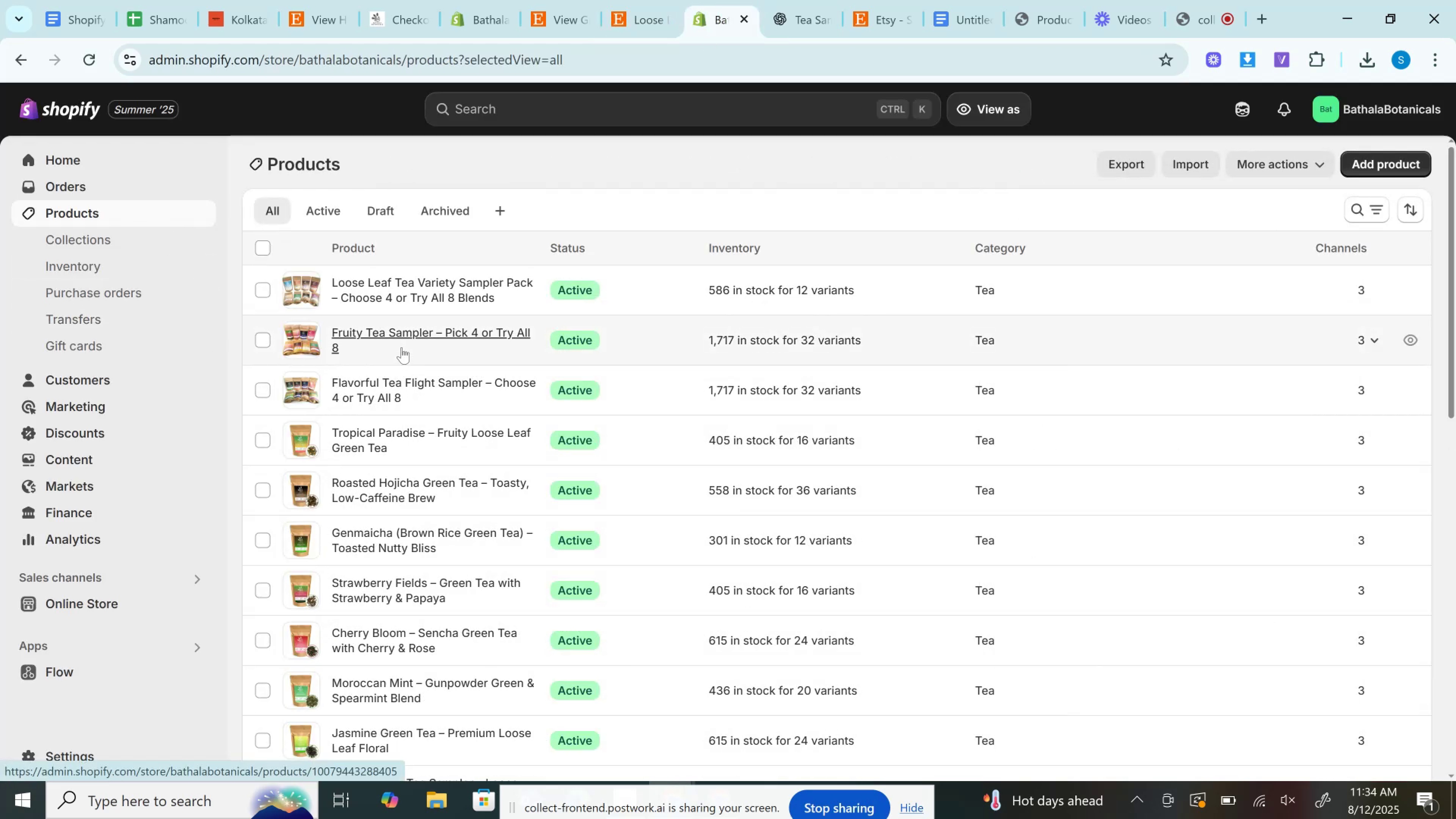 
wait(5.67)
 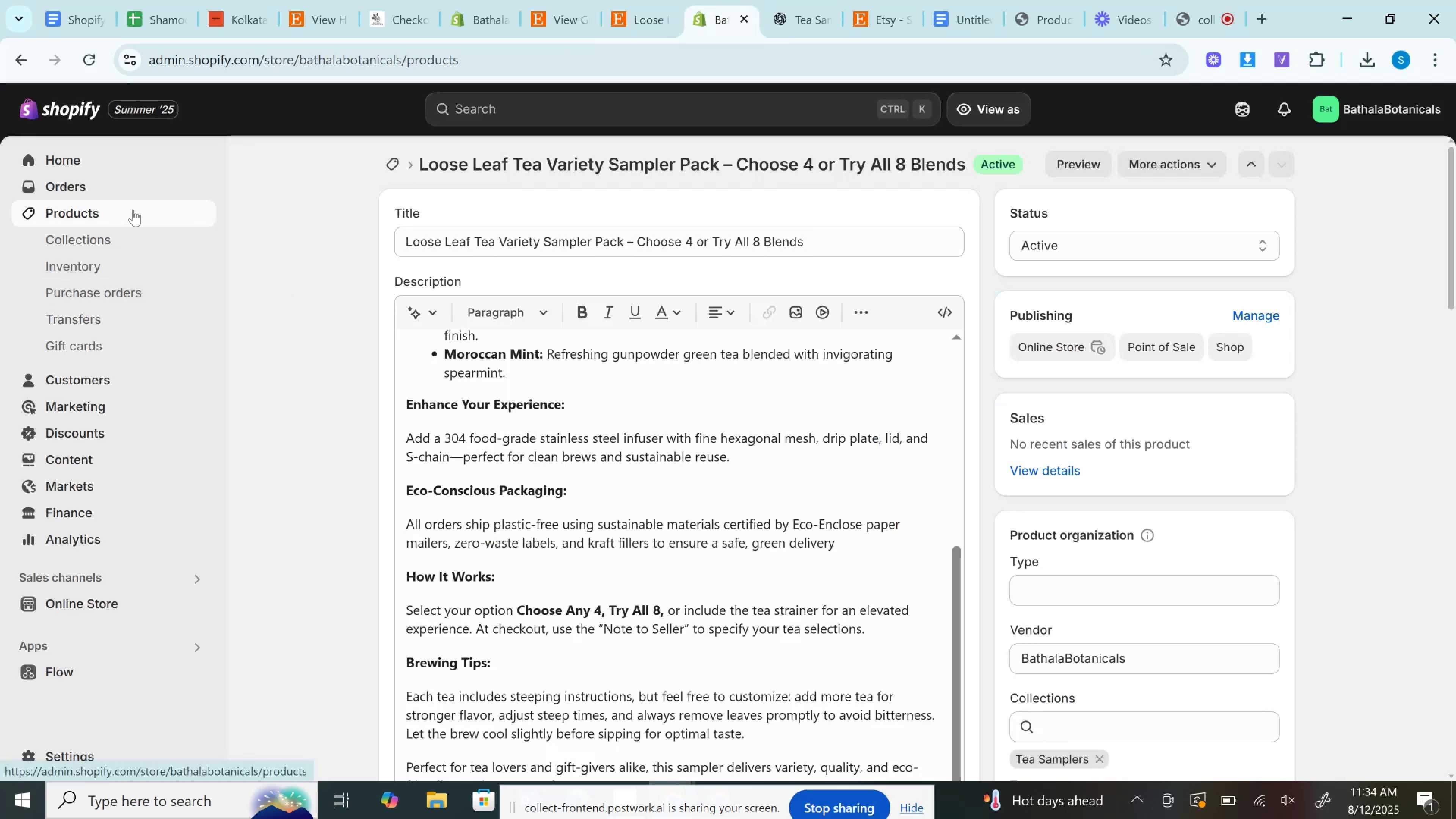 
left_click([402, 347])
 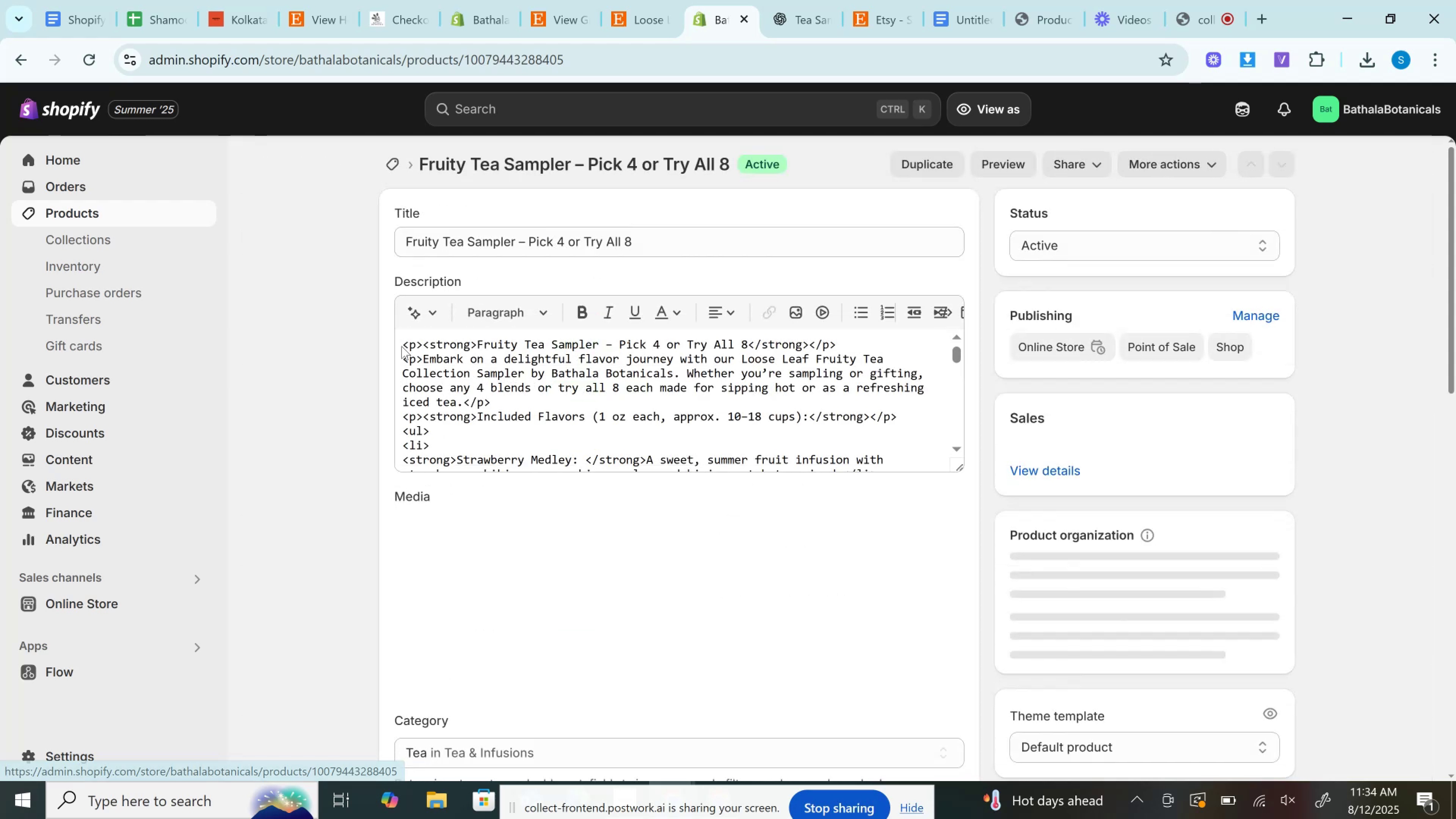 
scroll: coordinate [692, 581], scroll_direction: down, amount: 10.0
 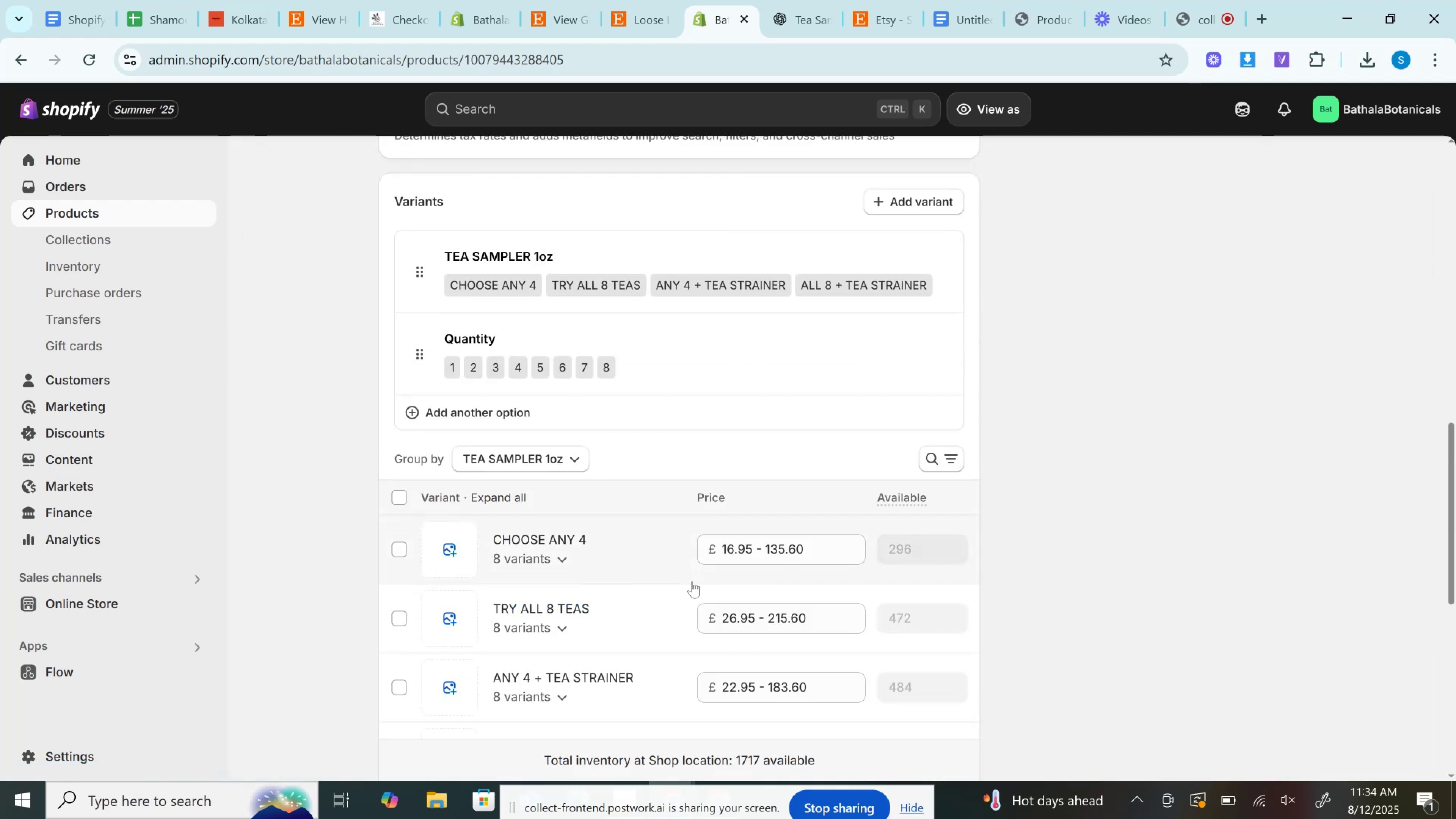 
scroll: coordinate [731, 509], scroll_direction: up, amount: 18.0
 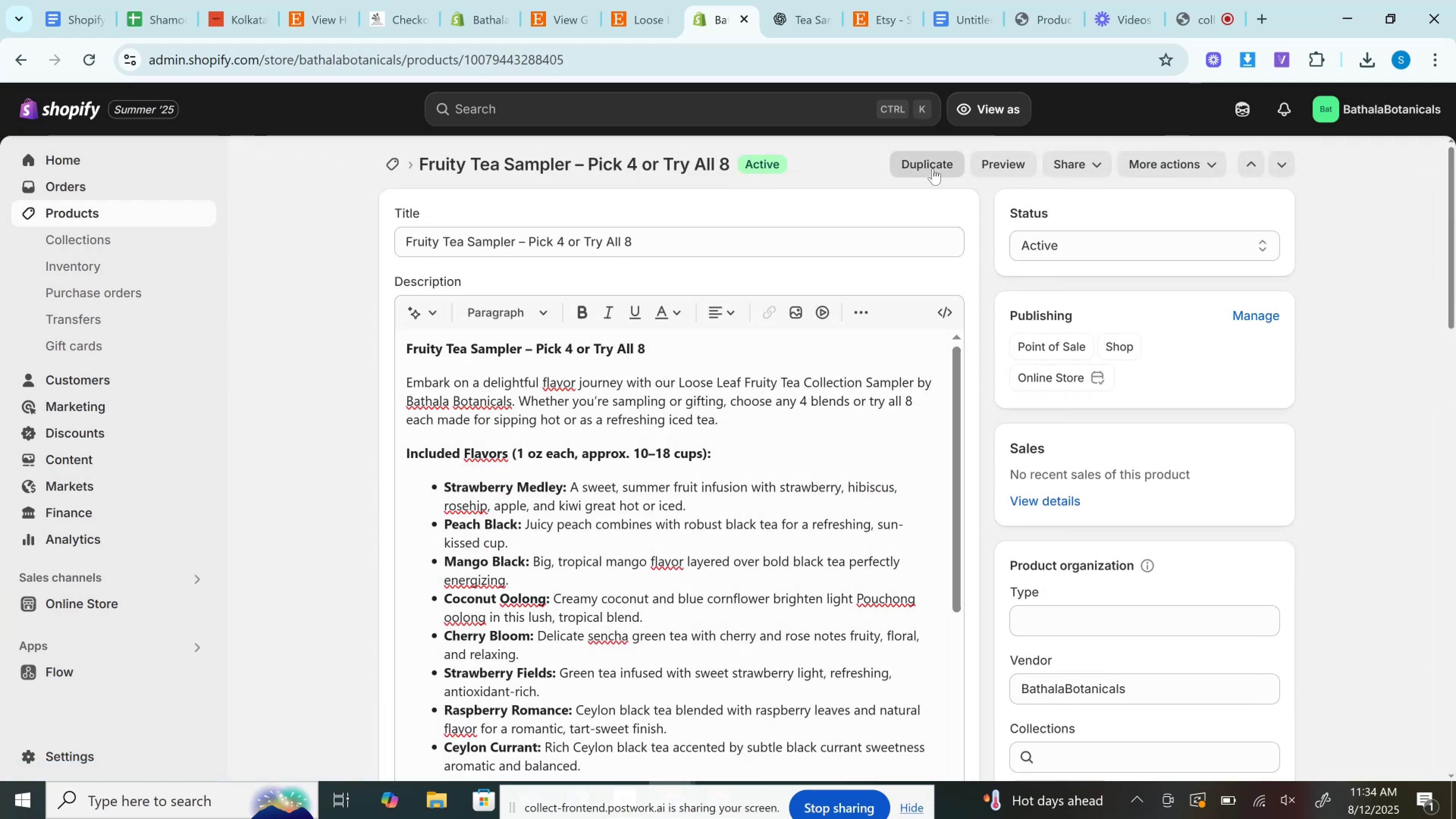 
left_click([930, 165])
 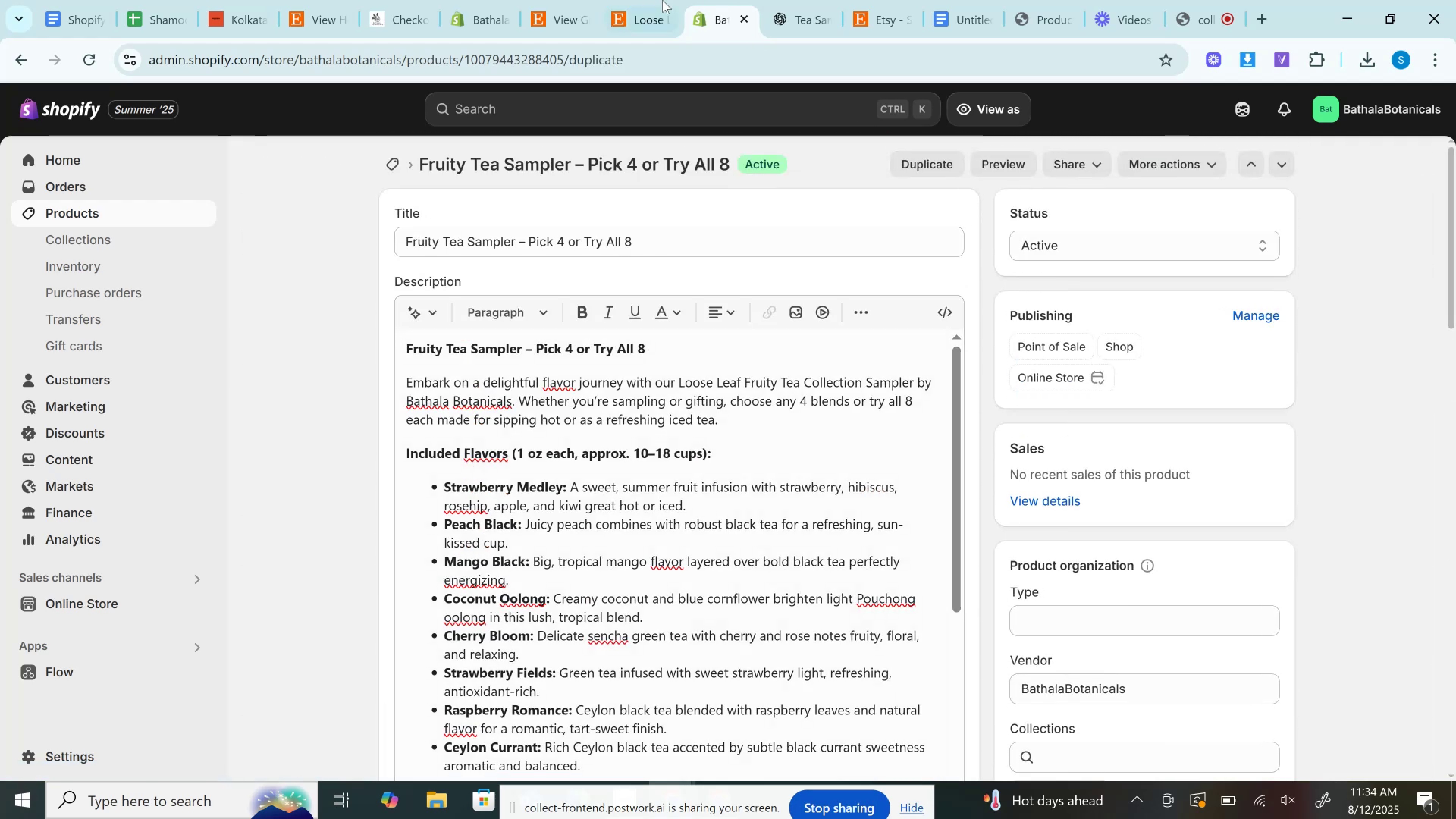 
left_click([659, 0])
 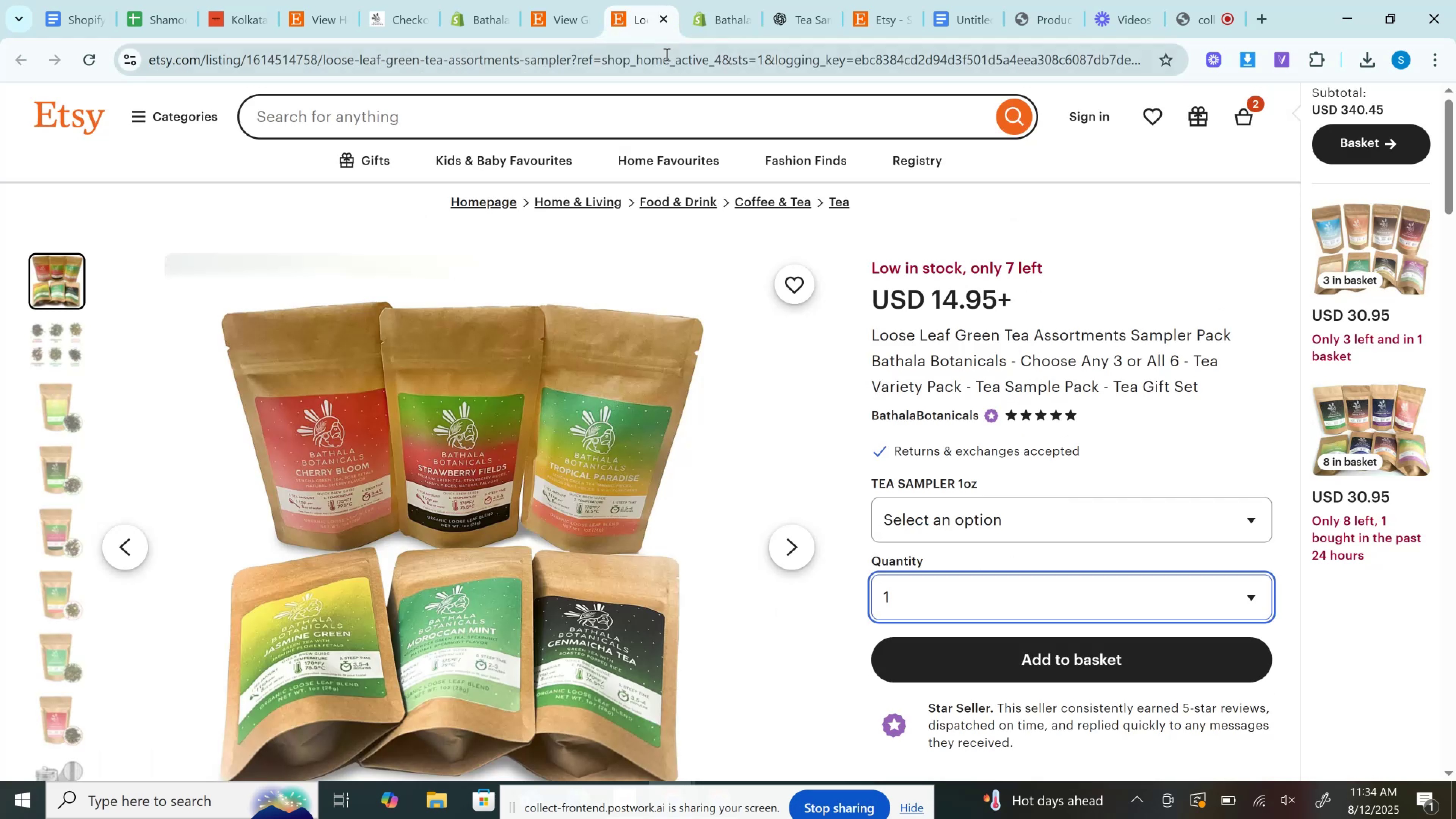 
left_click([666, 54])
 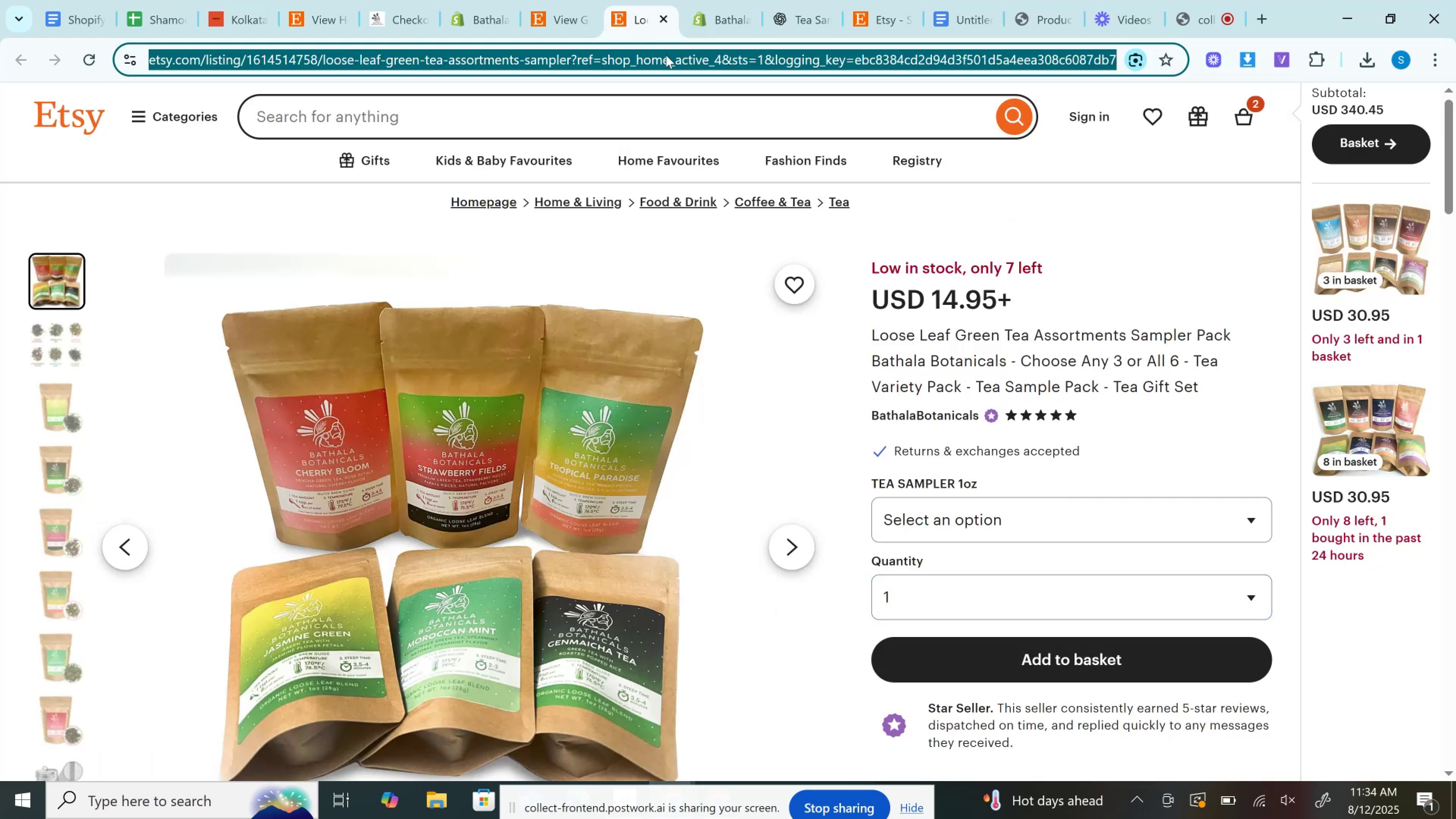 
key(Control+C)
 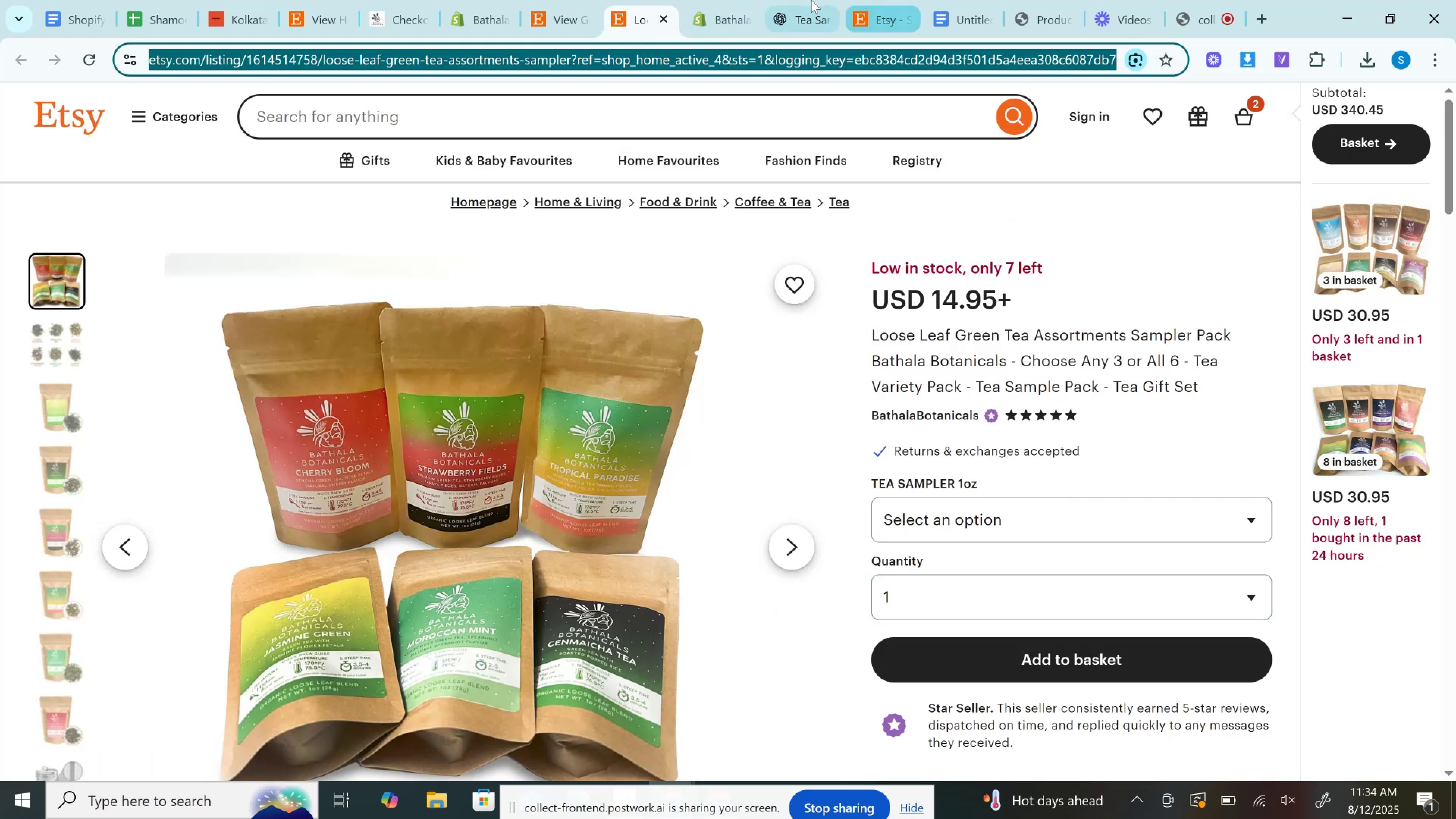 
left_click([811, 0])
 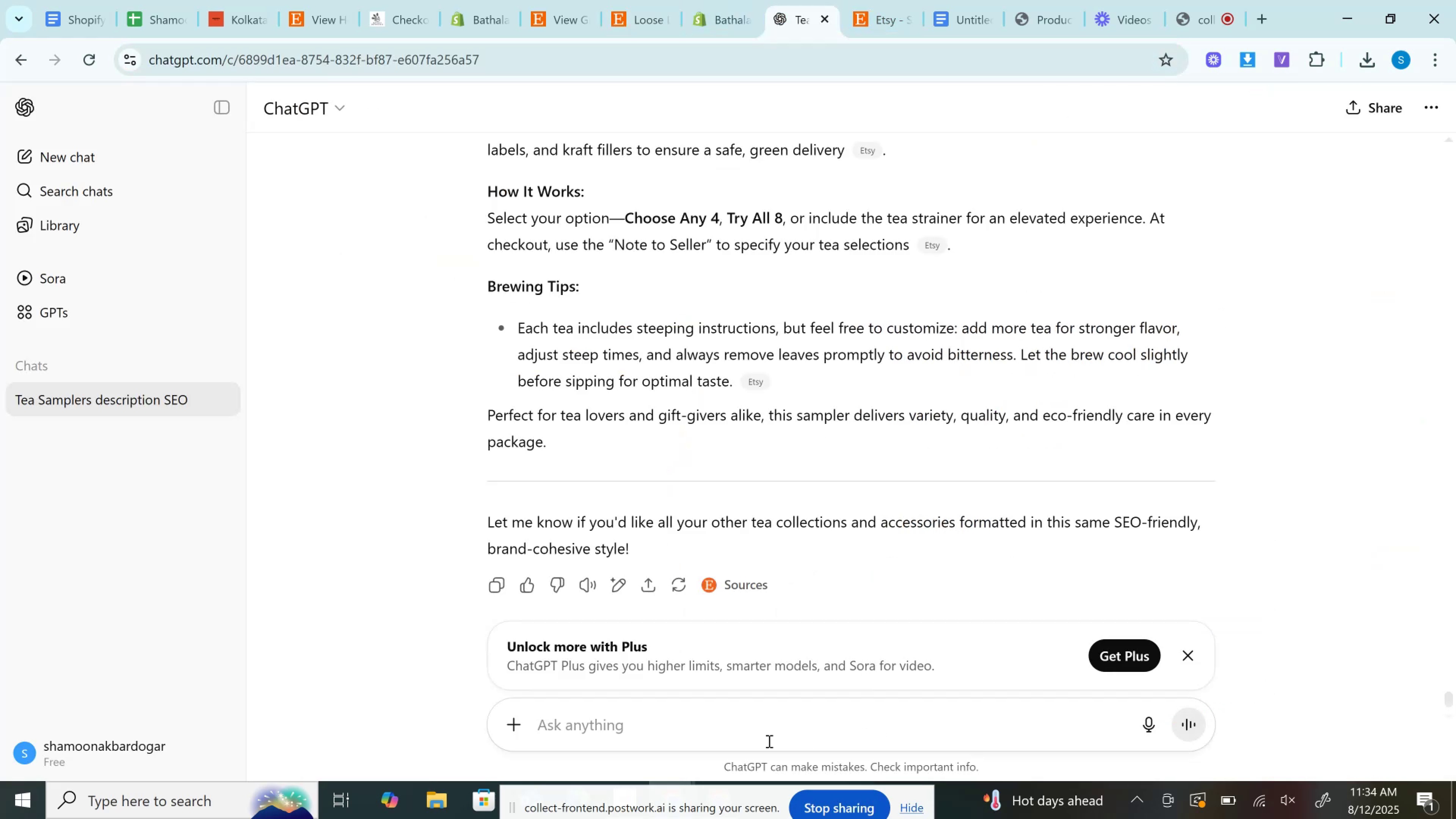 
left_click([753, 725])
 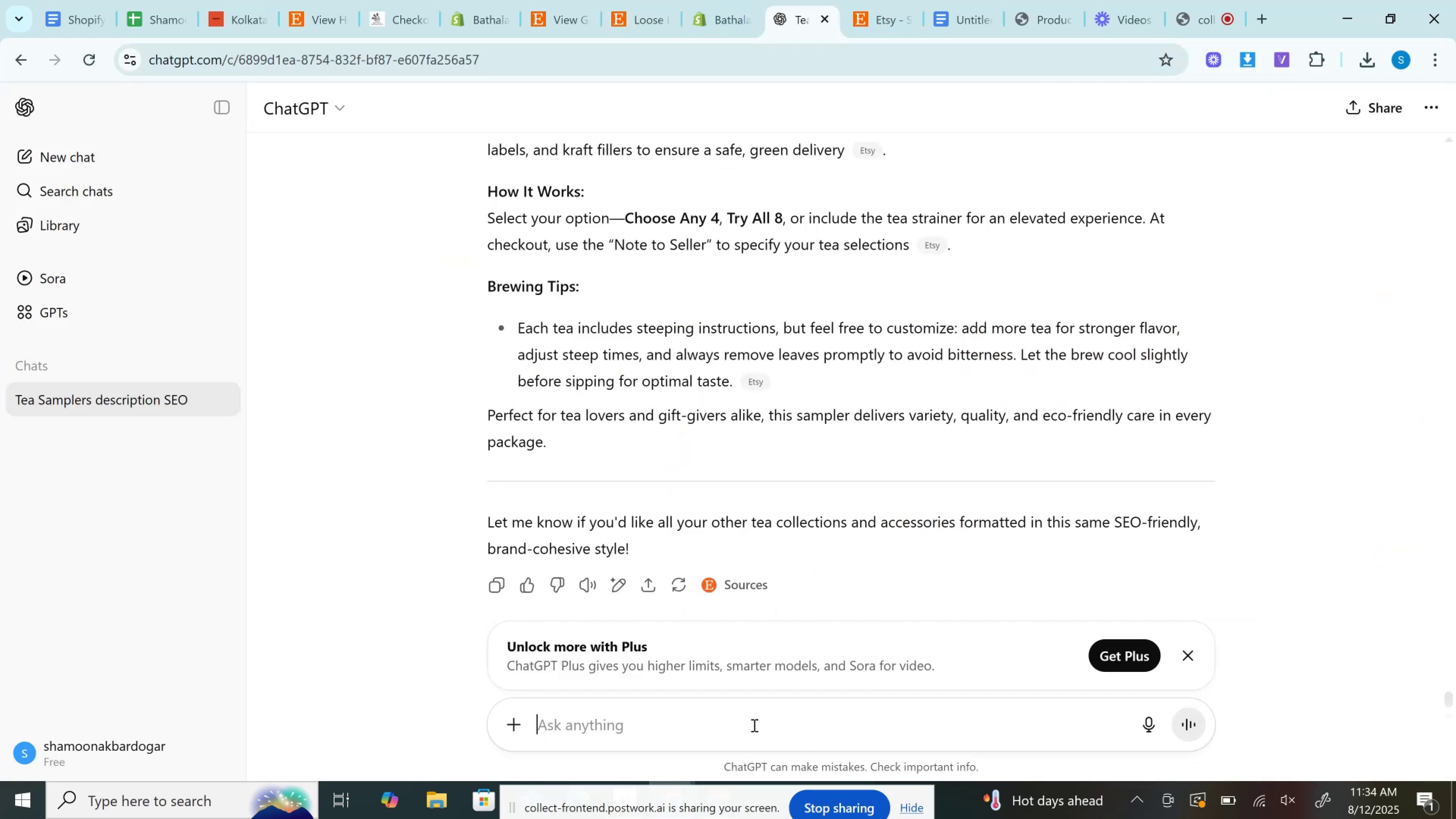 
key(Control+V)
 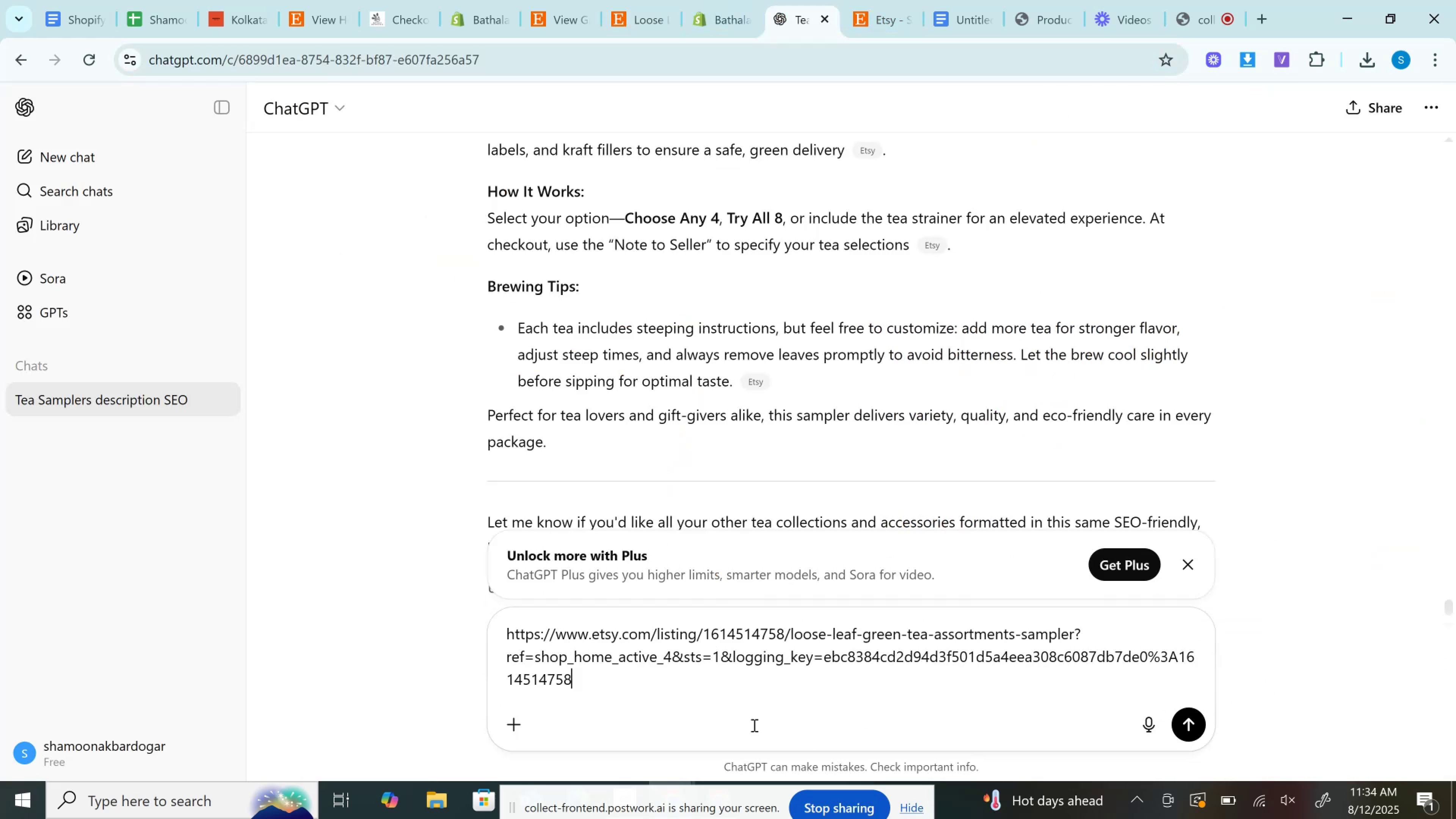 
key(Enter)
 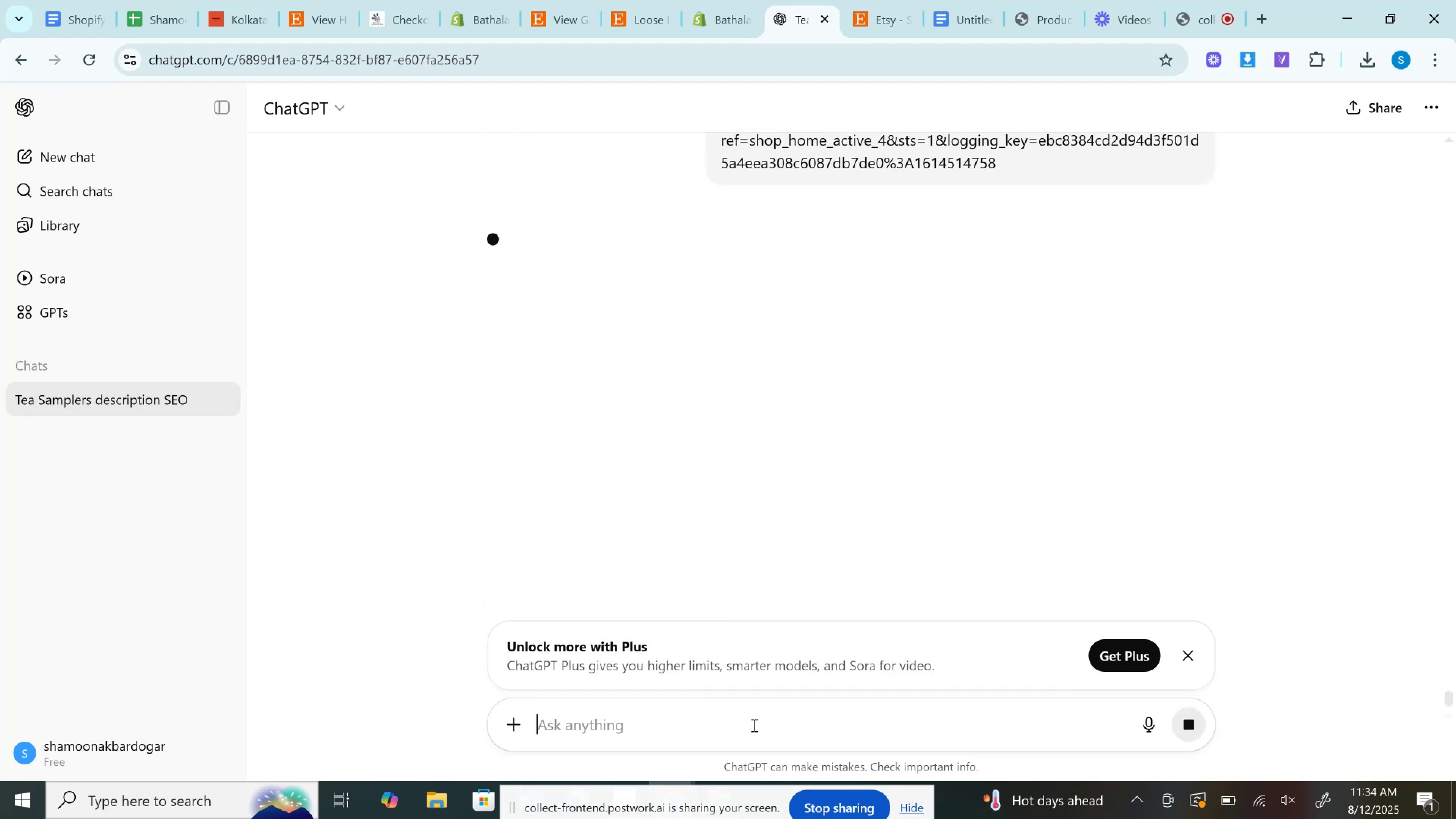 
wait(9.89)
 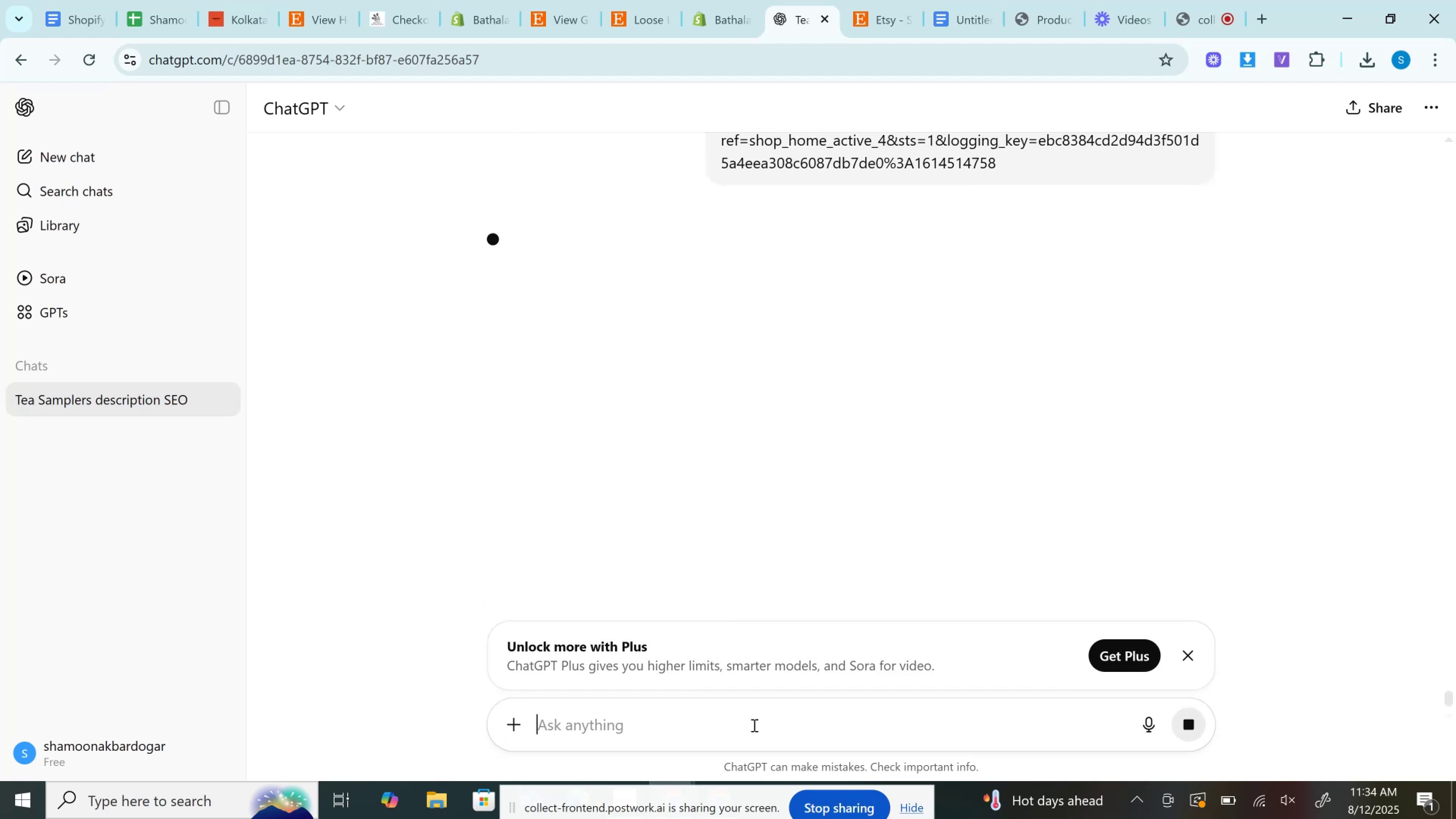 
left_click_drag(start_coordinate=[460, 377], to_coordinate=[907, 366])
 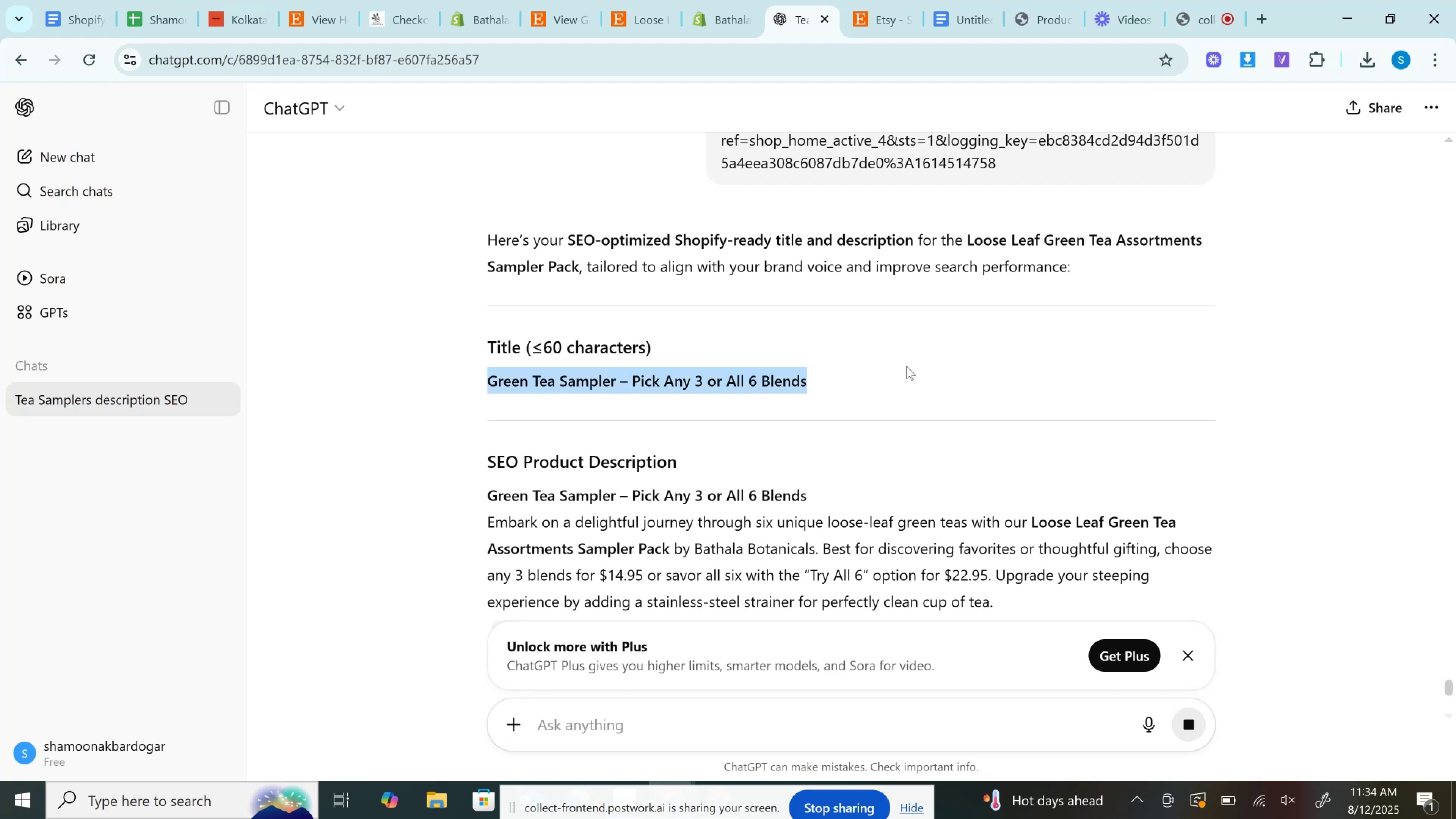 
key(Control+C)
 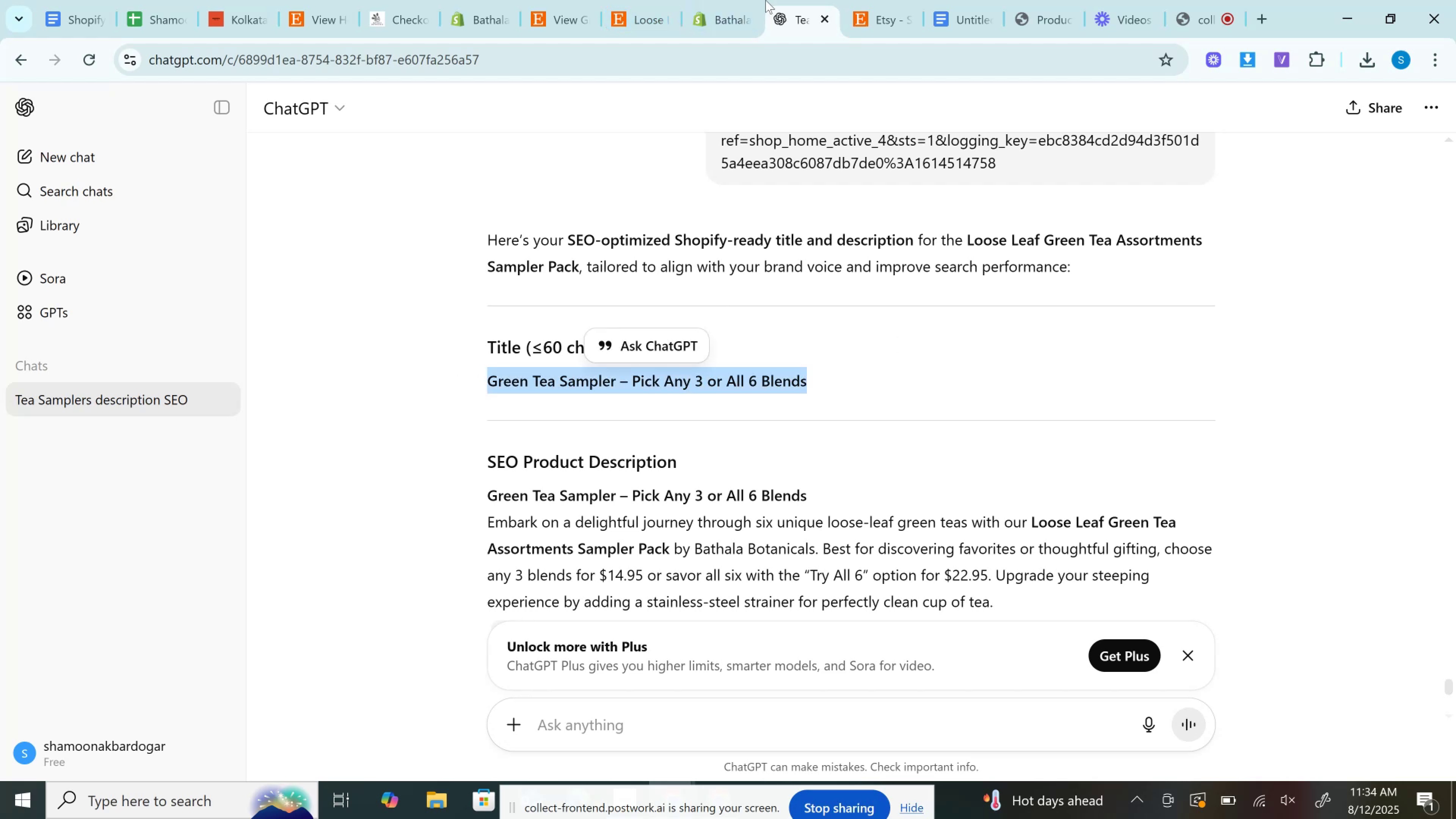 
double_click([748, 0])
 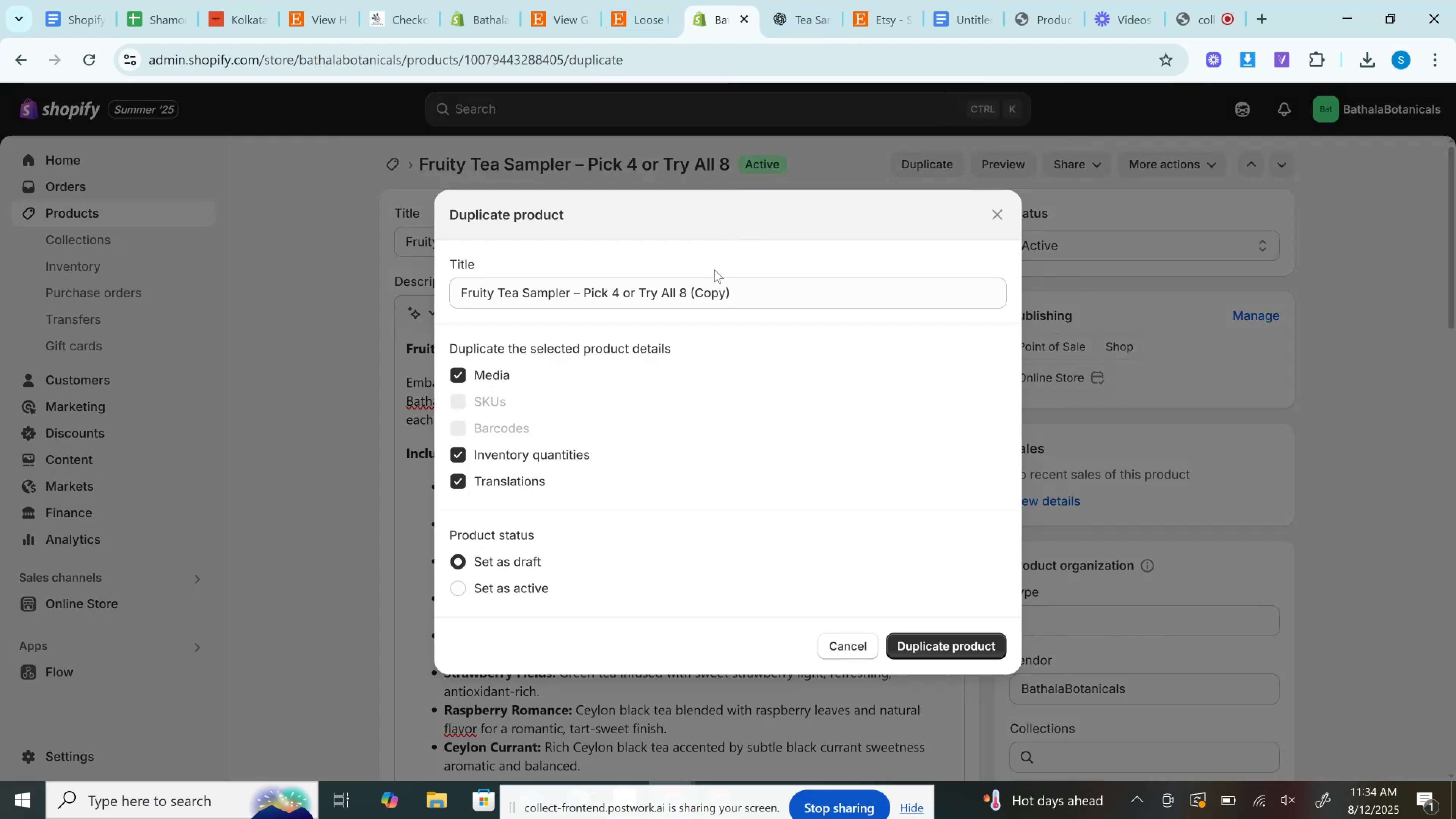 
left_click([714, 299])
 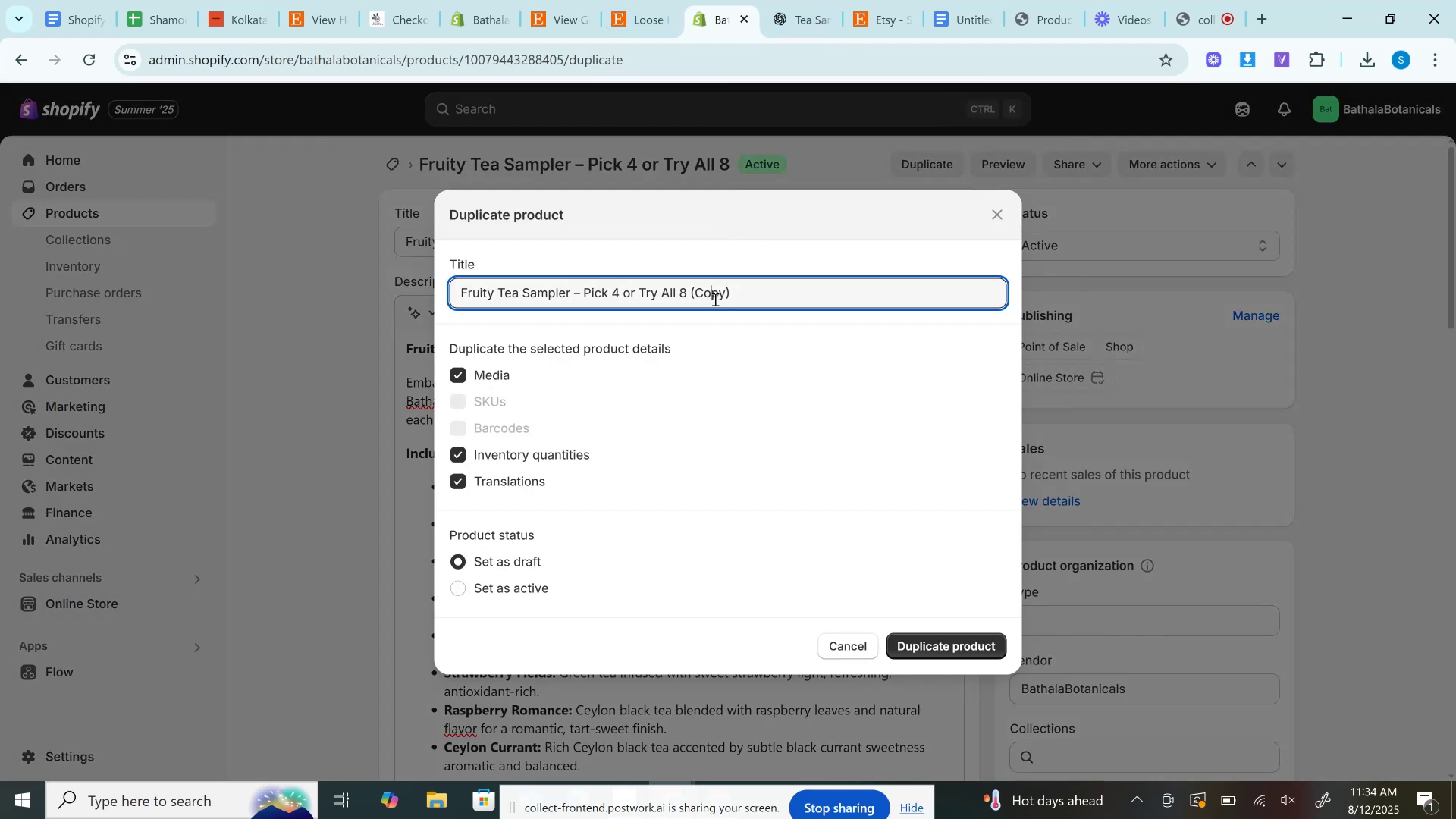 
key(Control+A)
 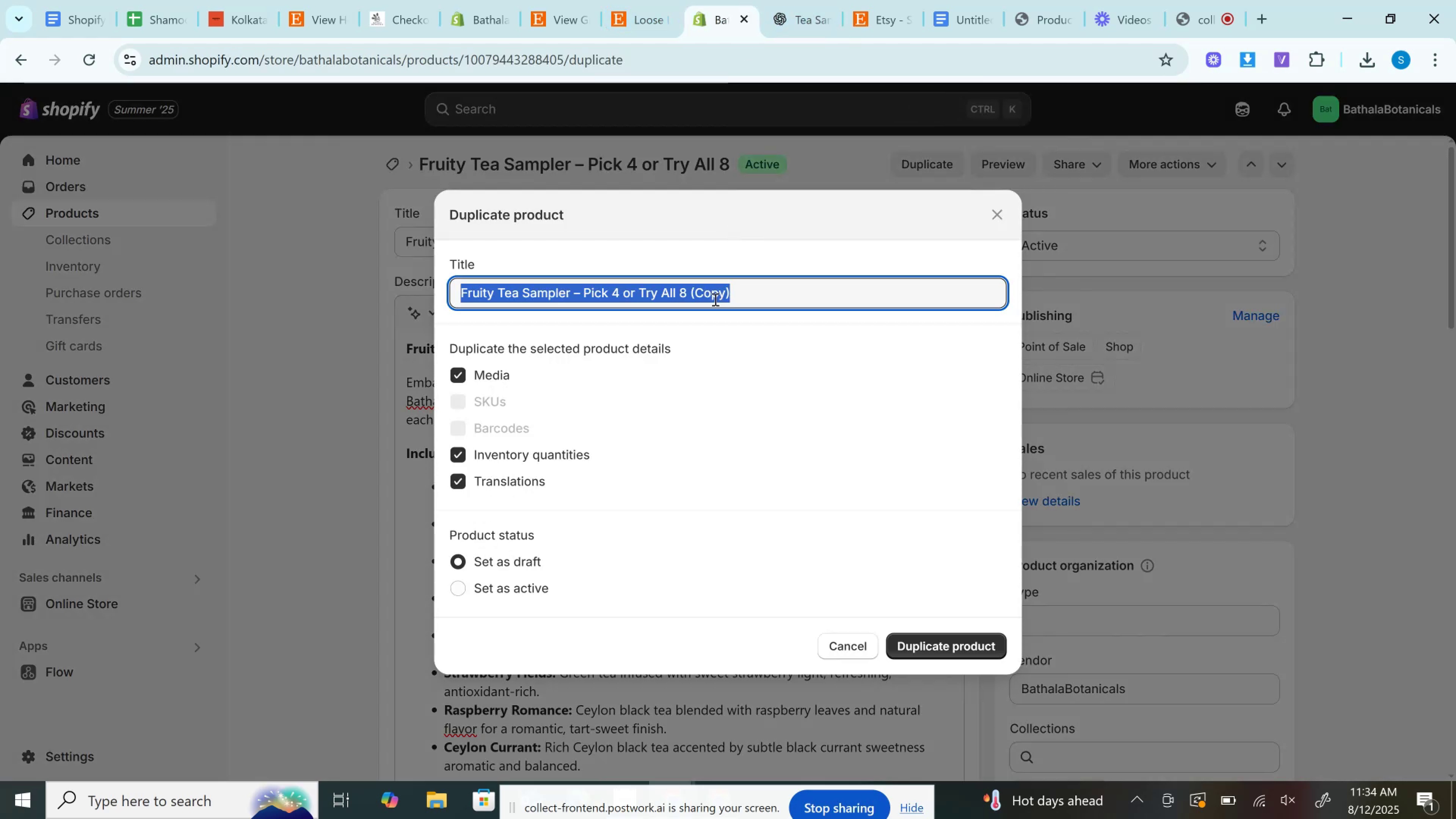 
key(Control+V)
 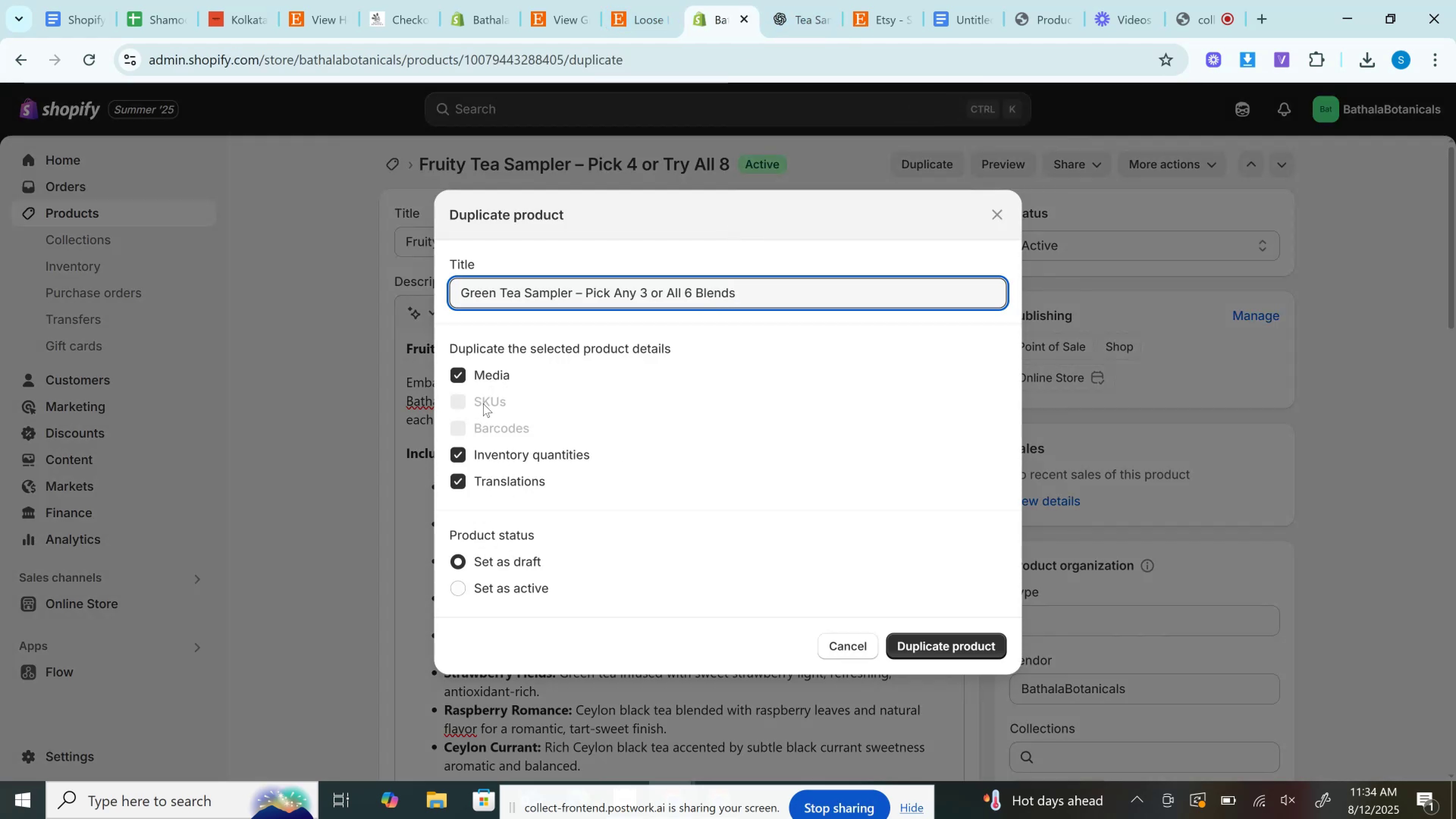 
left_click([480, 370])
 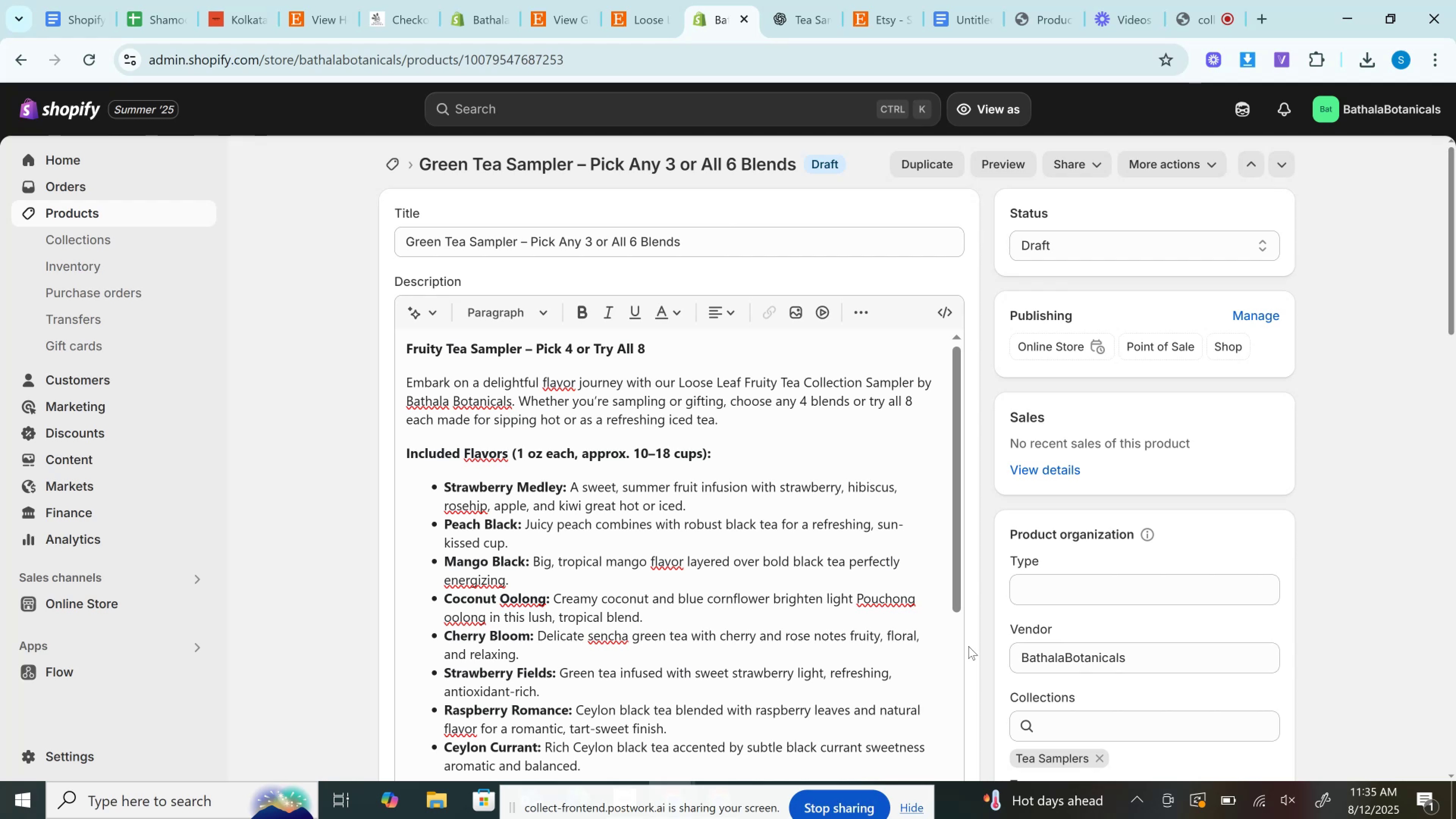 
wait(36.11)
 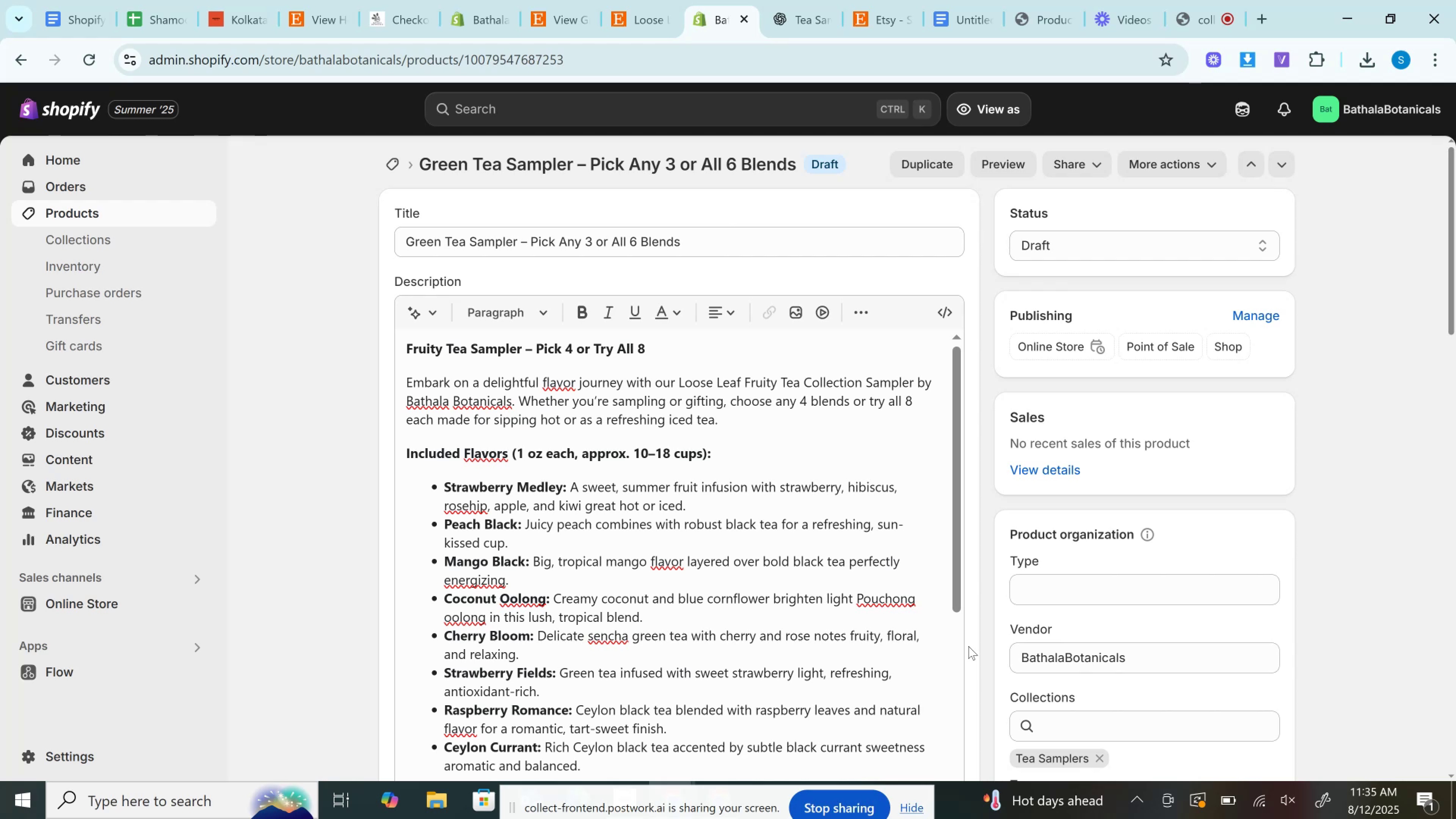 
left_click([792, 0])
 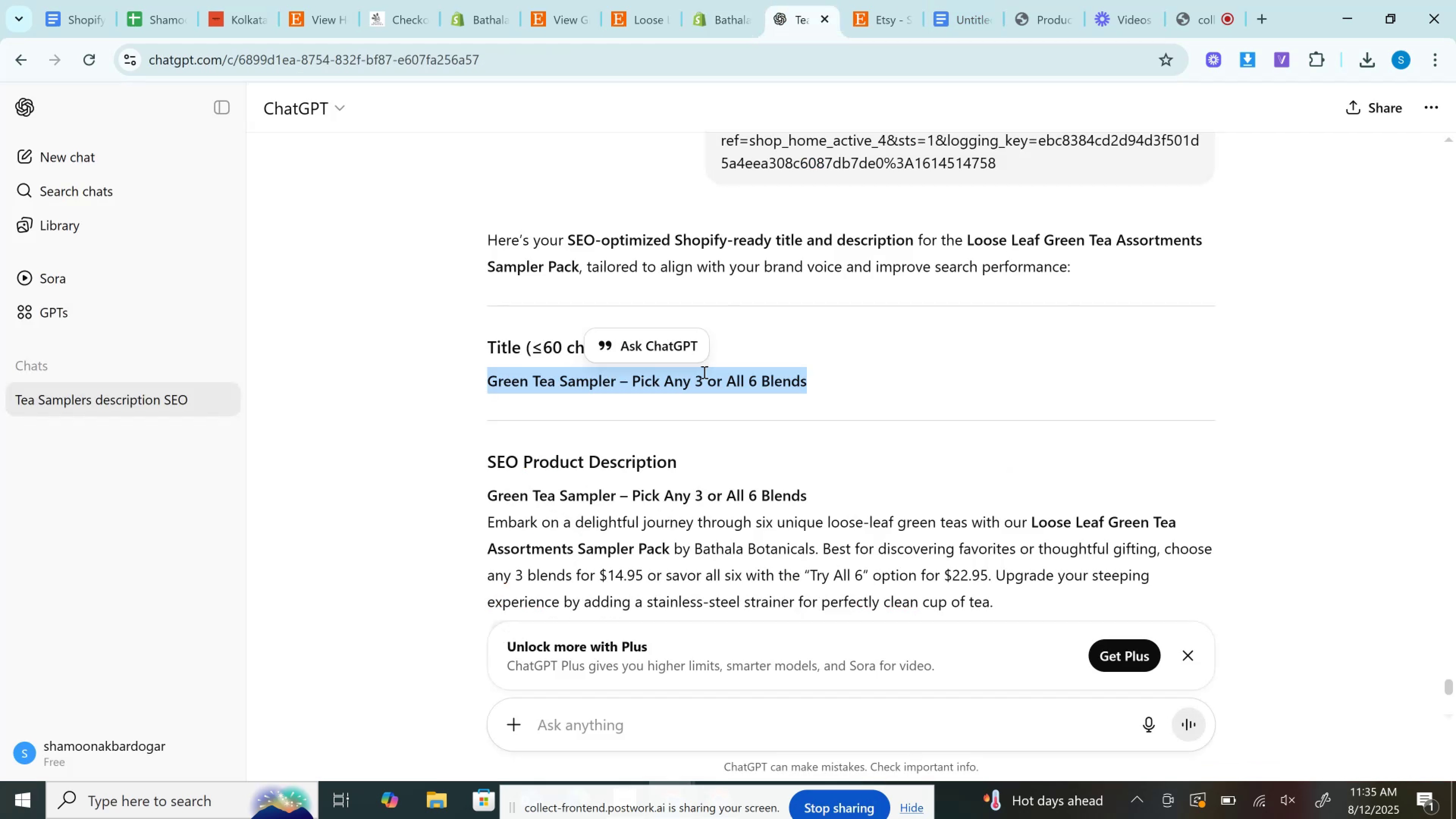 
key(Control+C)
 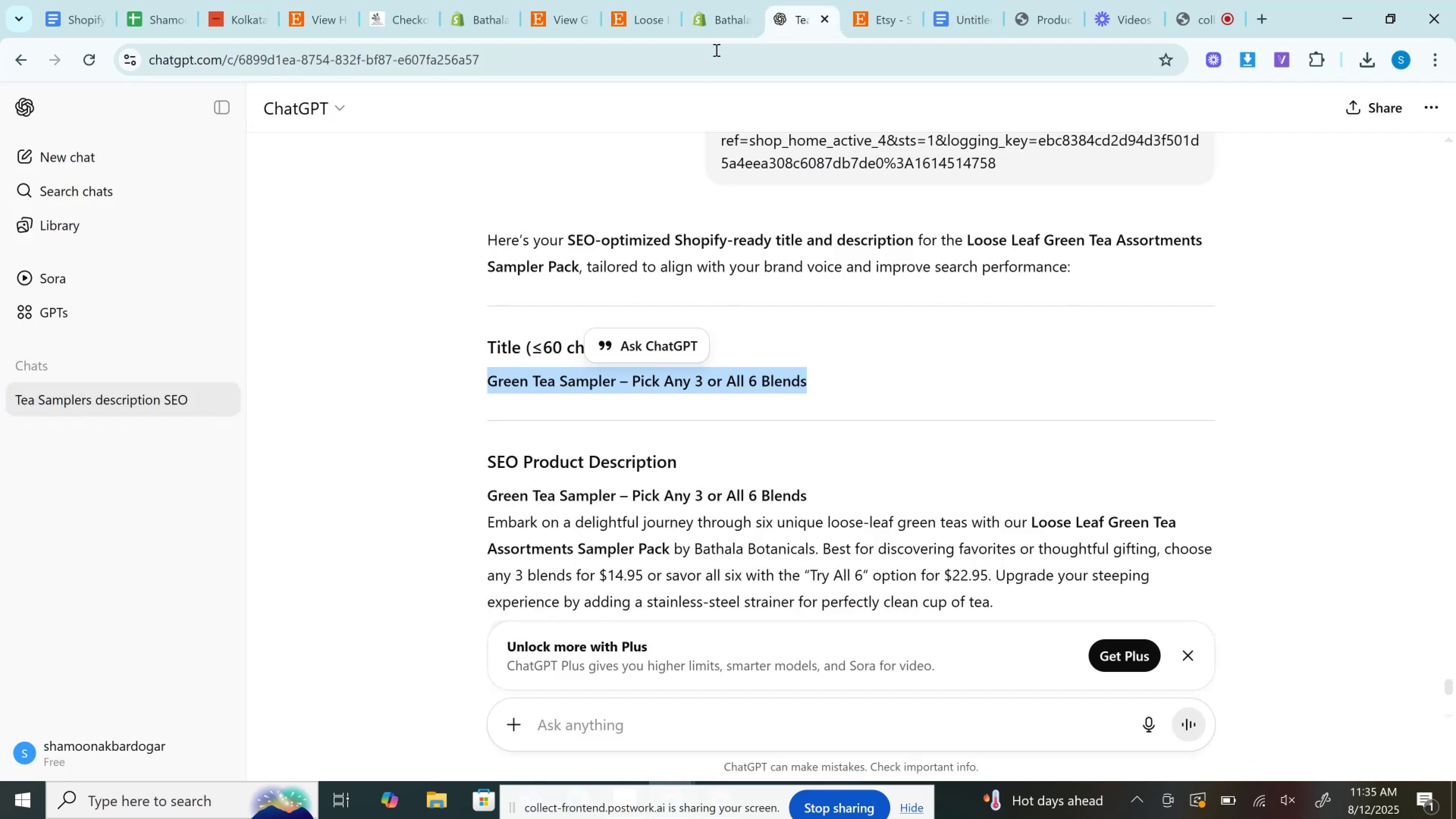 
left_click_drag(start_coordinate=[725, 0], to_coordinate=[731, 0])
 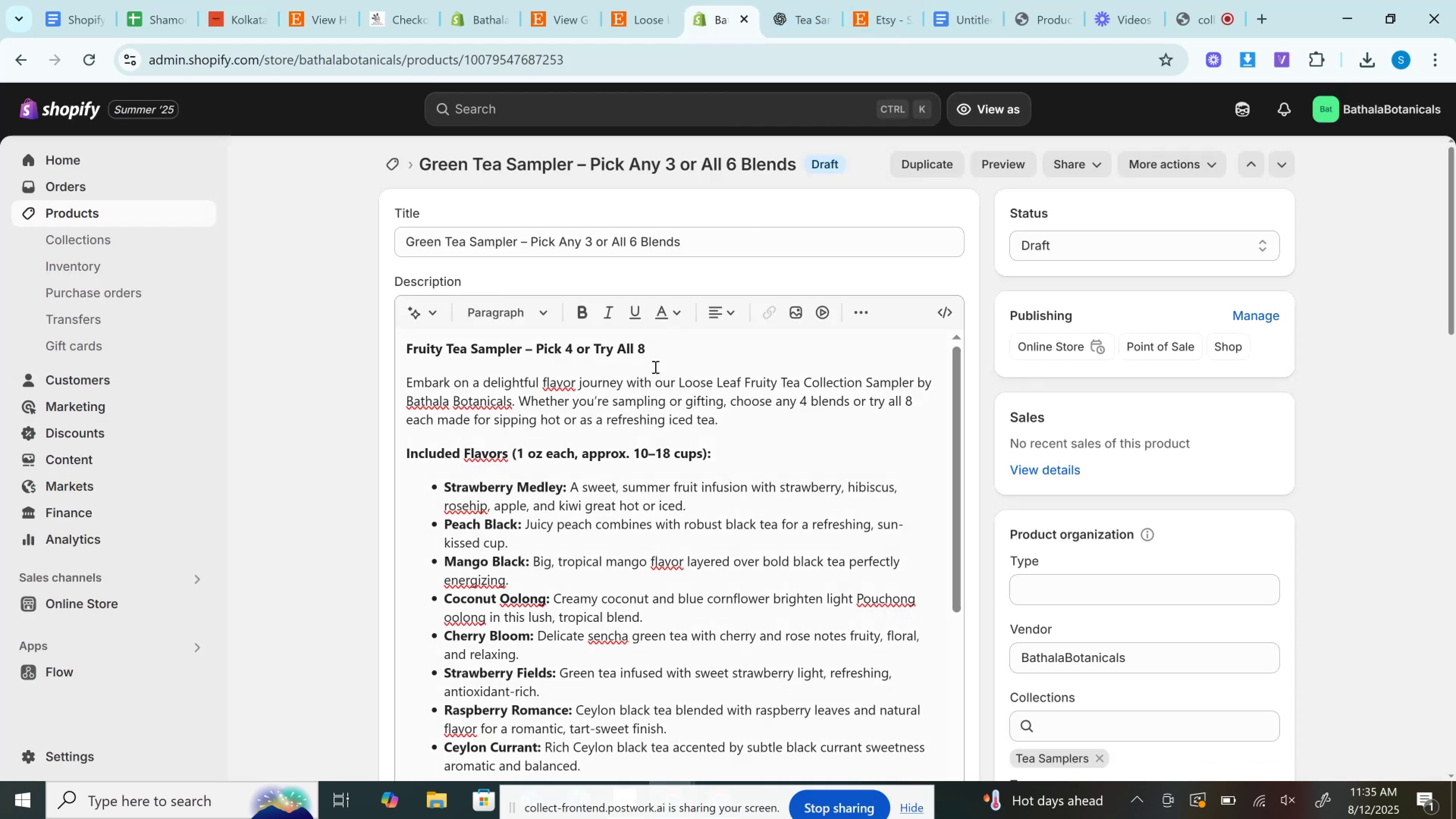 
left_click_drag(start_coordinate=[670, 338], to_coordinate=[378, 353])
 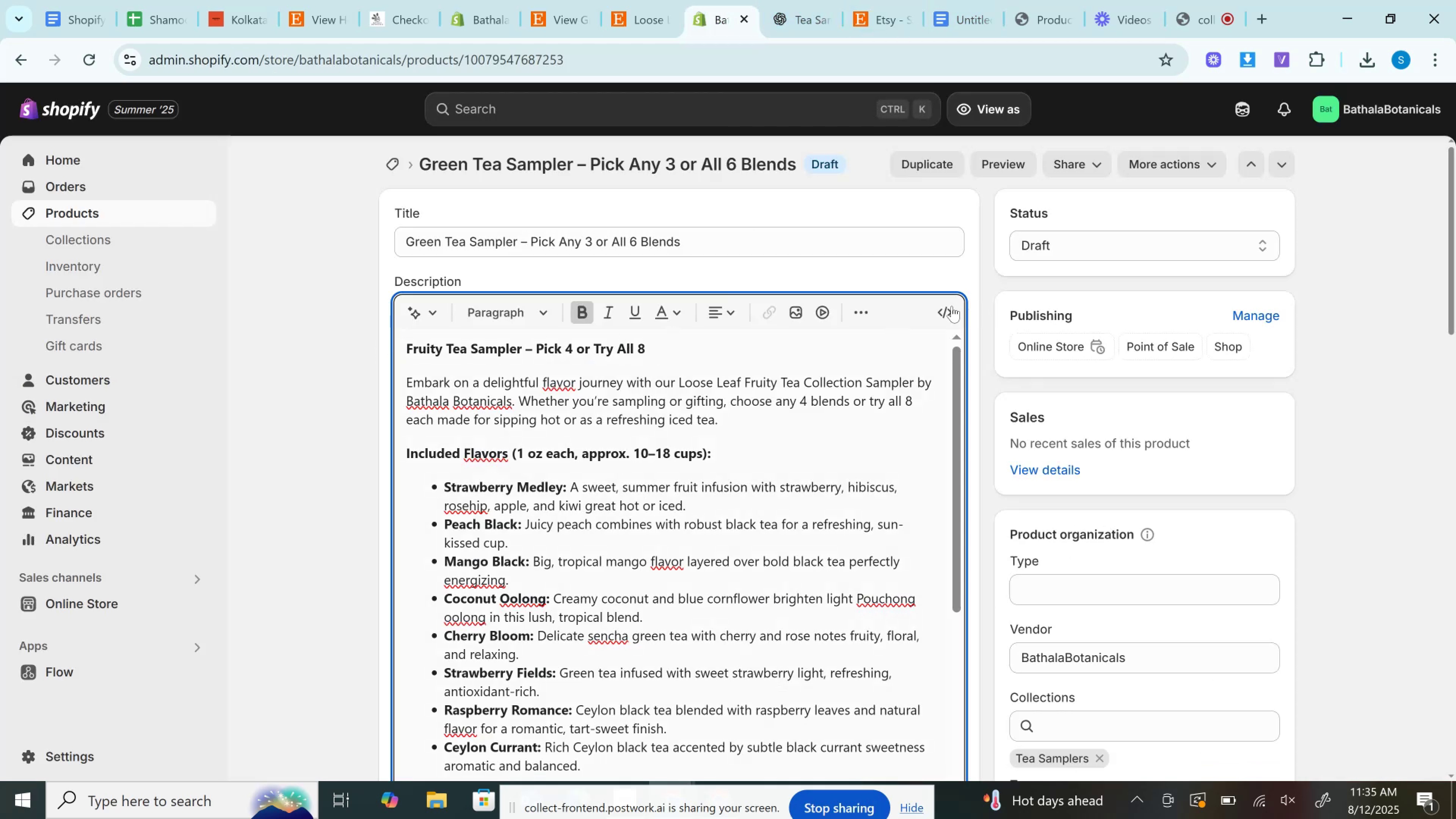 
left_click([952, 306])
 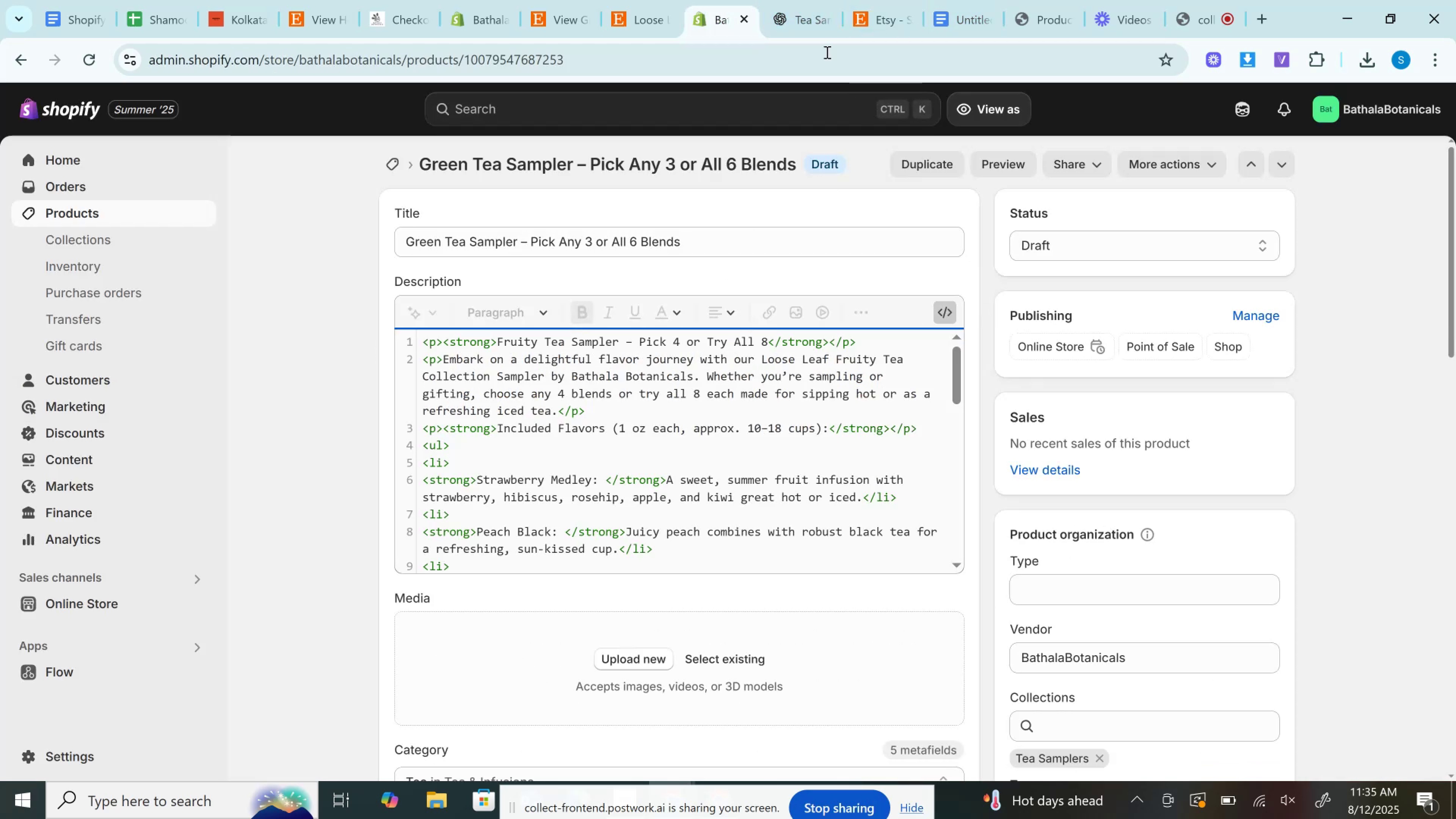 
left_click([783, 0])
 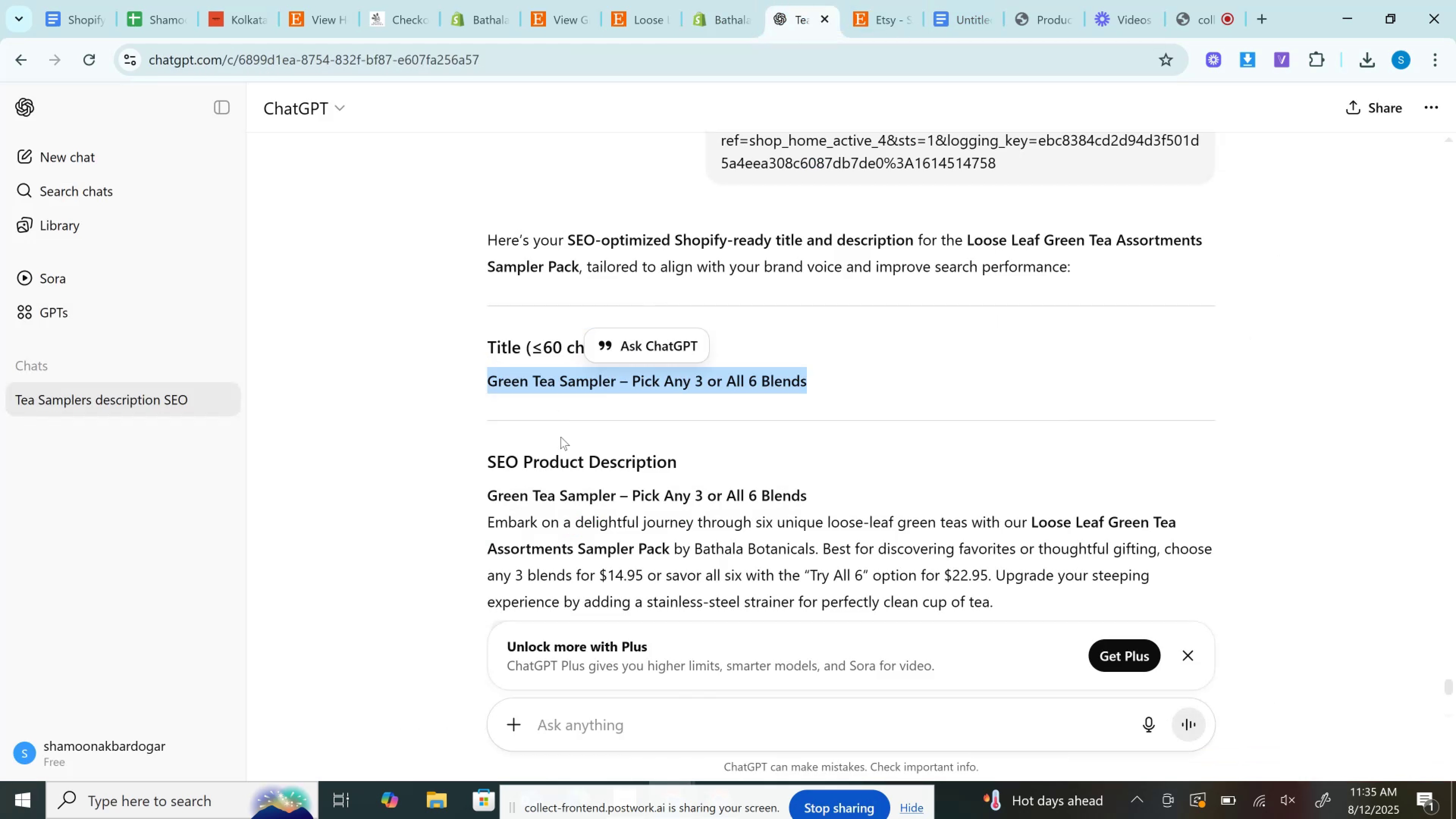 
scroll: coordinate [560, 436], scroll_direction: down, amount: 3.0
 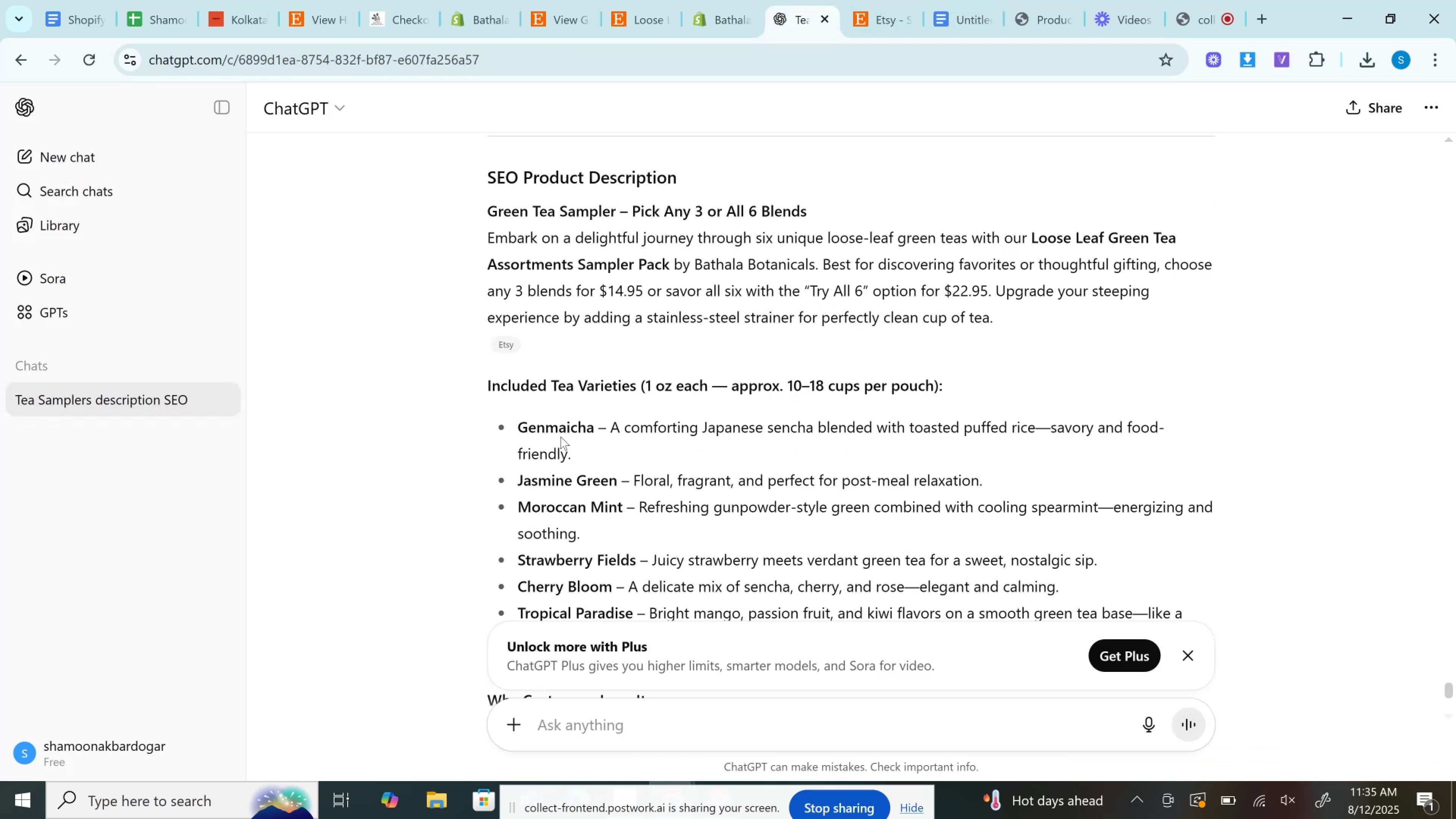 
scroll: coordinate [560, 436], scroll_direction: up, amount: 2.0
 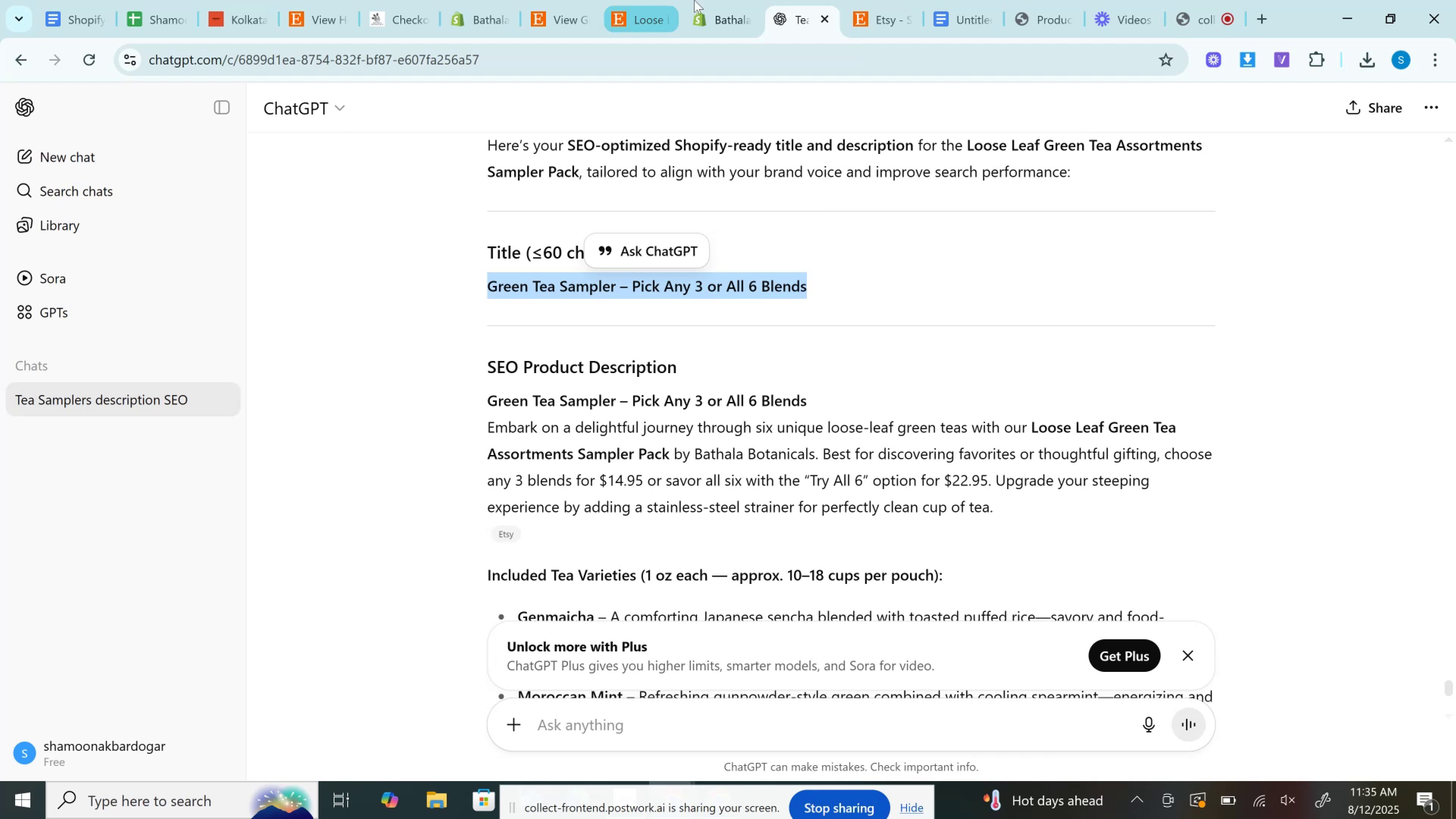 
left_click([735, 0])
 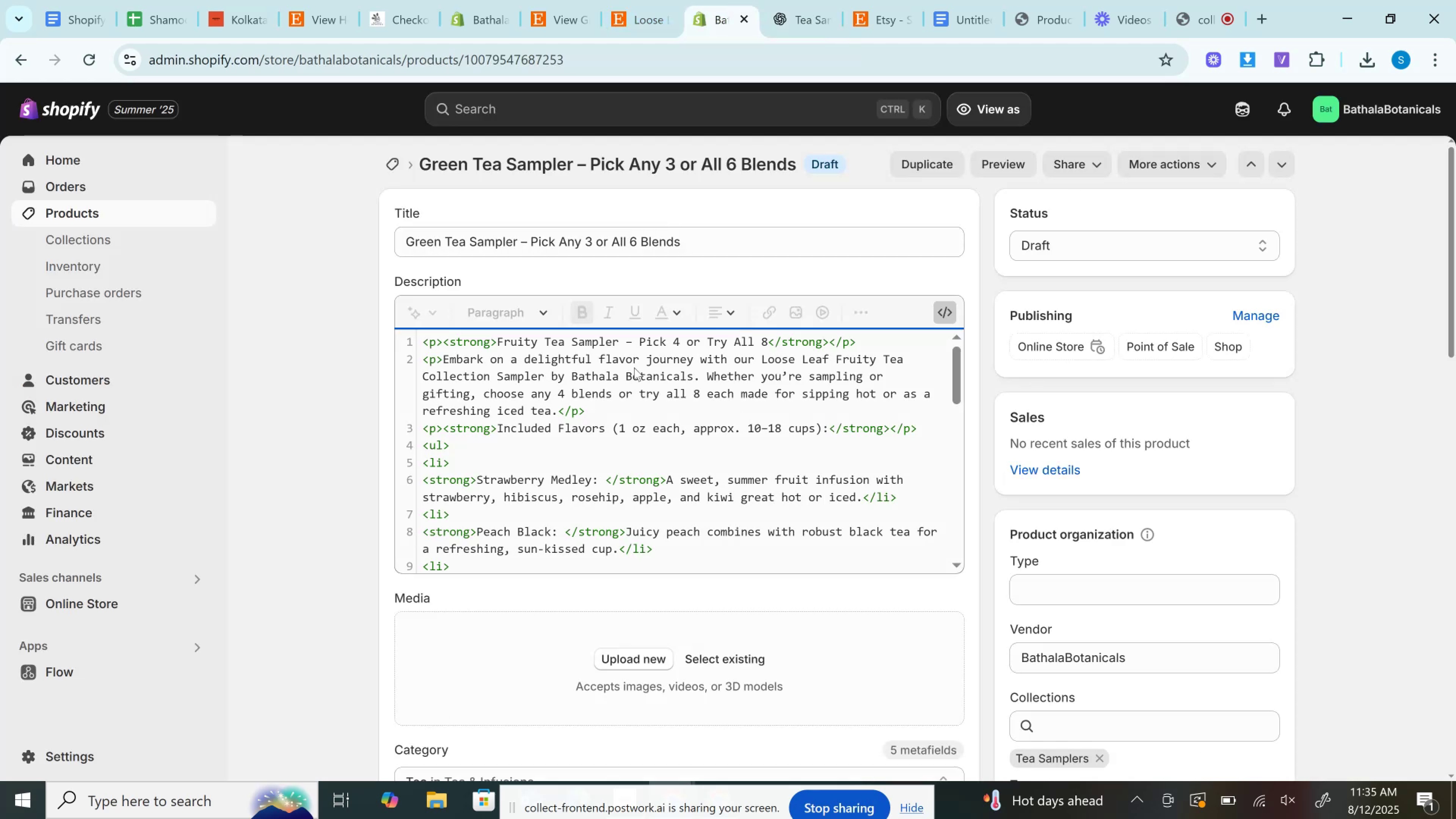 
key(Control+A)
 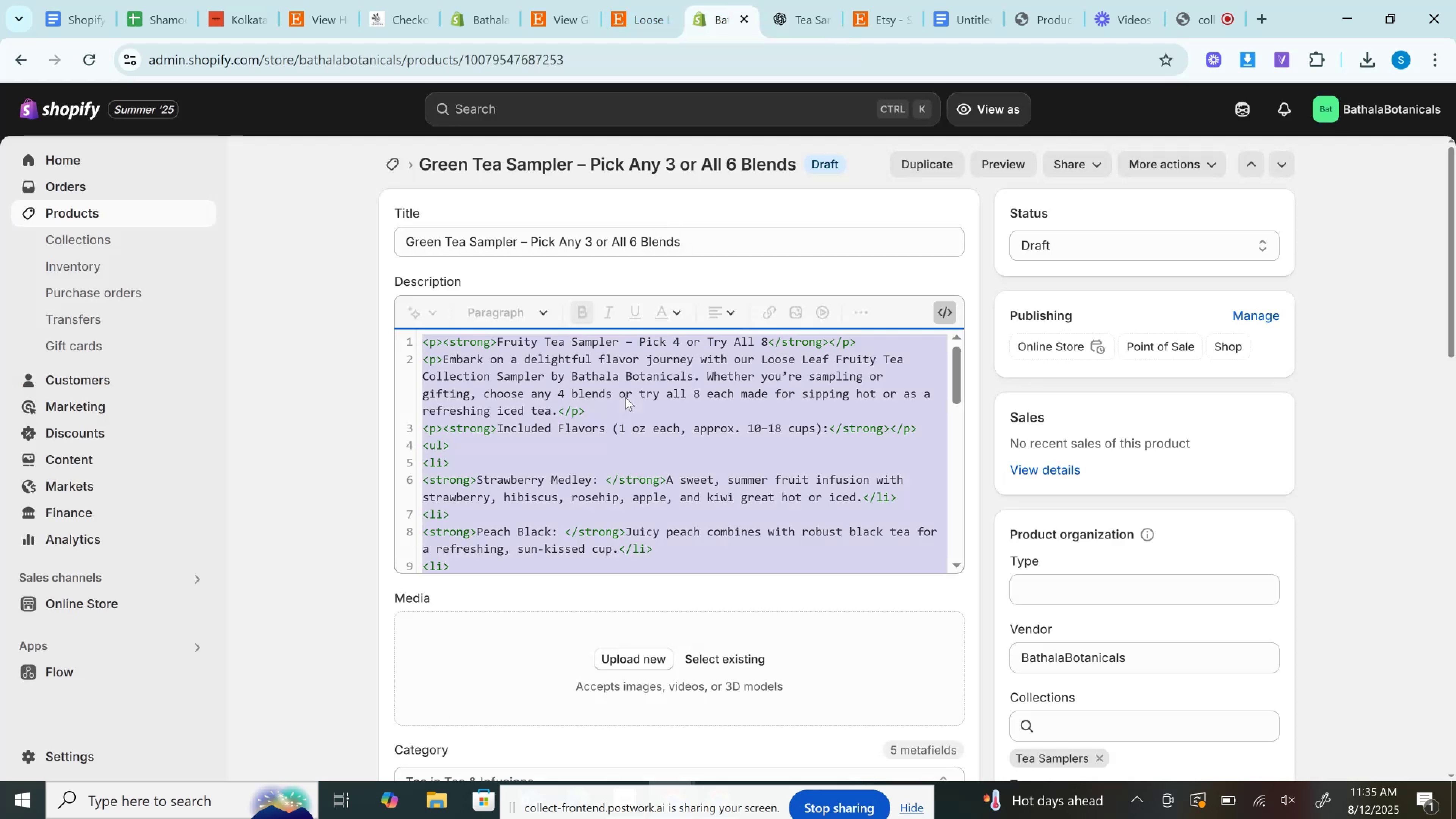 
key(Control+V)
 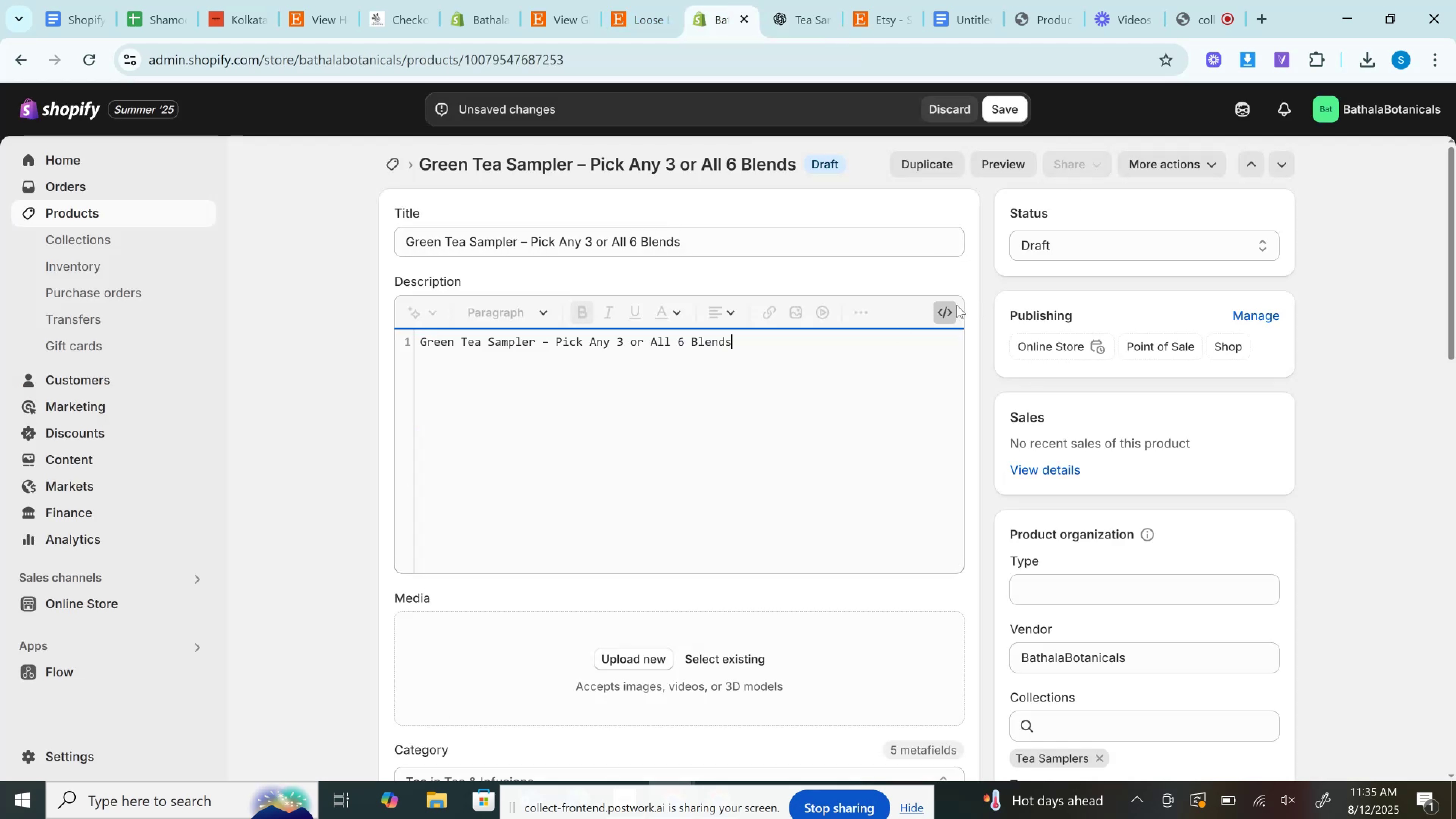 
left_click([947, 308])
 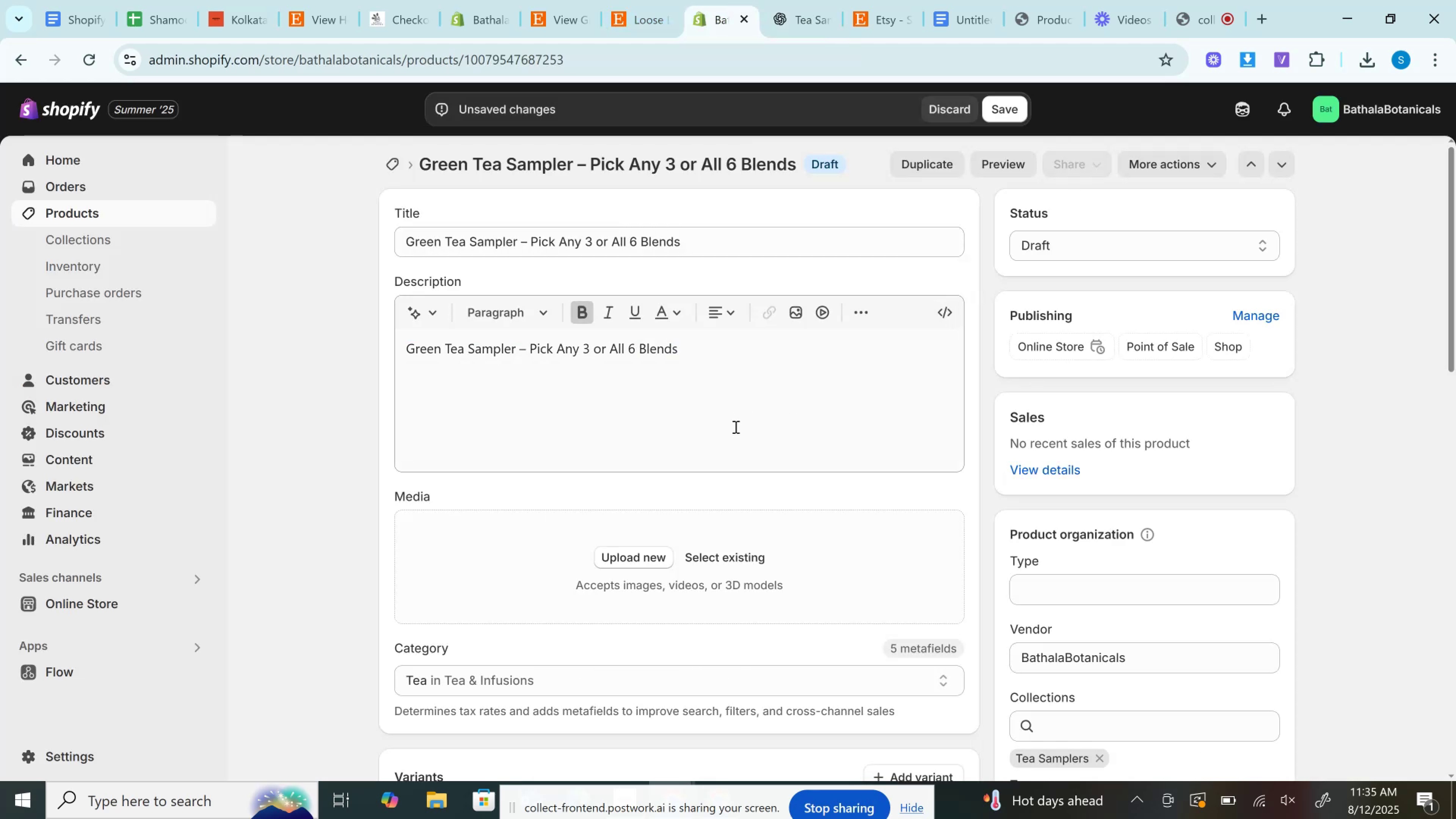 
key(Control+A)
 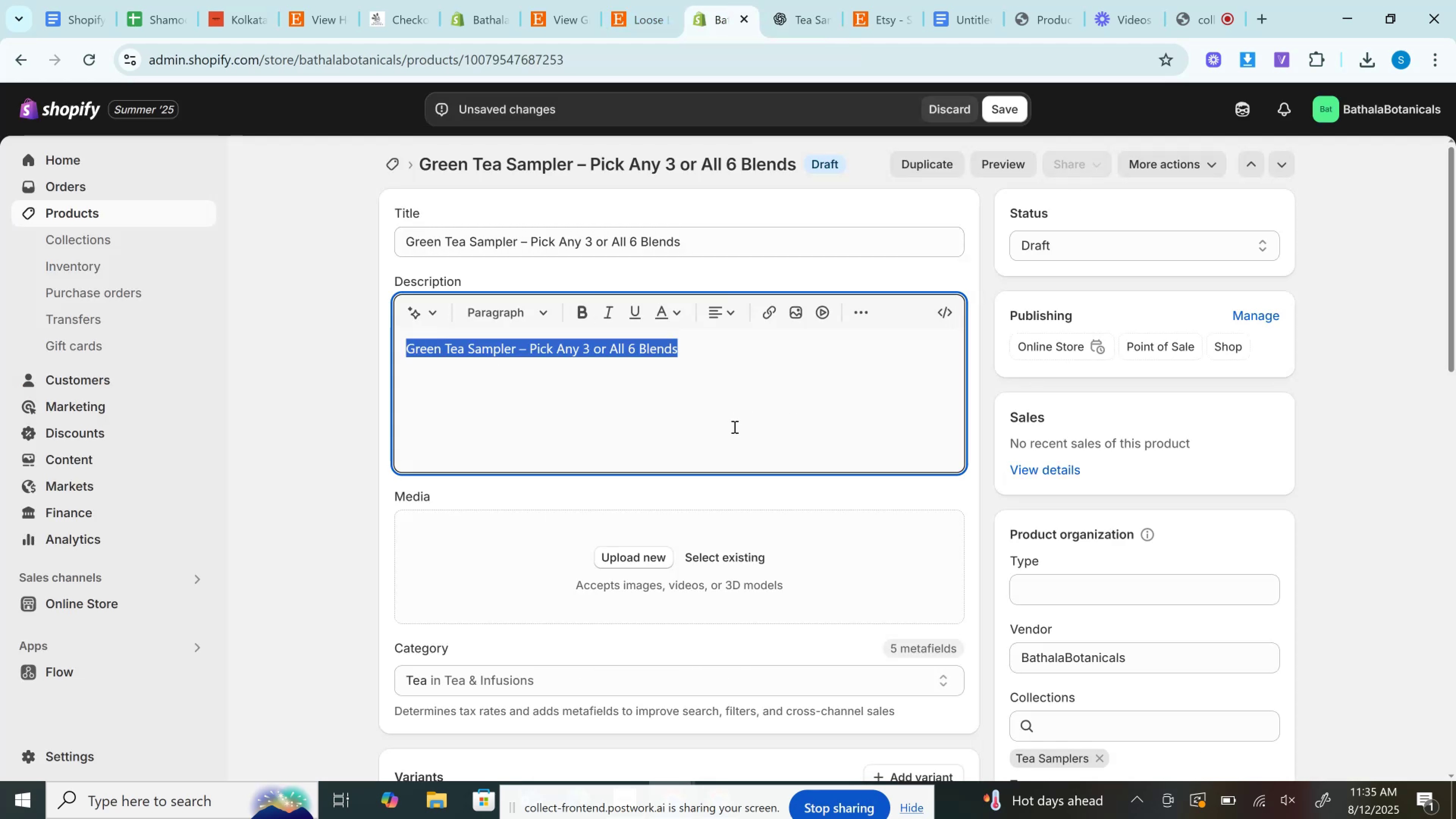 
key(Control+V)
 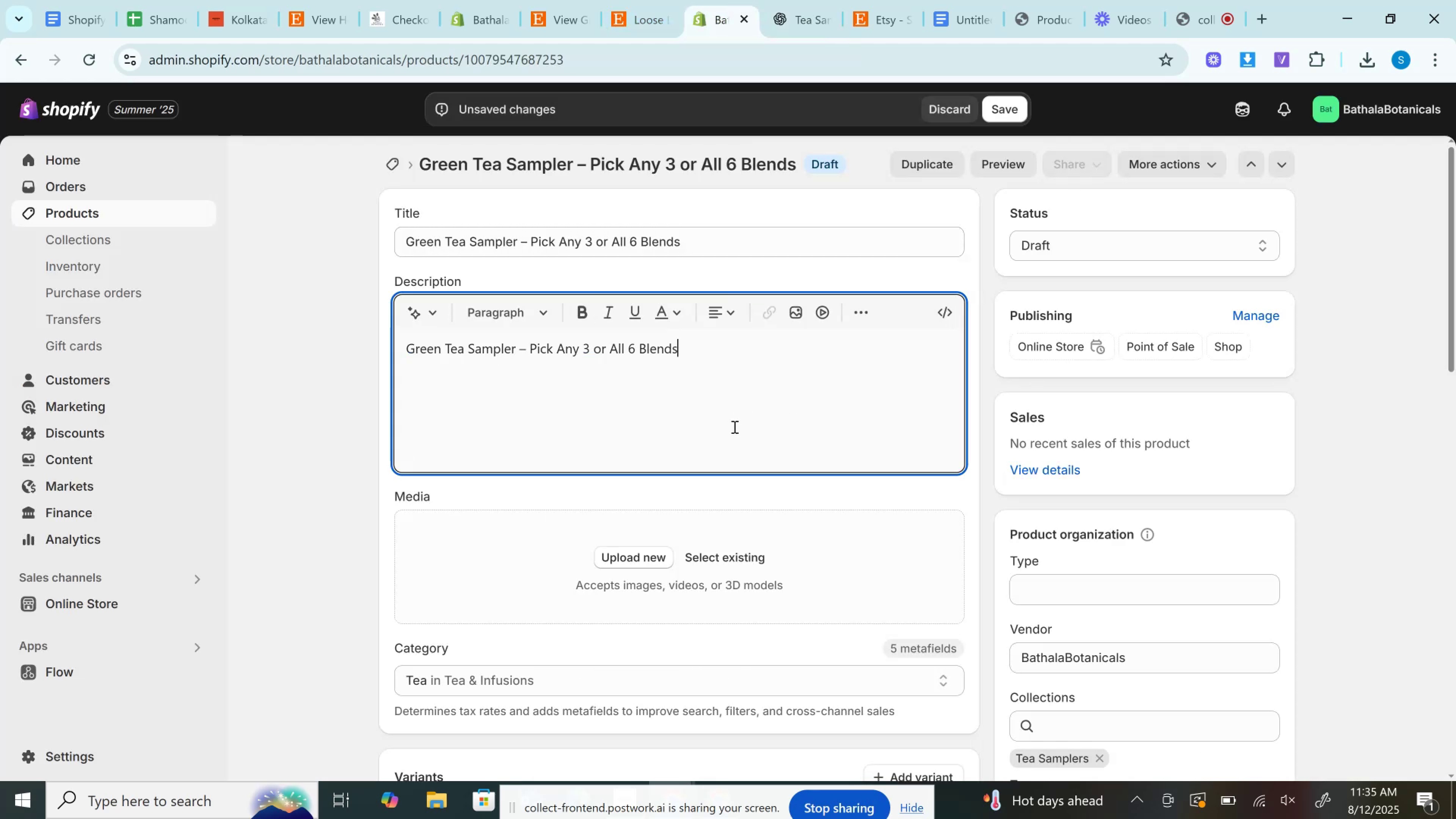 
key(Control+A)
 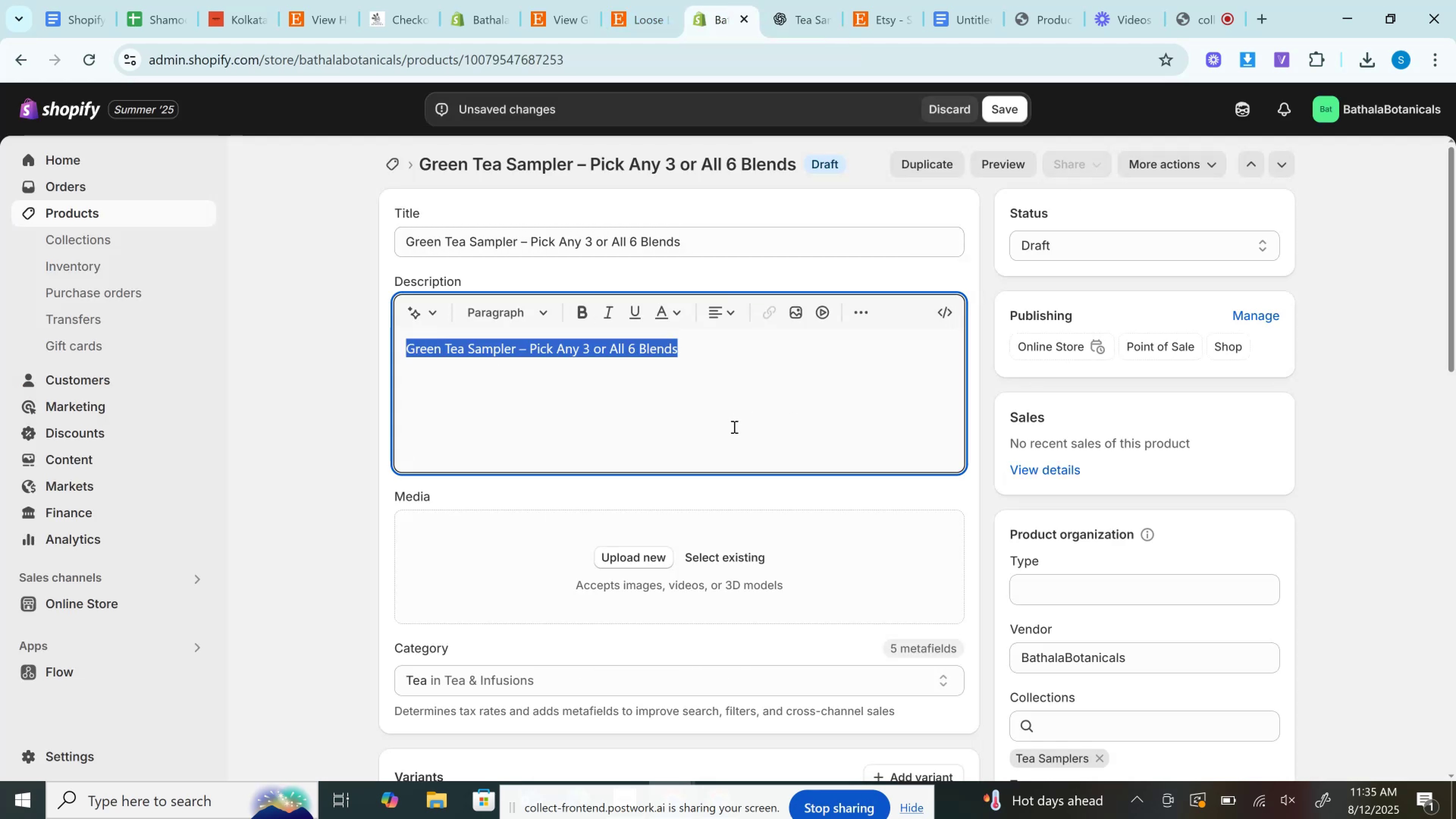 
key(Control+B)
 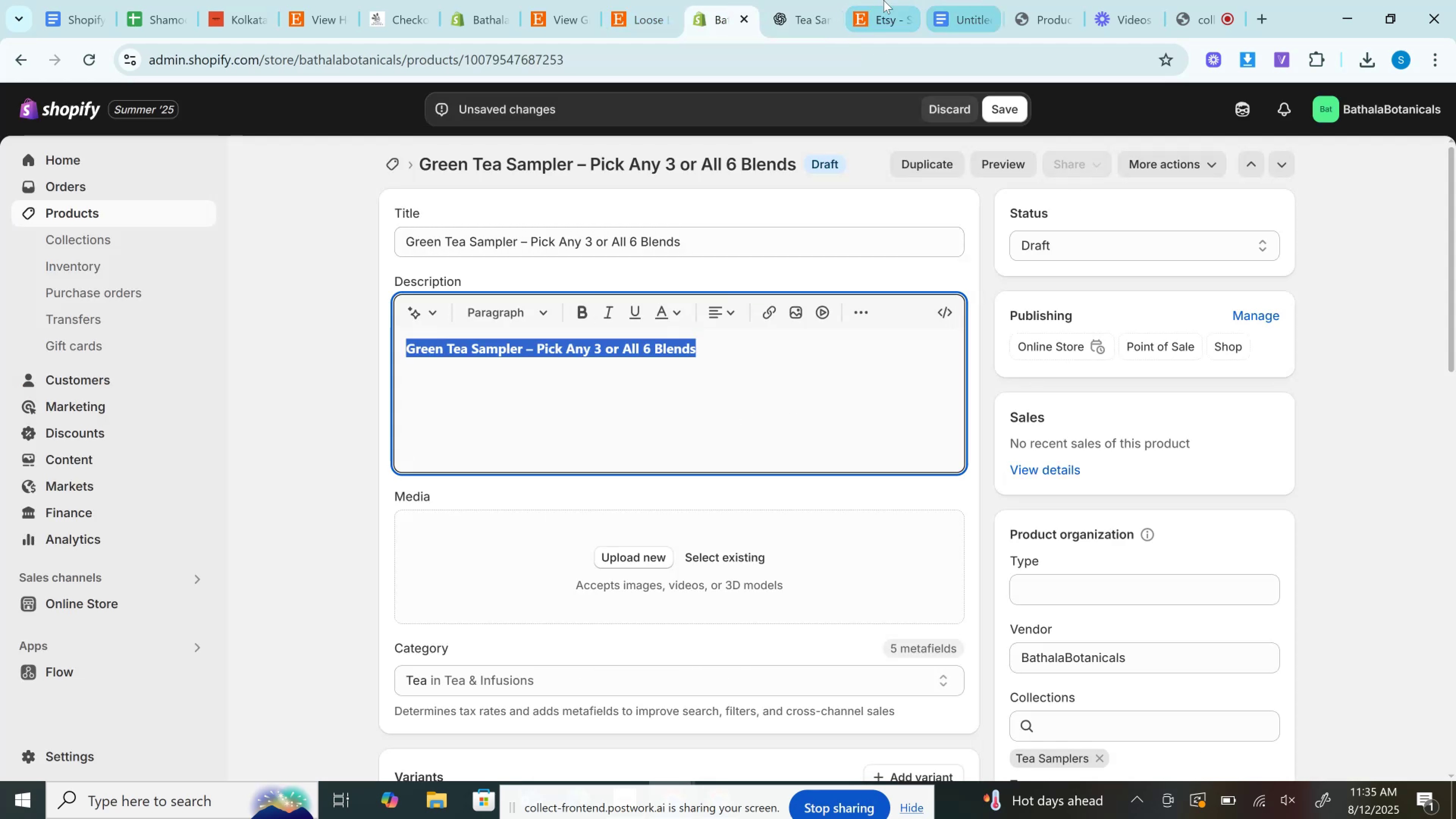 
left_click([808, 0])
 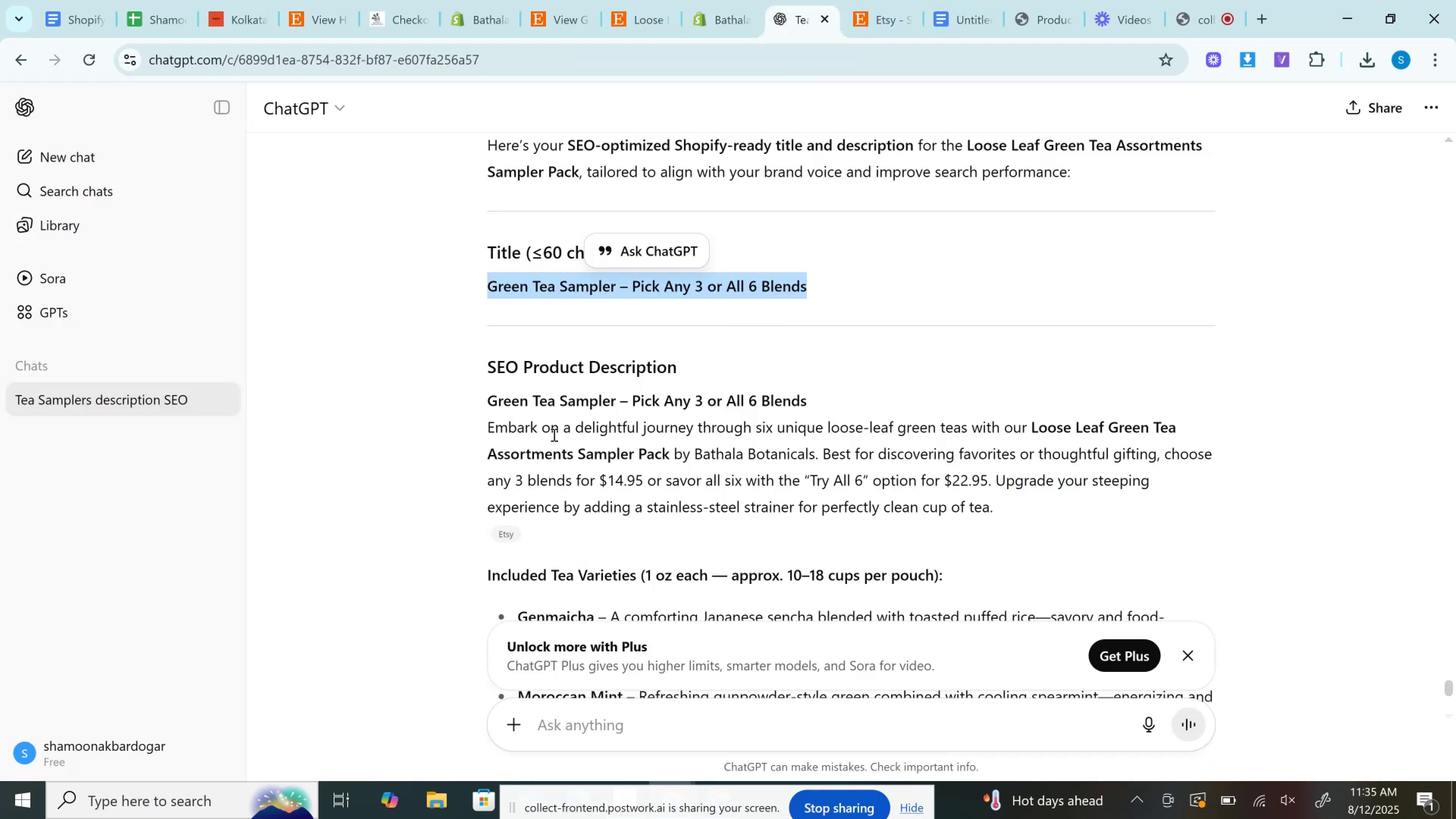 
scroll: coordinate [554, 411], scroll_direction: down, amount: 1.0
 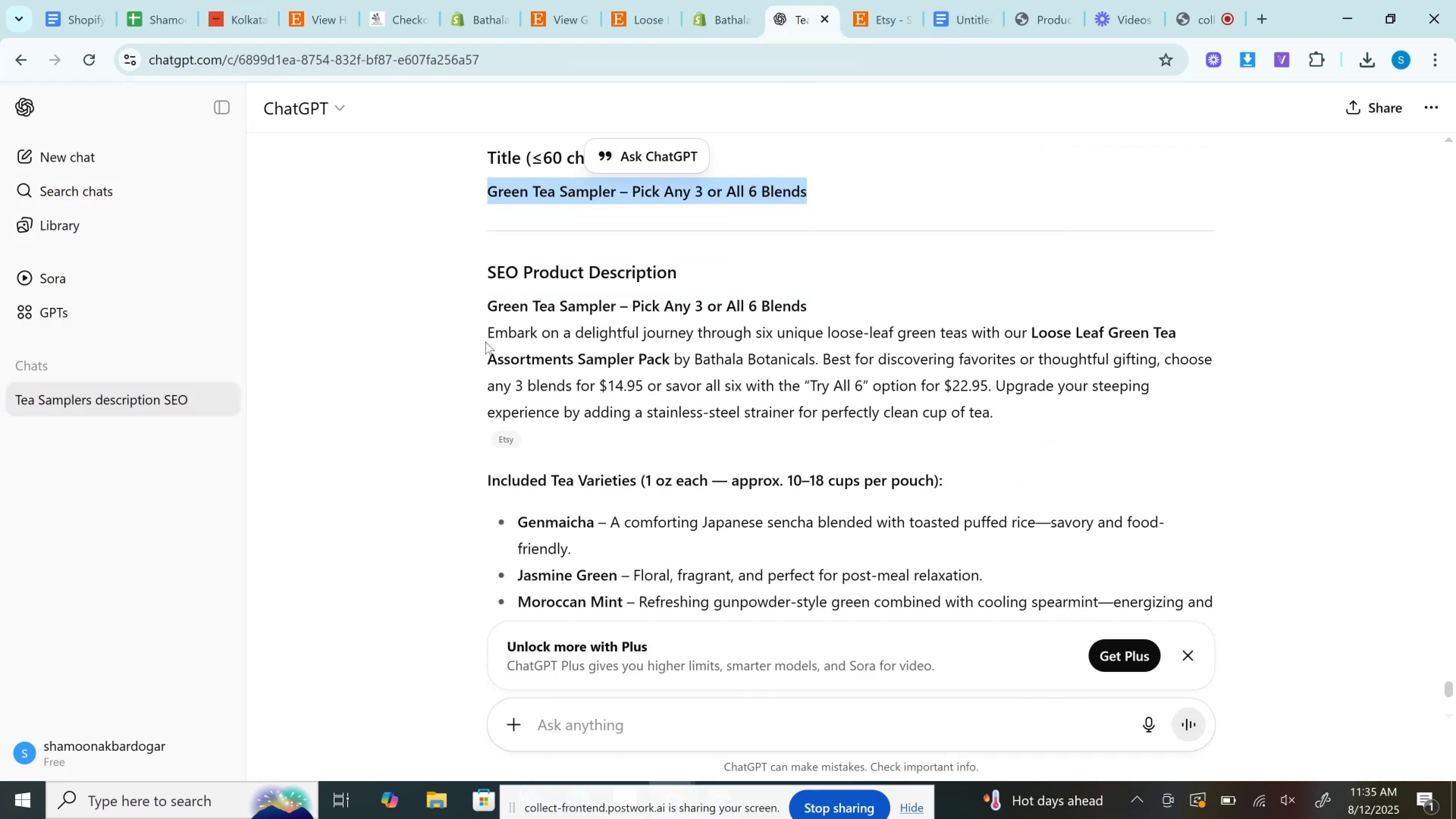 
left_click_drag(start_coordinate=[487, 329], to_coordinate=[1036, 414])
 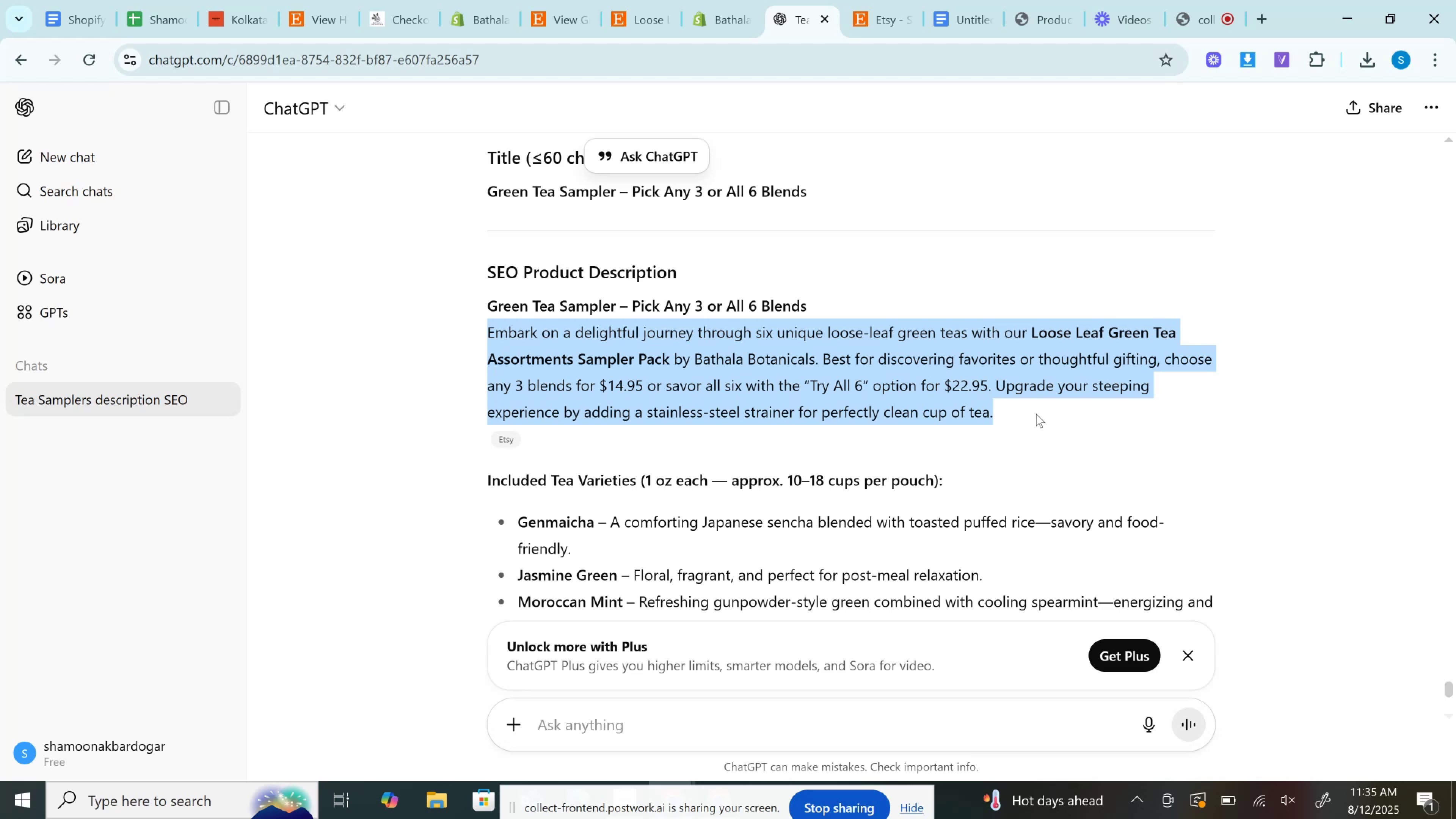 
key(Control+C)
 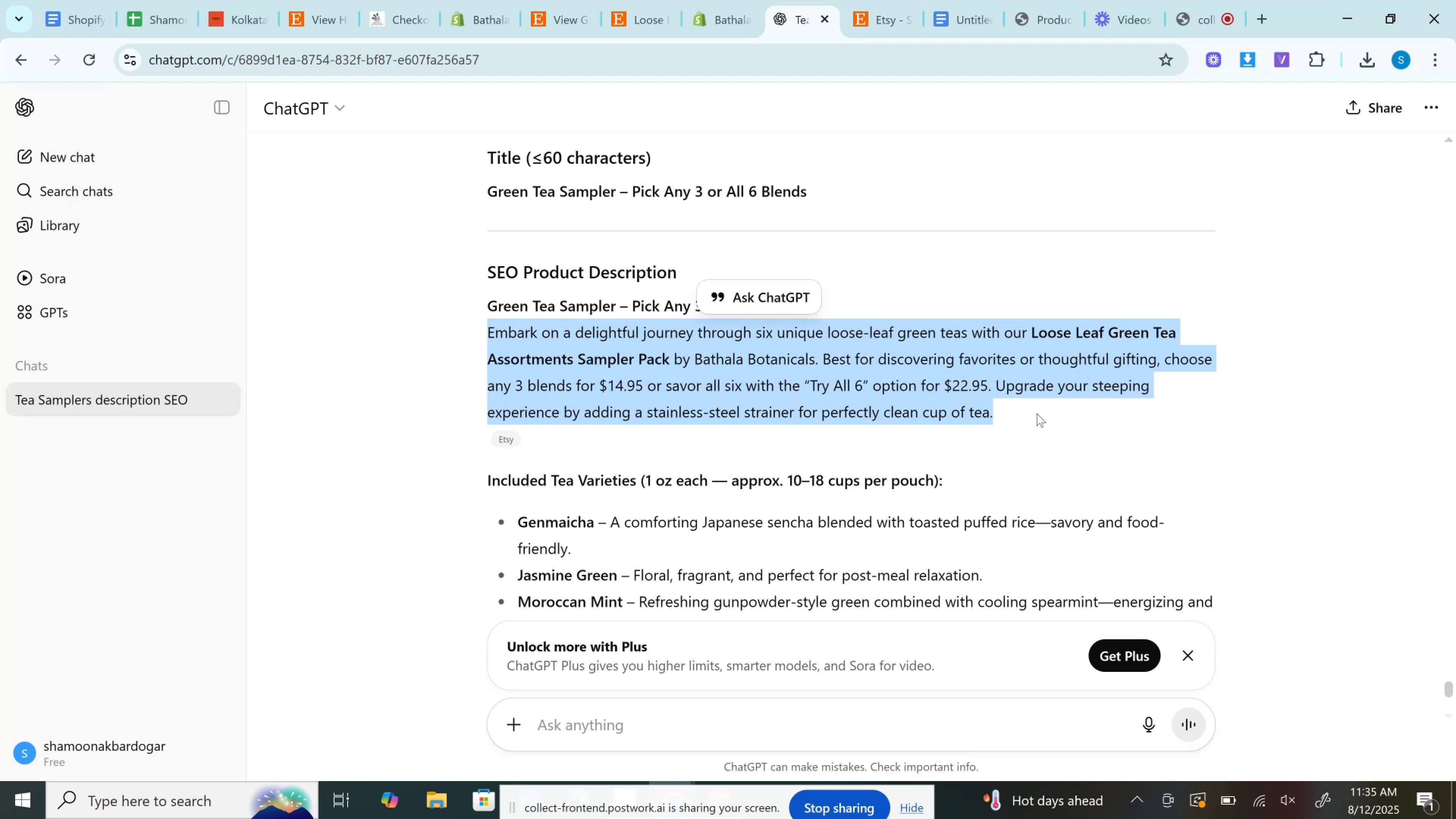 
key(Control+C)
 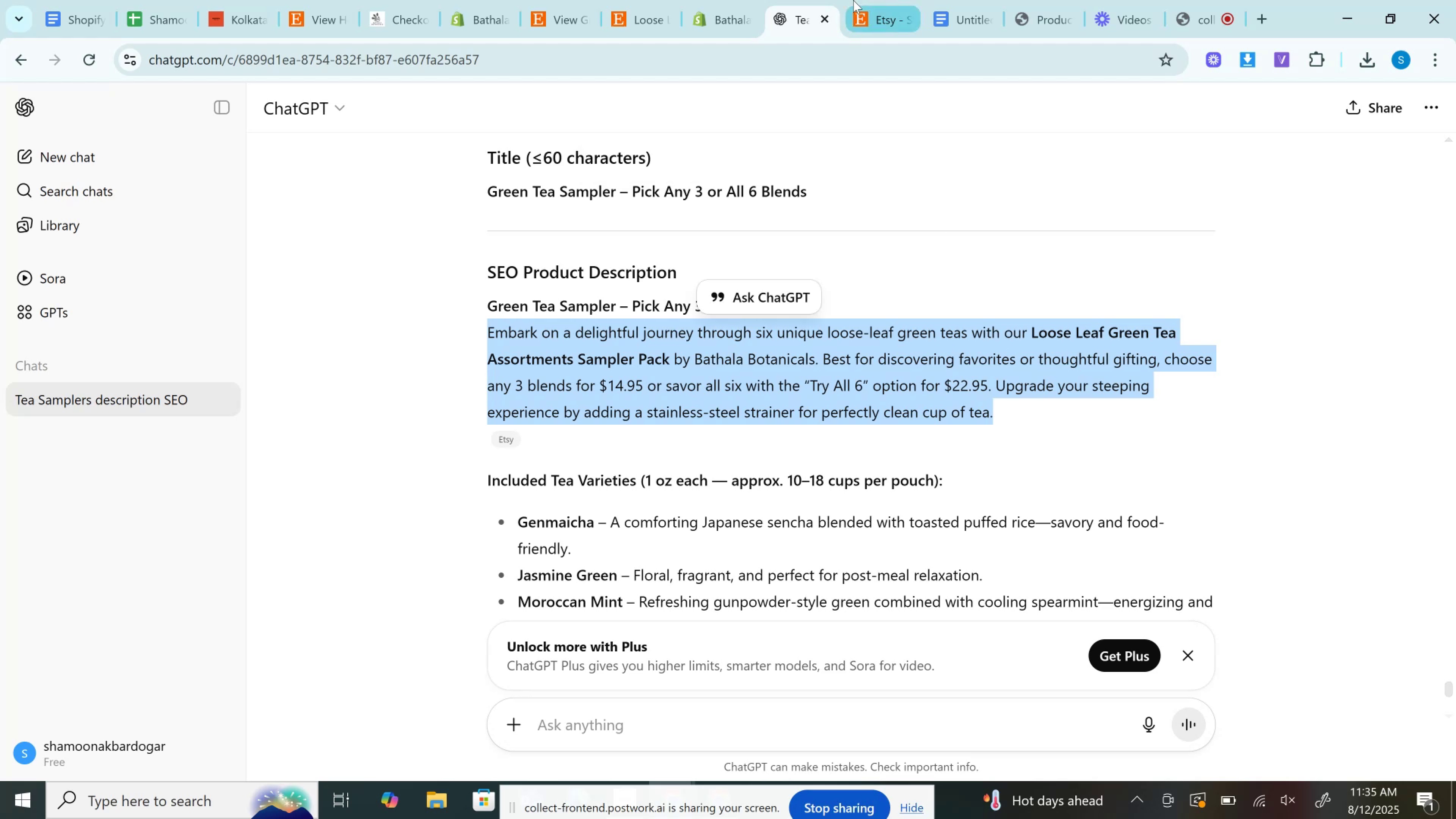 
left_click([855, 0])
 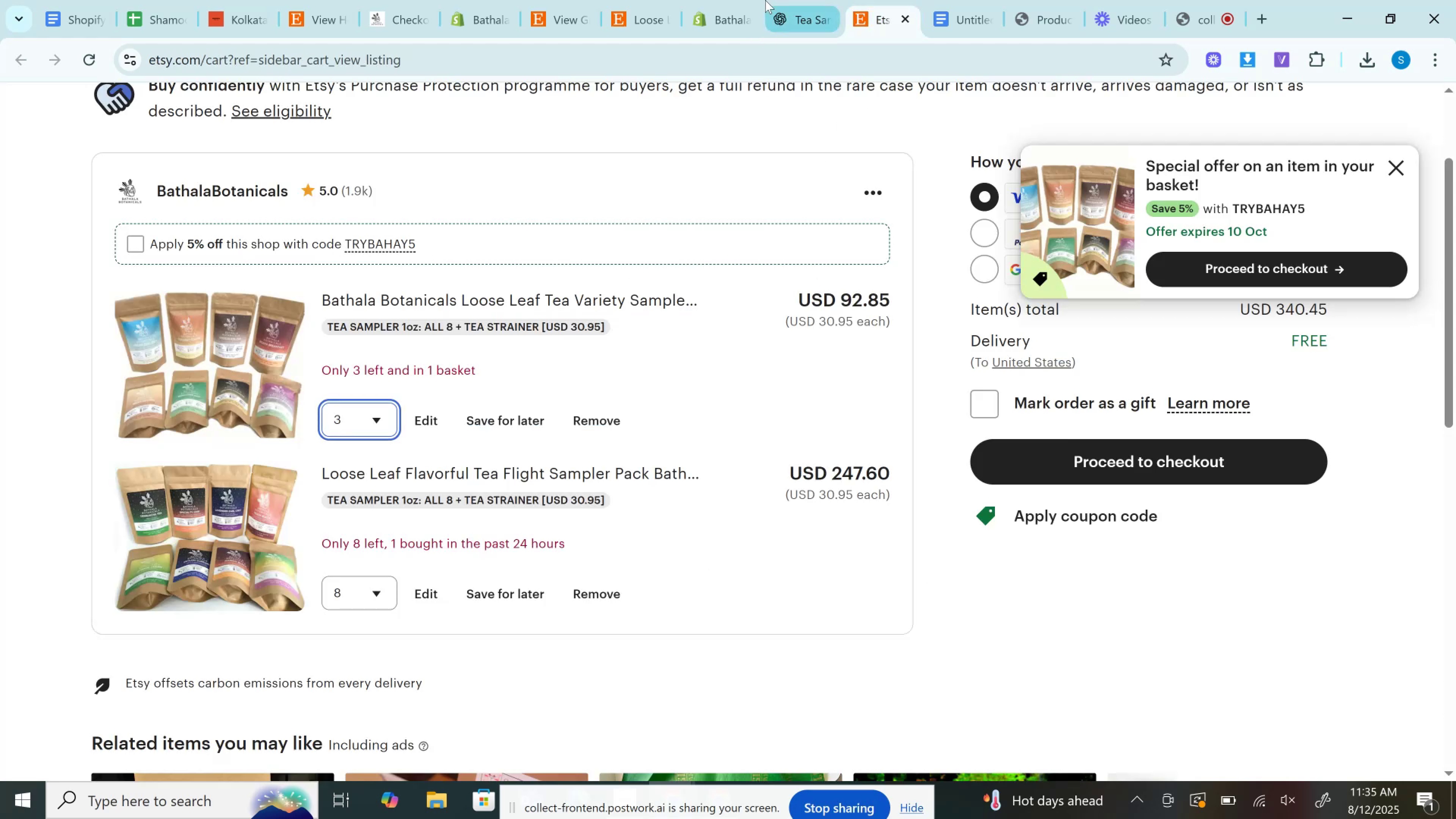 
left_click([686, 0])
 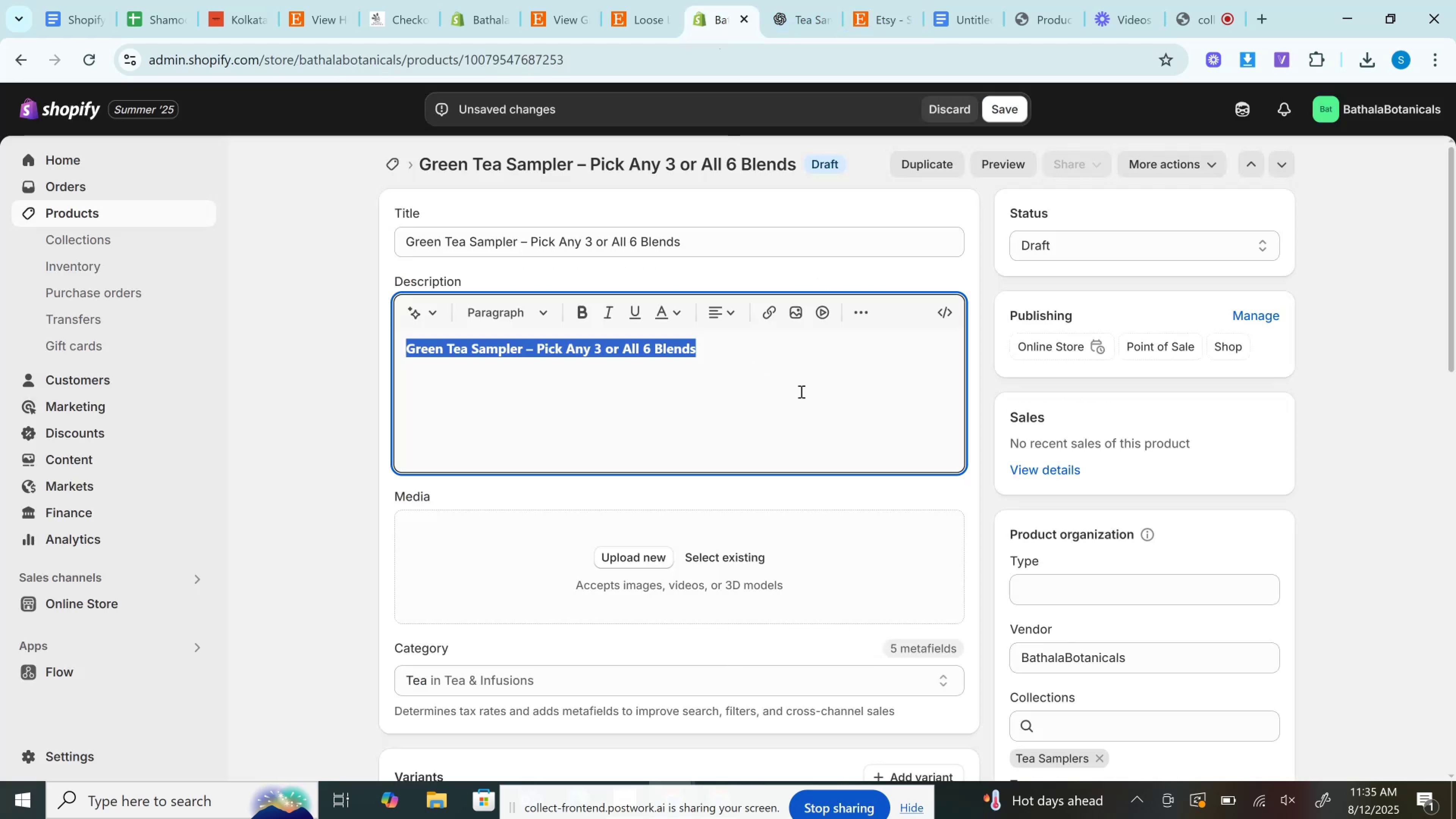 
left_click([800, 389])
 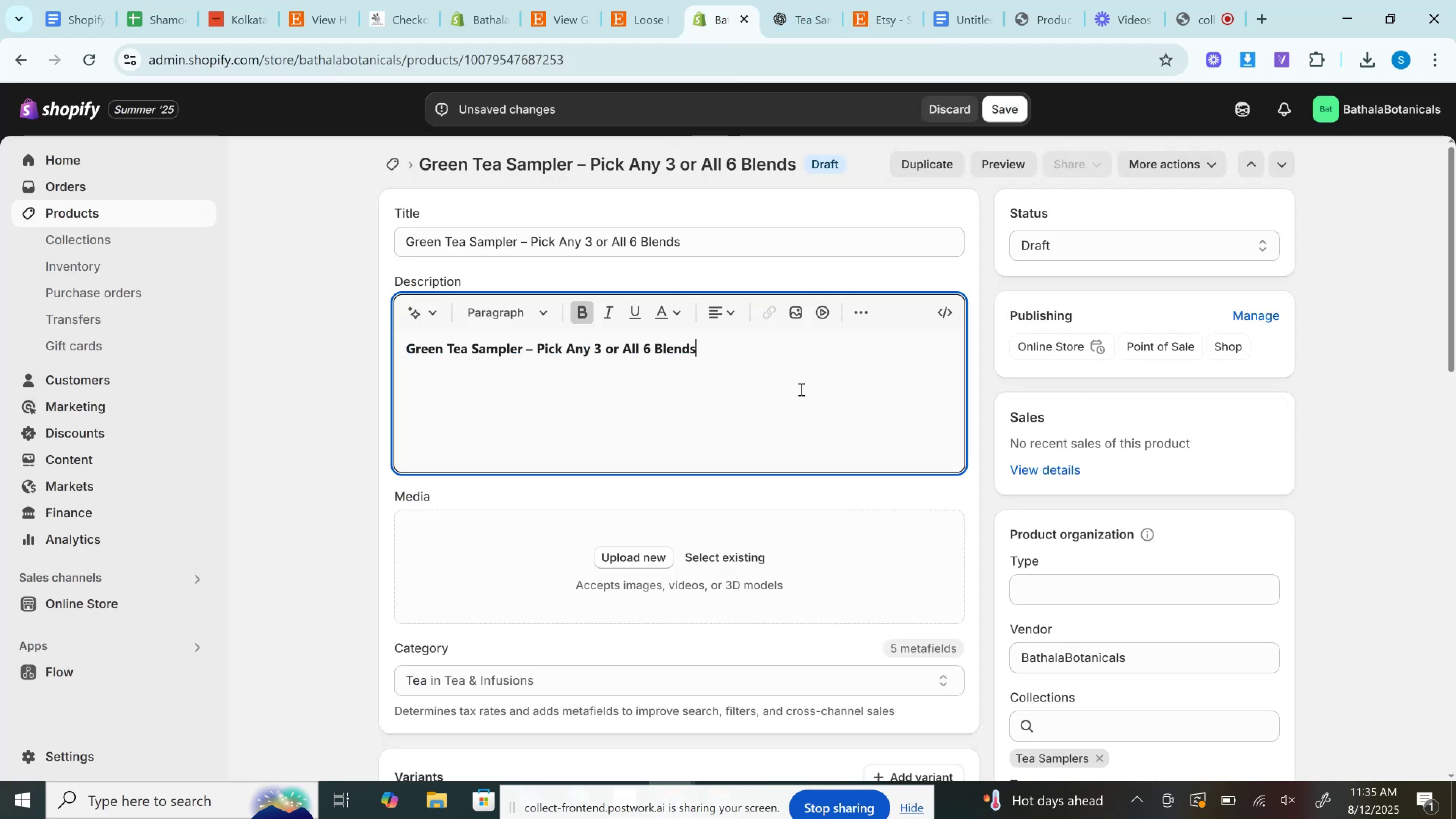 
key(Enter)
 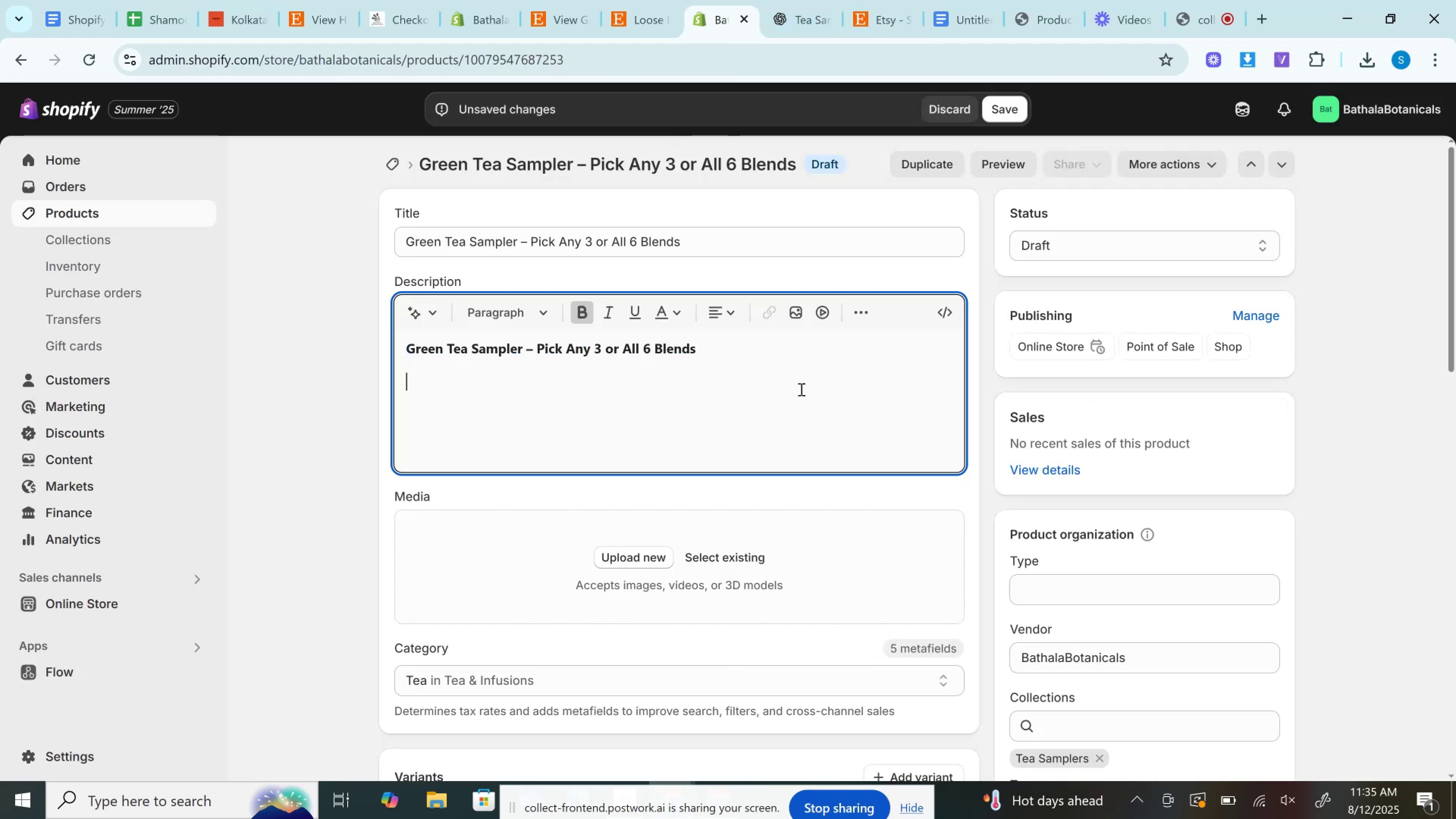 
key(Control+V)
 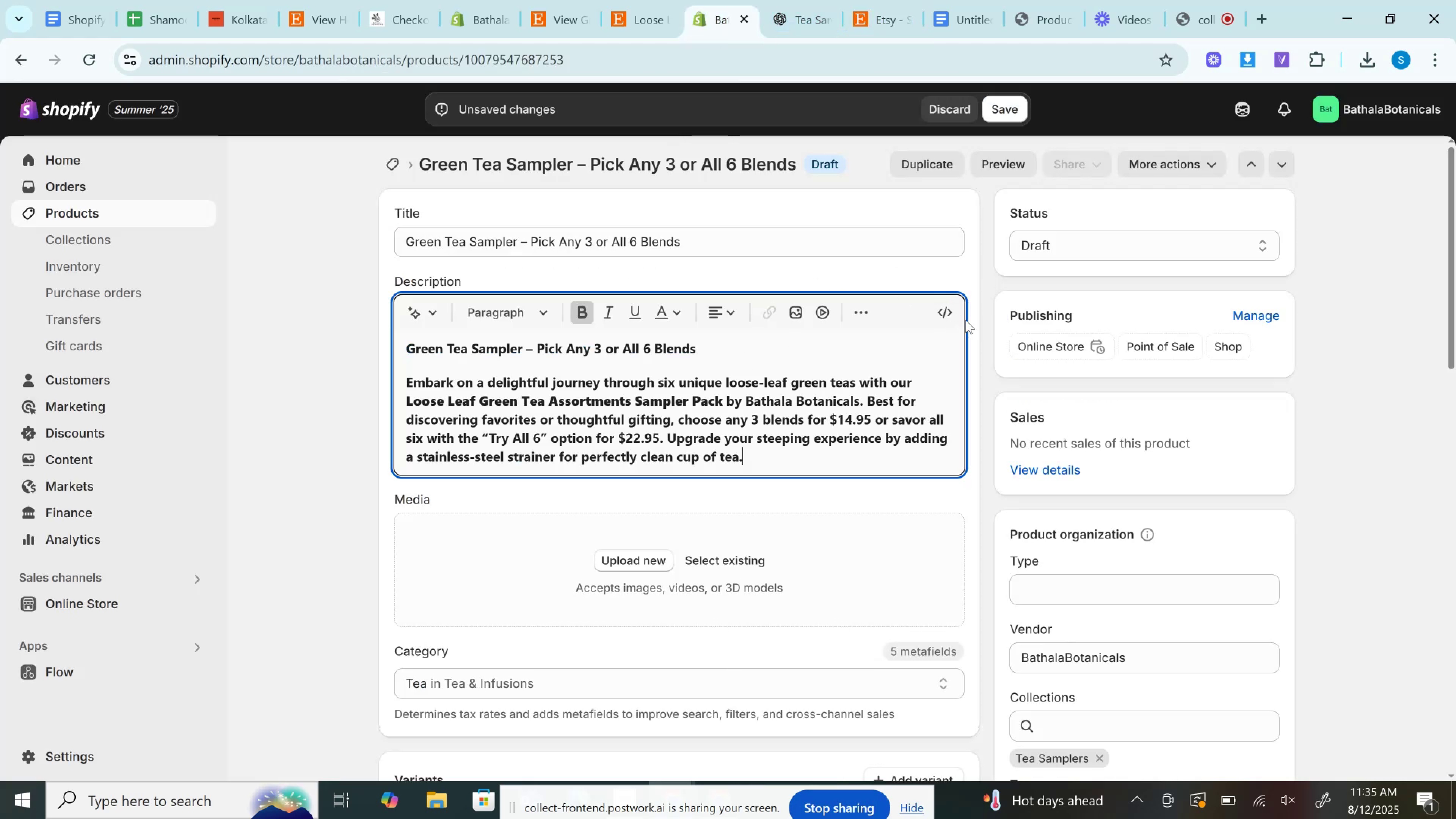 
hold_key(key=ControlLeft, duration=0.37)
 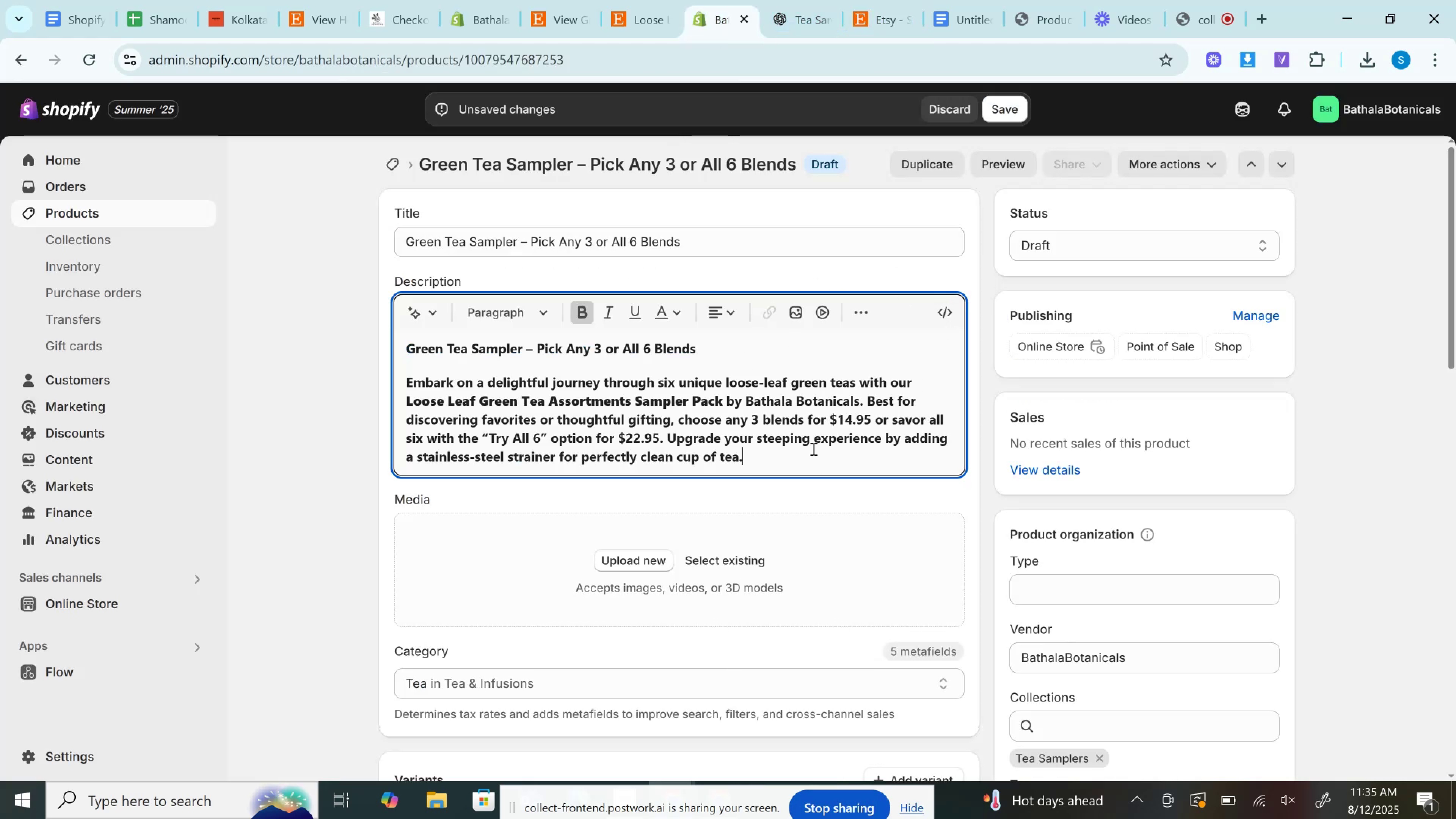 
left_click_drag(start_coordinate=[797, 446], to_coordinate=[376, 384])
 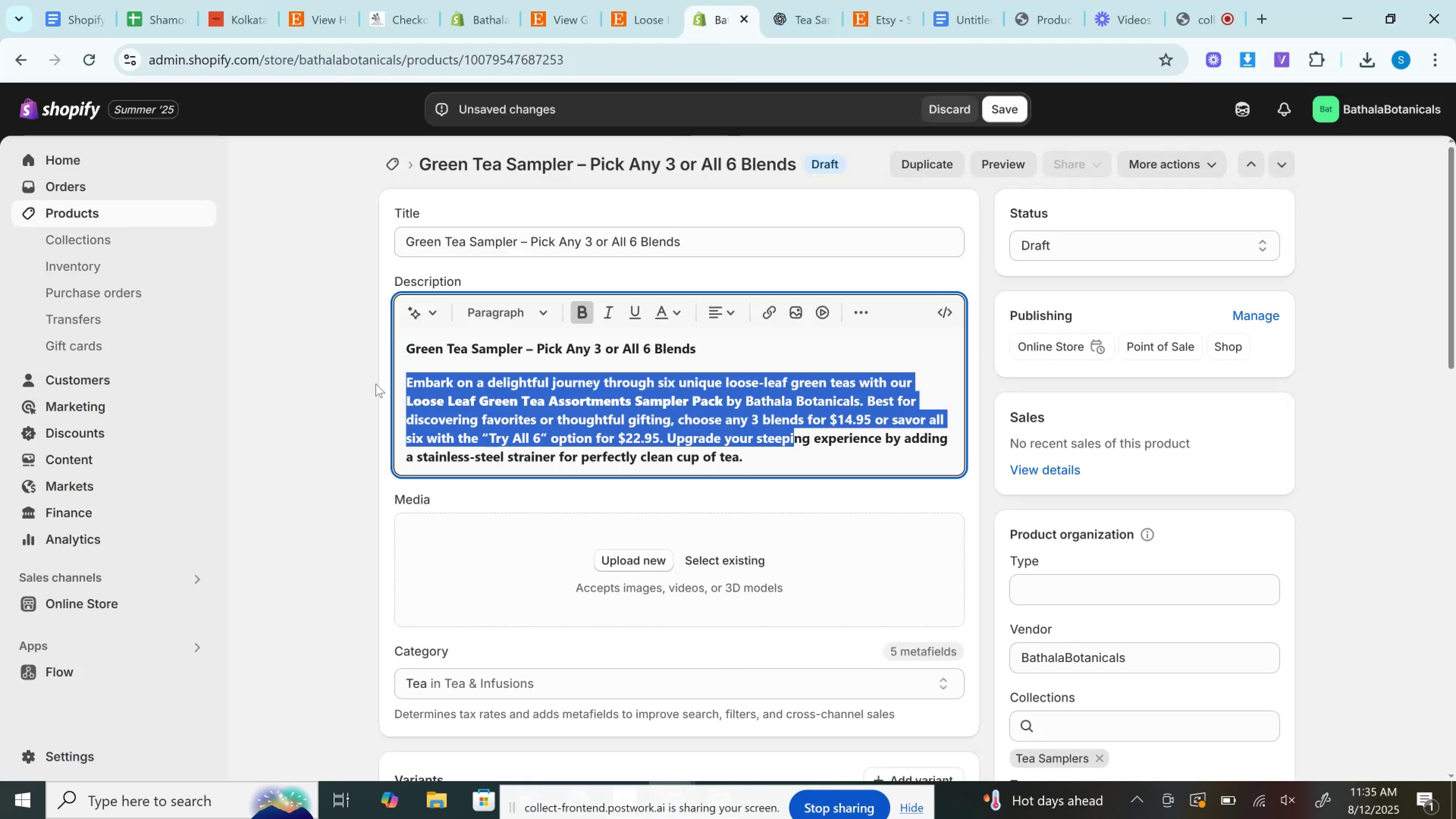 
key(Control+ControlLeft)
 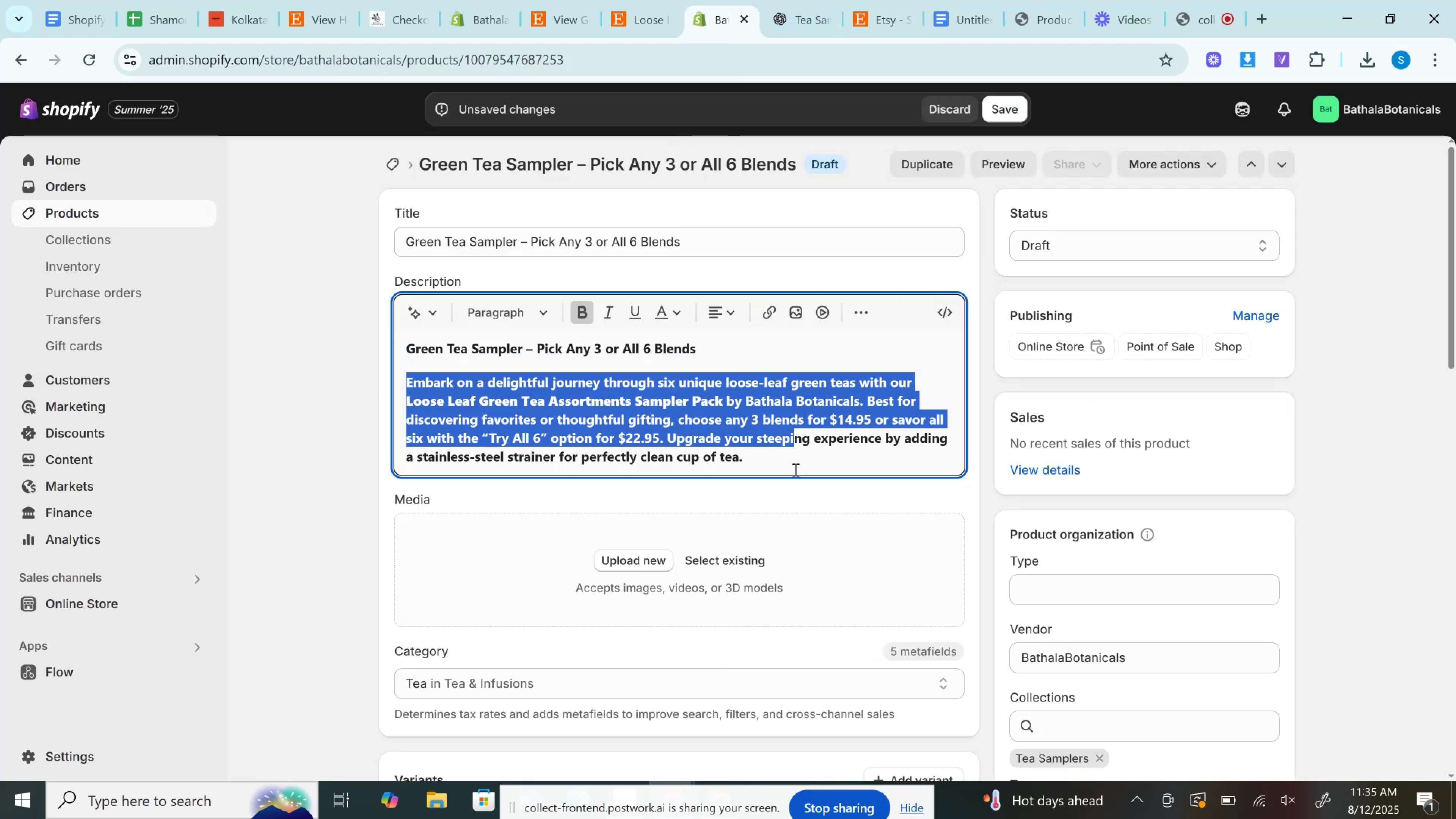 
left_click([762, 459])
 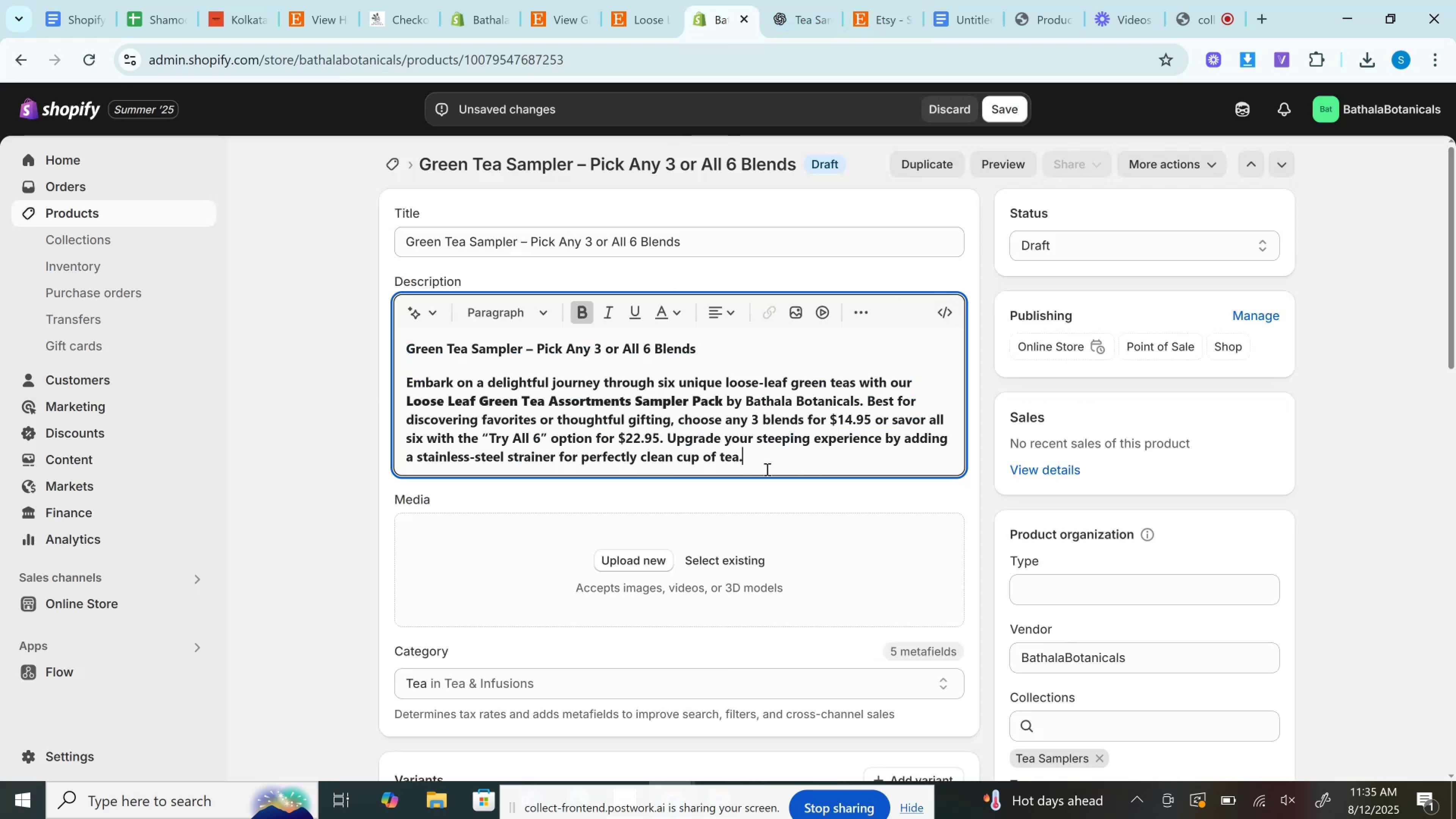 
left_click_drag(start_coordinate=[757, 465], to_coordinate=[388, 377])
 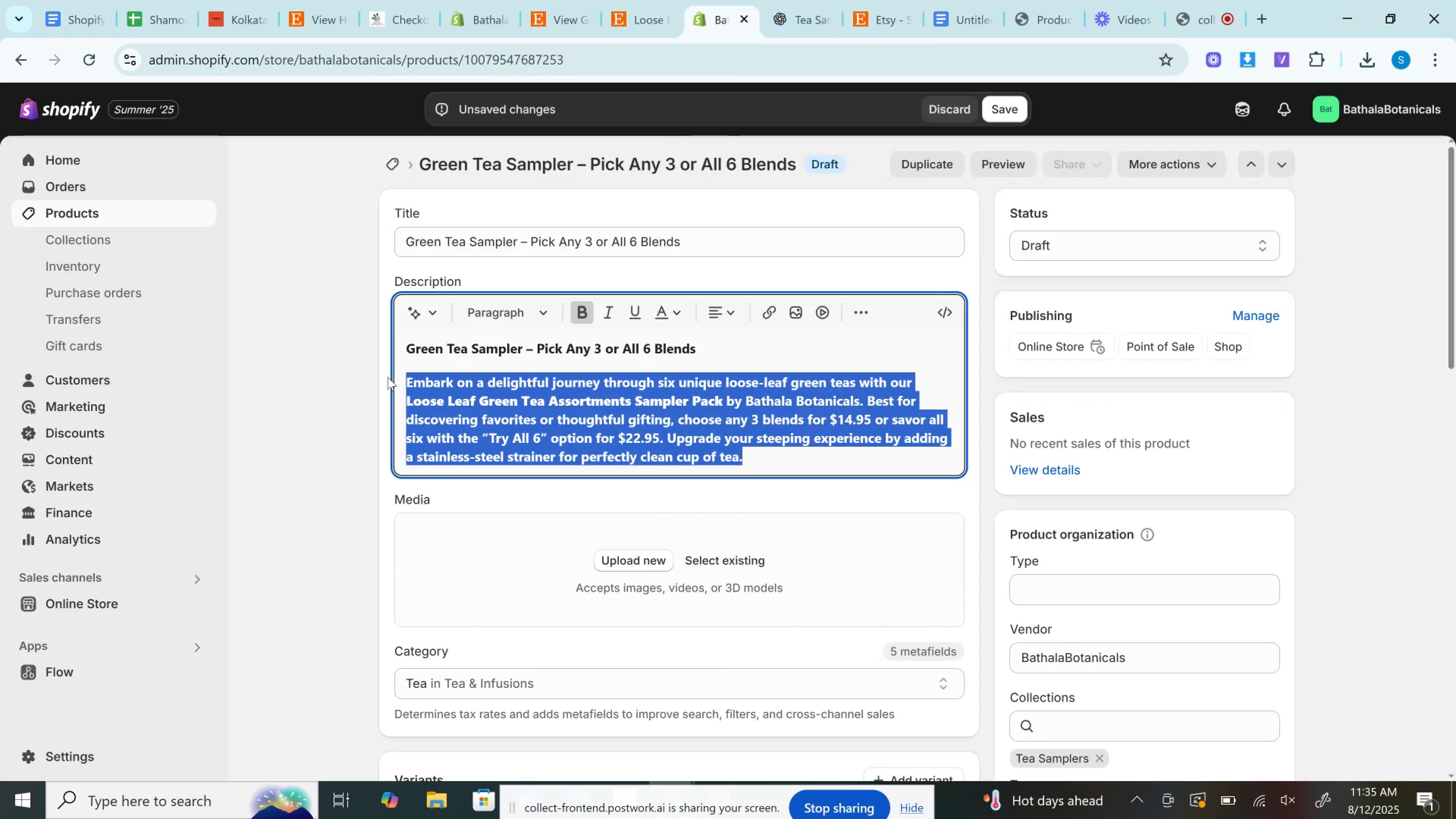 
key(Control+B)
 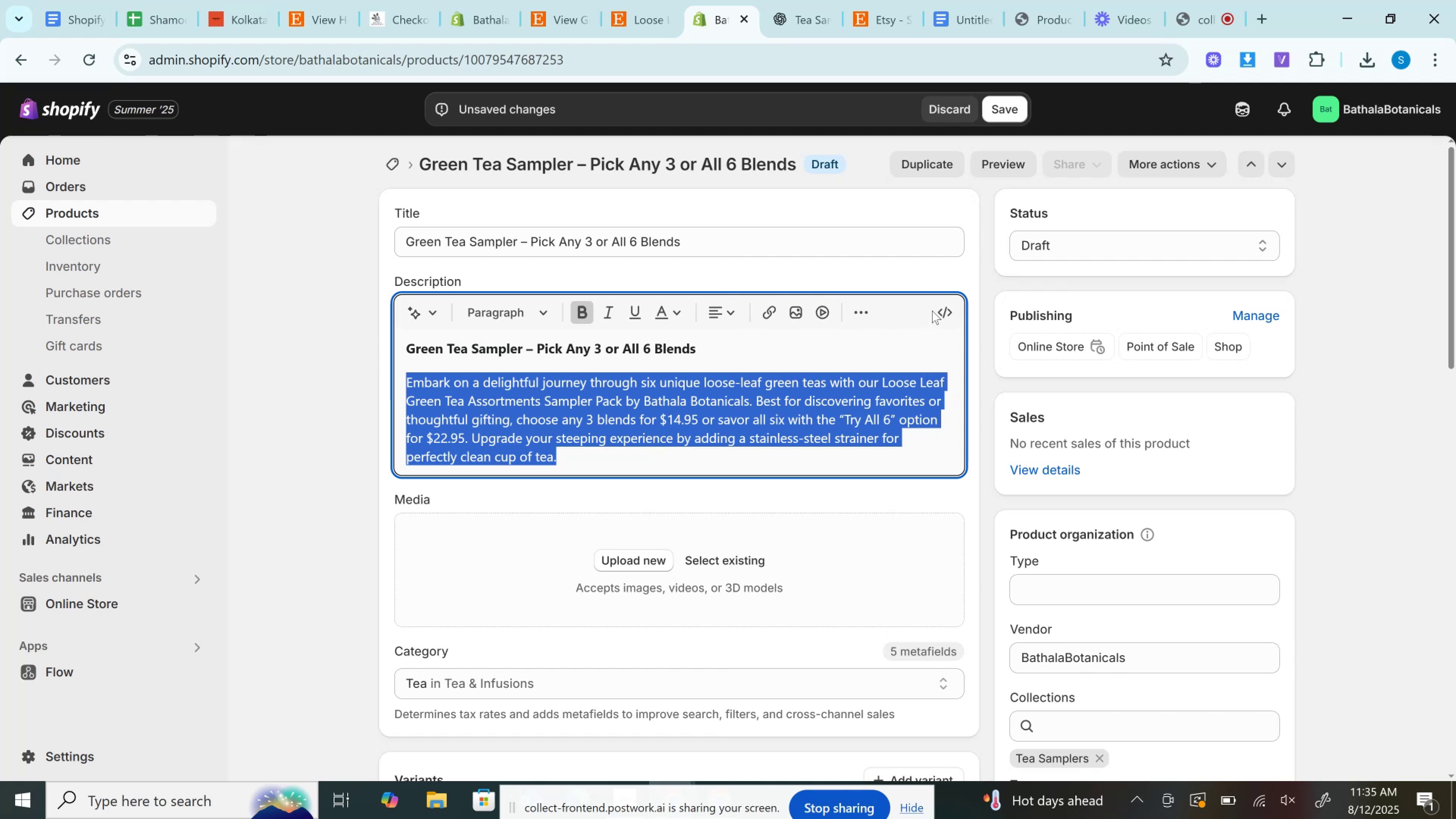 
left_click([938, 309])
 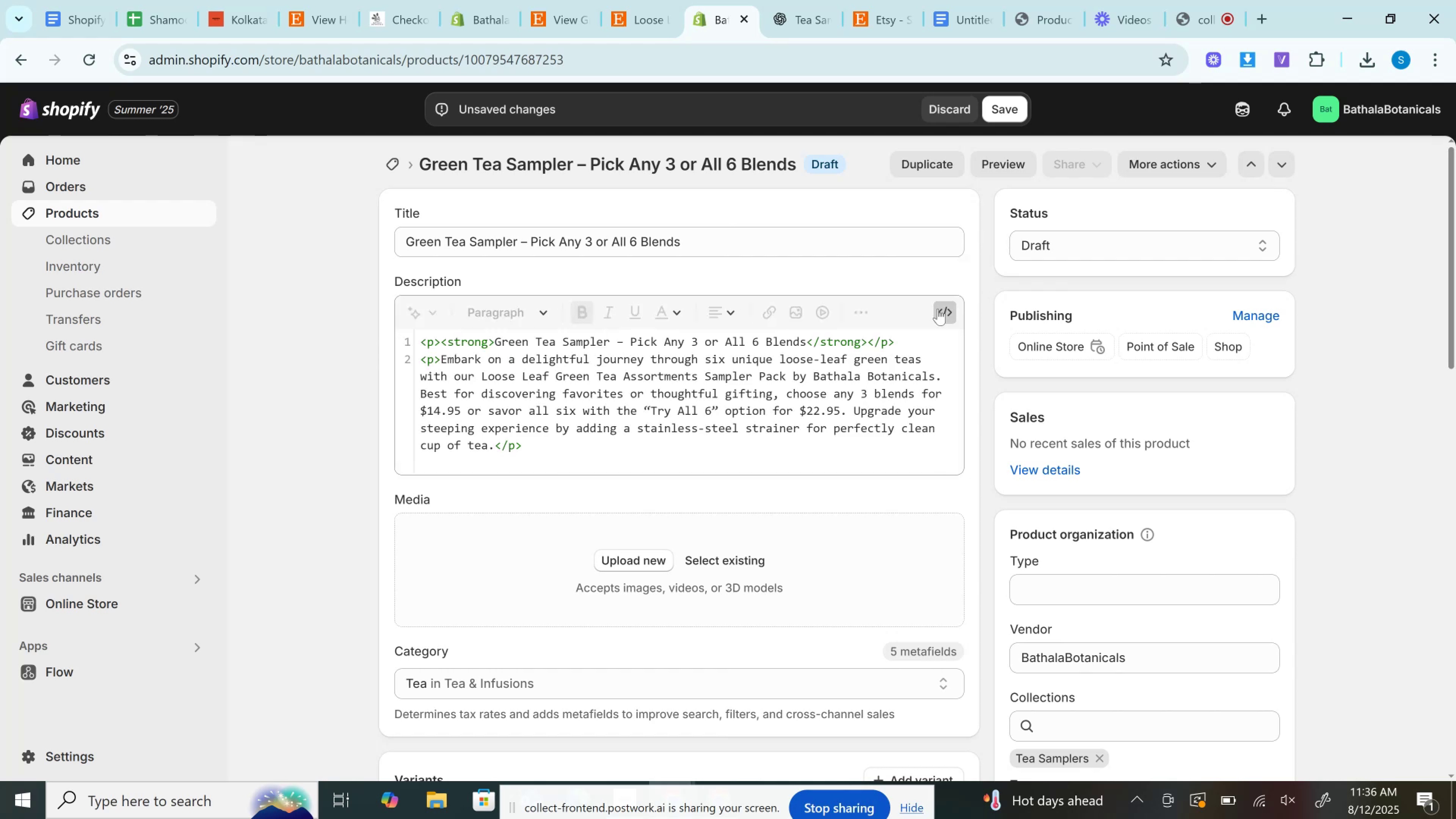 
left_click([938, 309])
 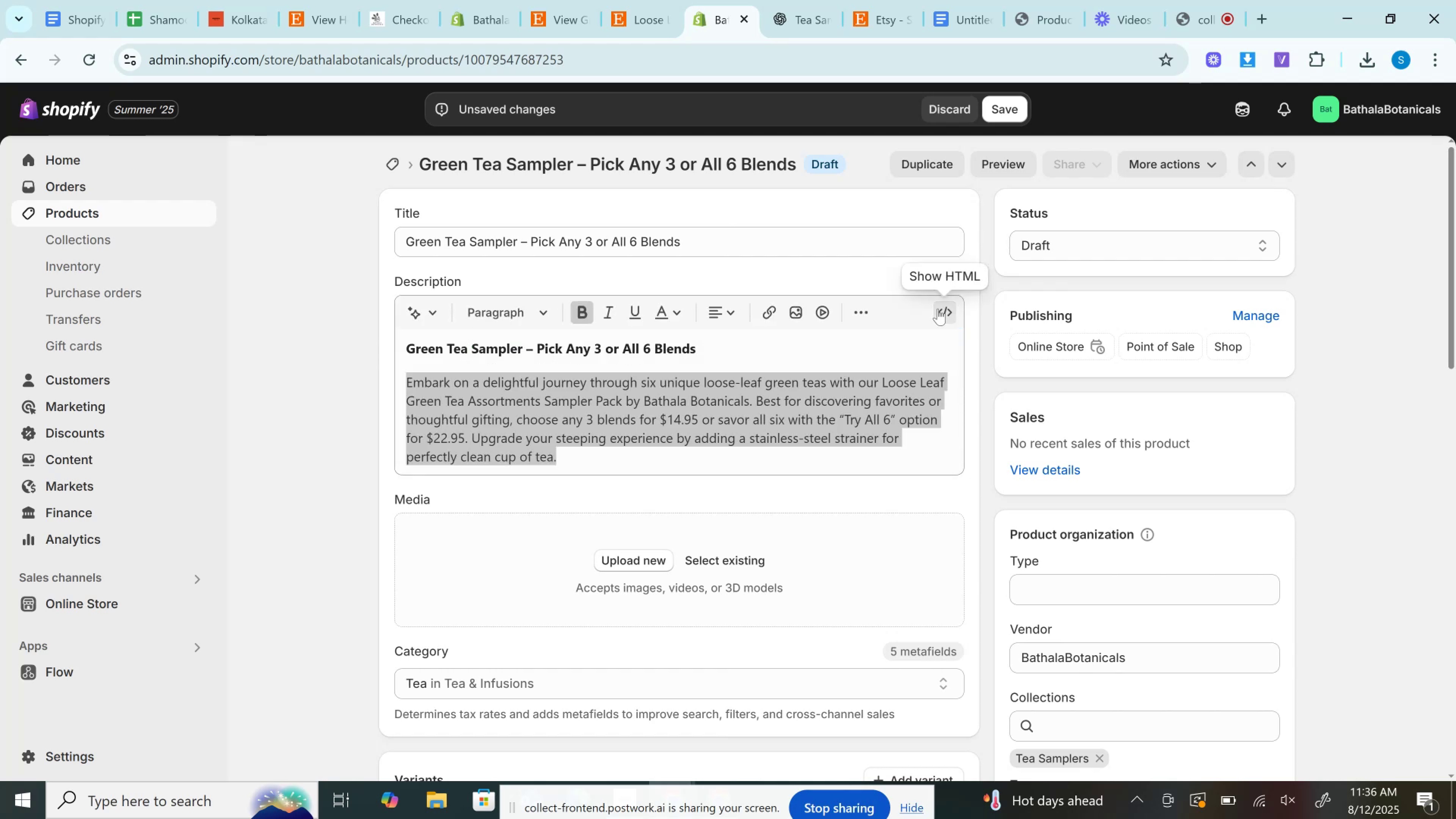 
double_click([938, 309])
 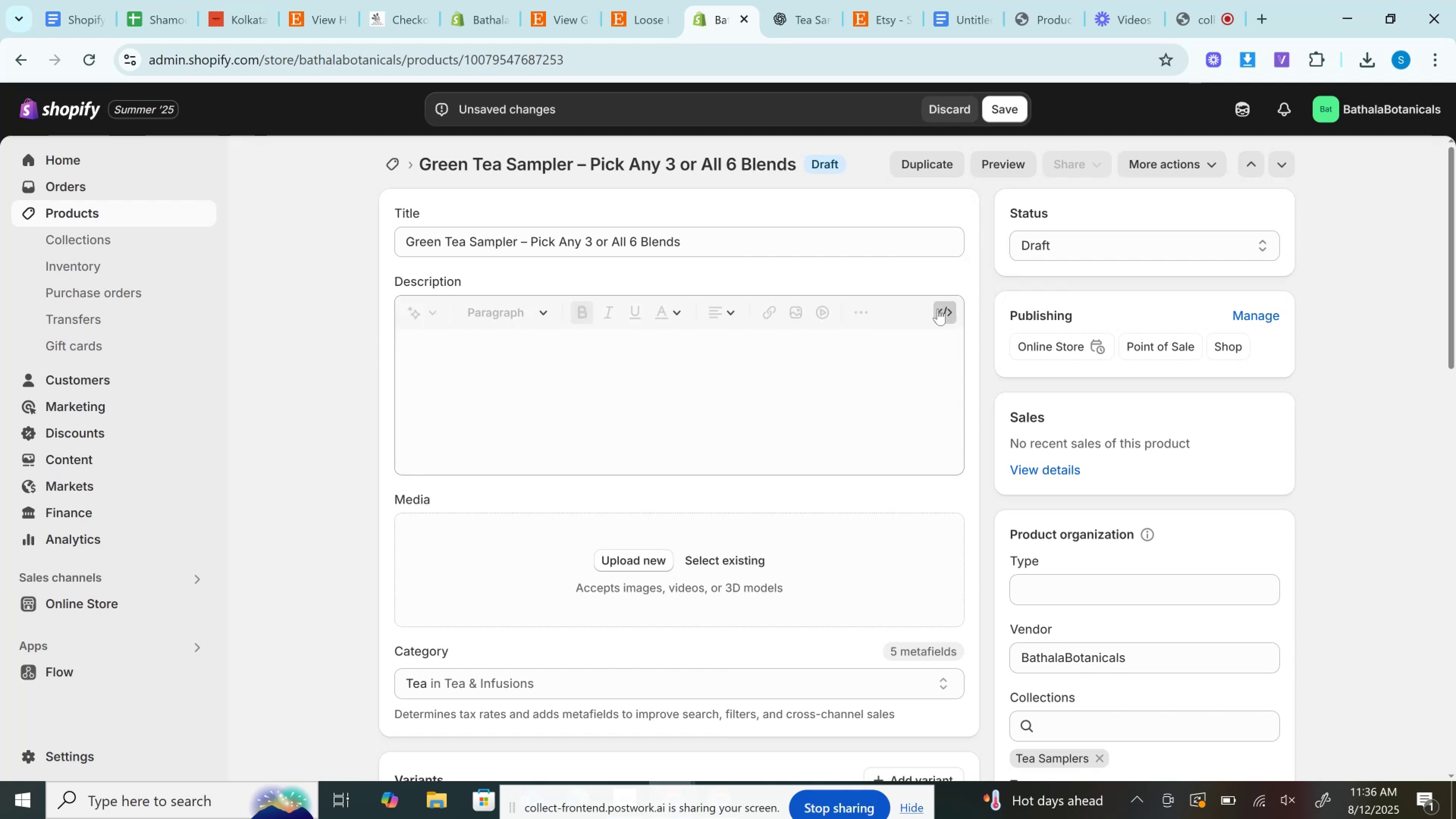 
left_click([938, 309])
 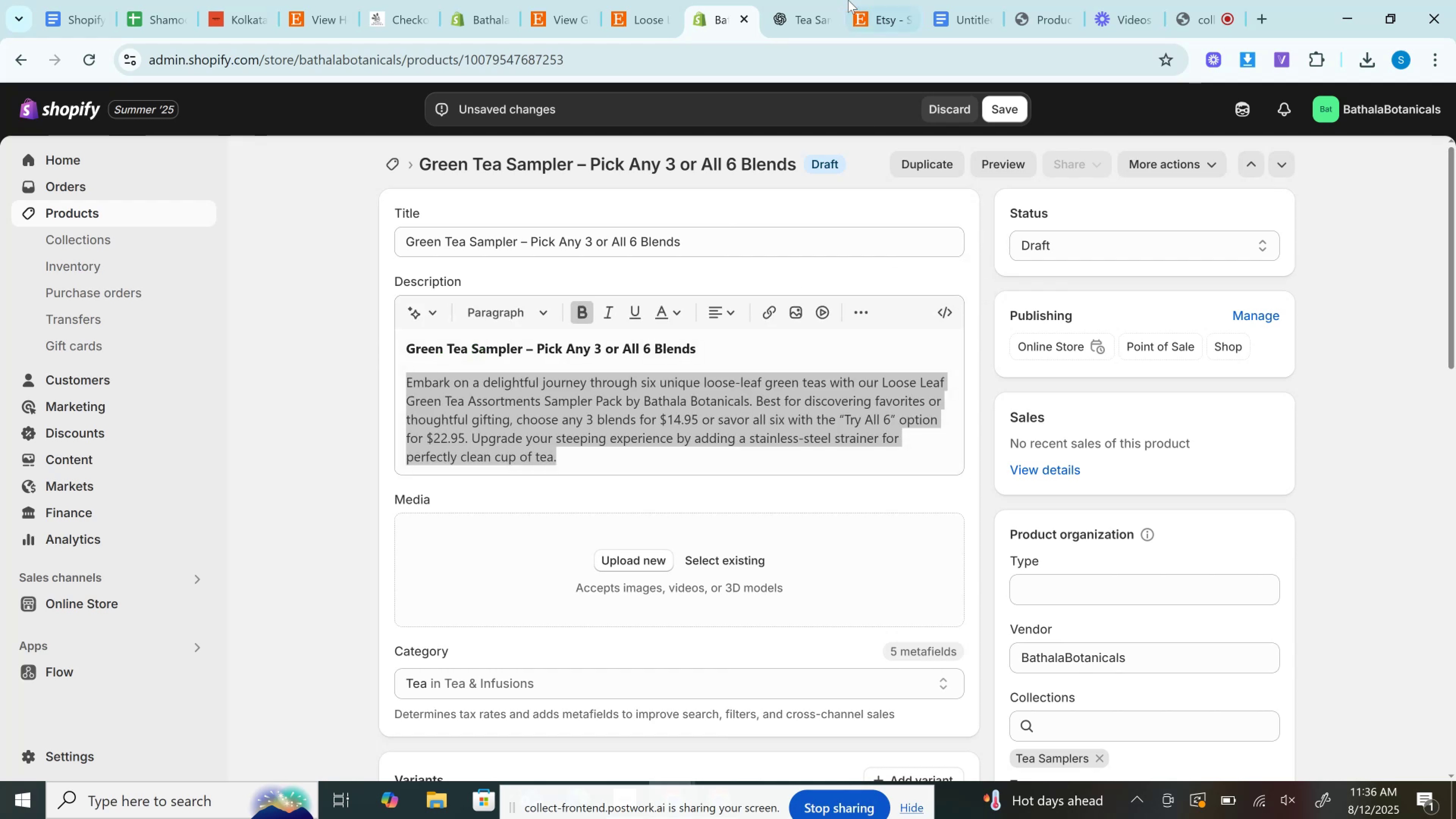 
left_click([811, 0])
 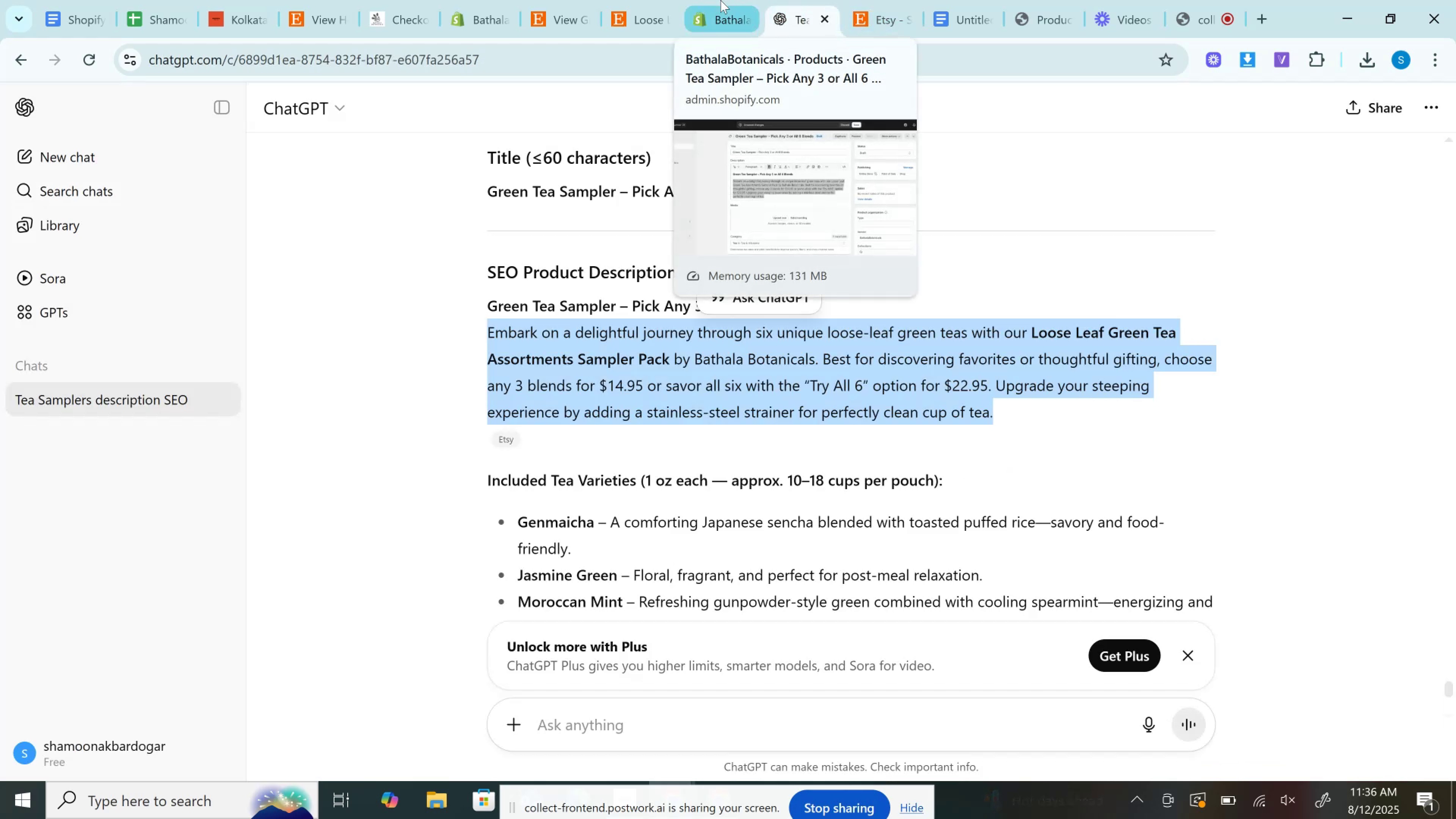 
left_click([720, 0])
 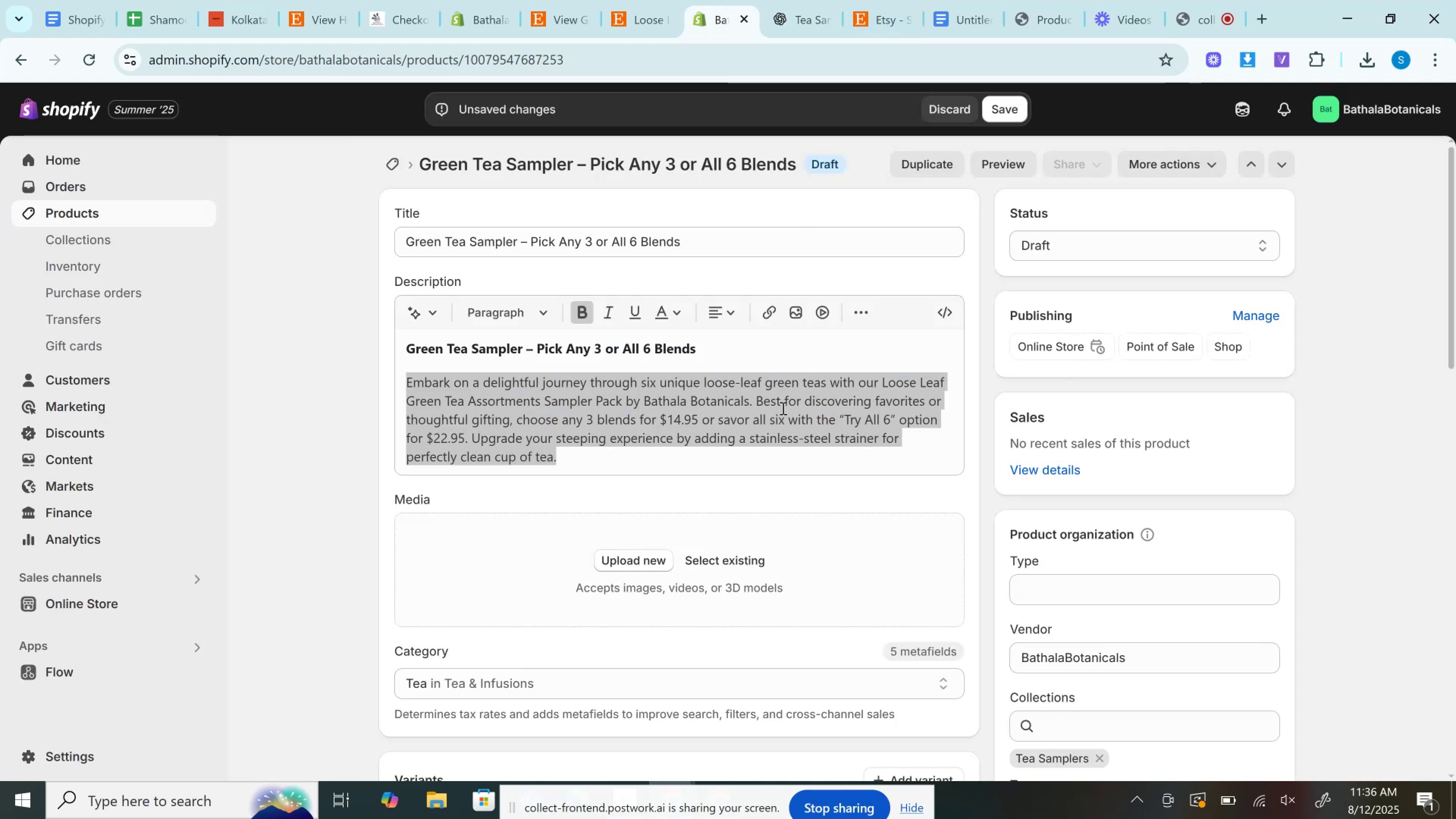 
left_click([782, 410])
 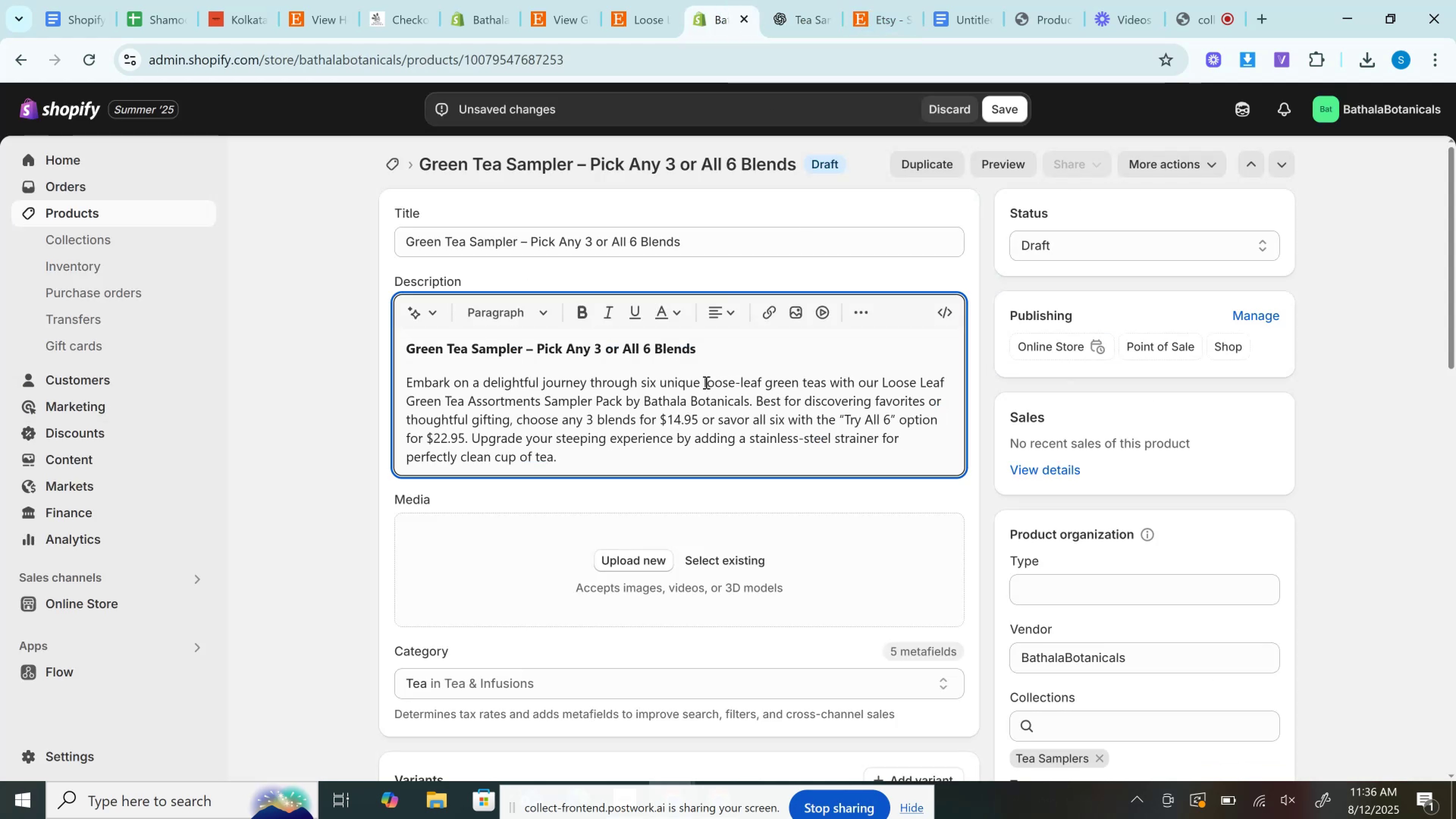 
left_click_drag(start_coordinate=[703, 382], to_coordinate=[546, 405])
 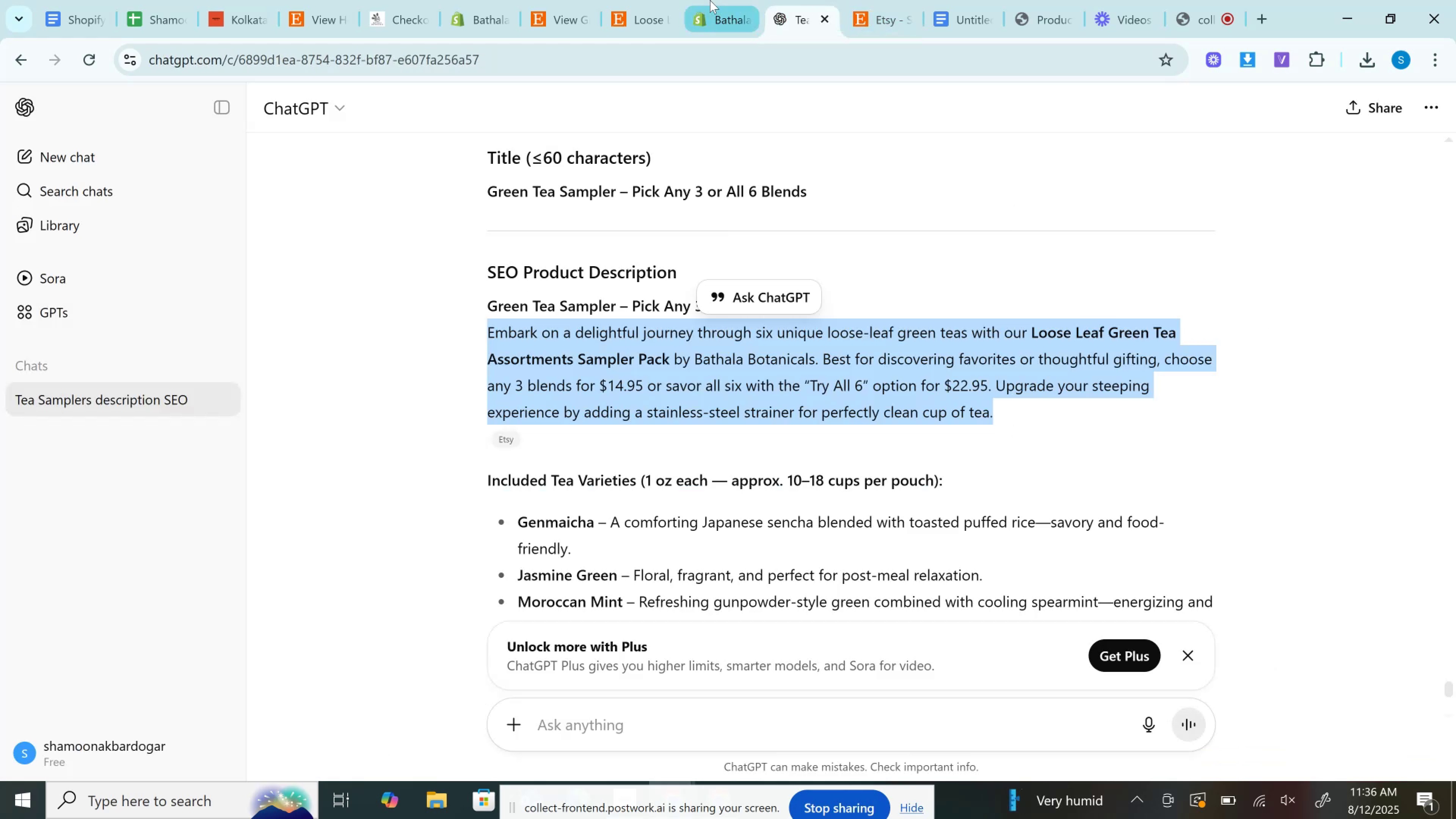 
left_click([709, 0])
 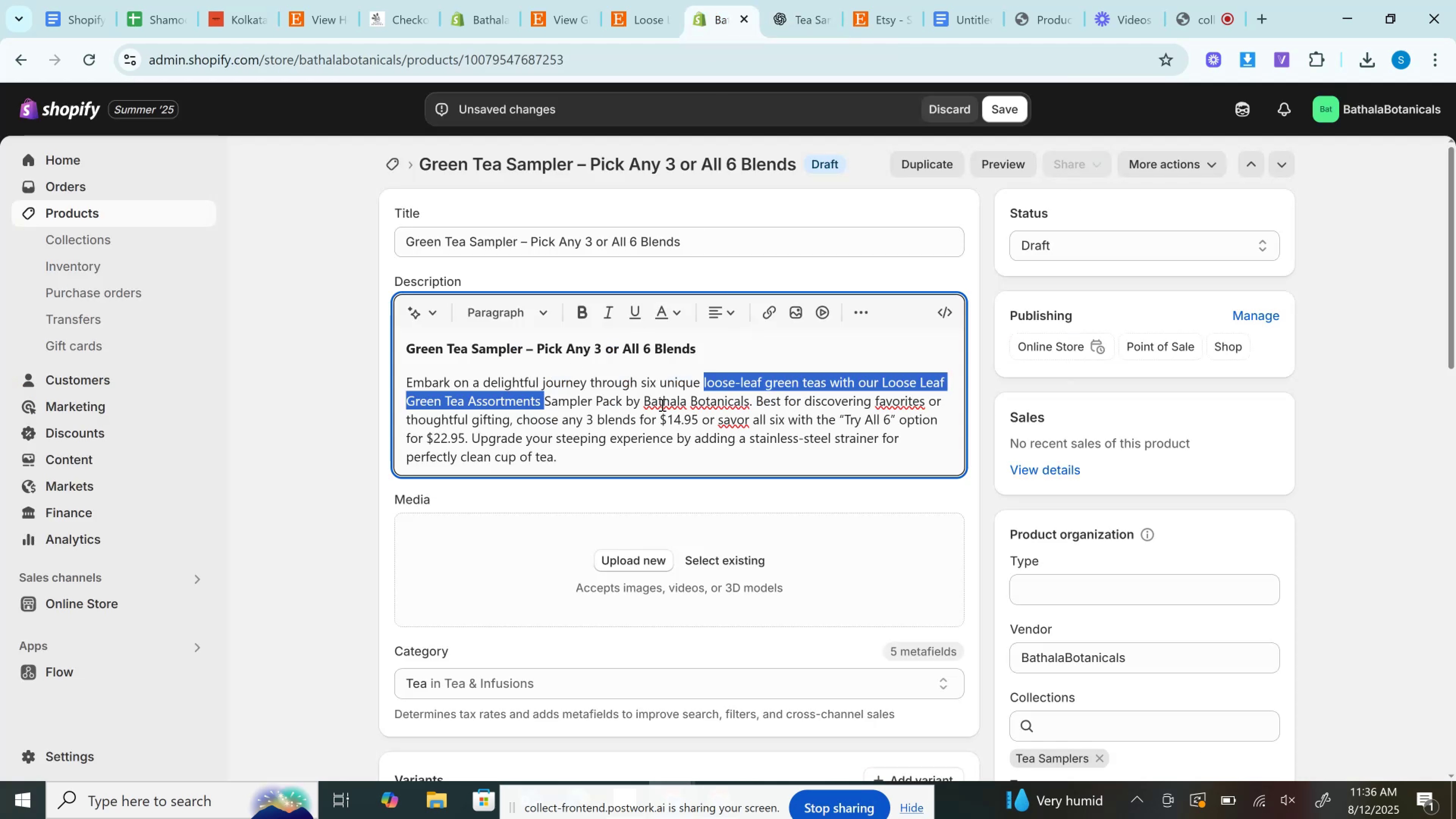 
left_click_drag(start_coordinate=[623, 405], to_coordinate=[710, 366])
 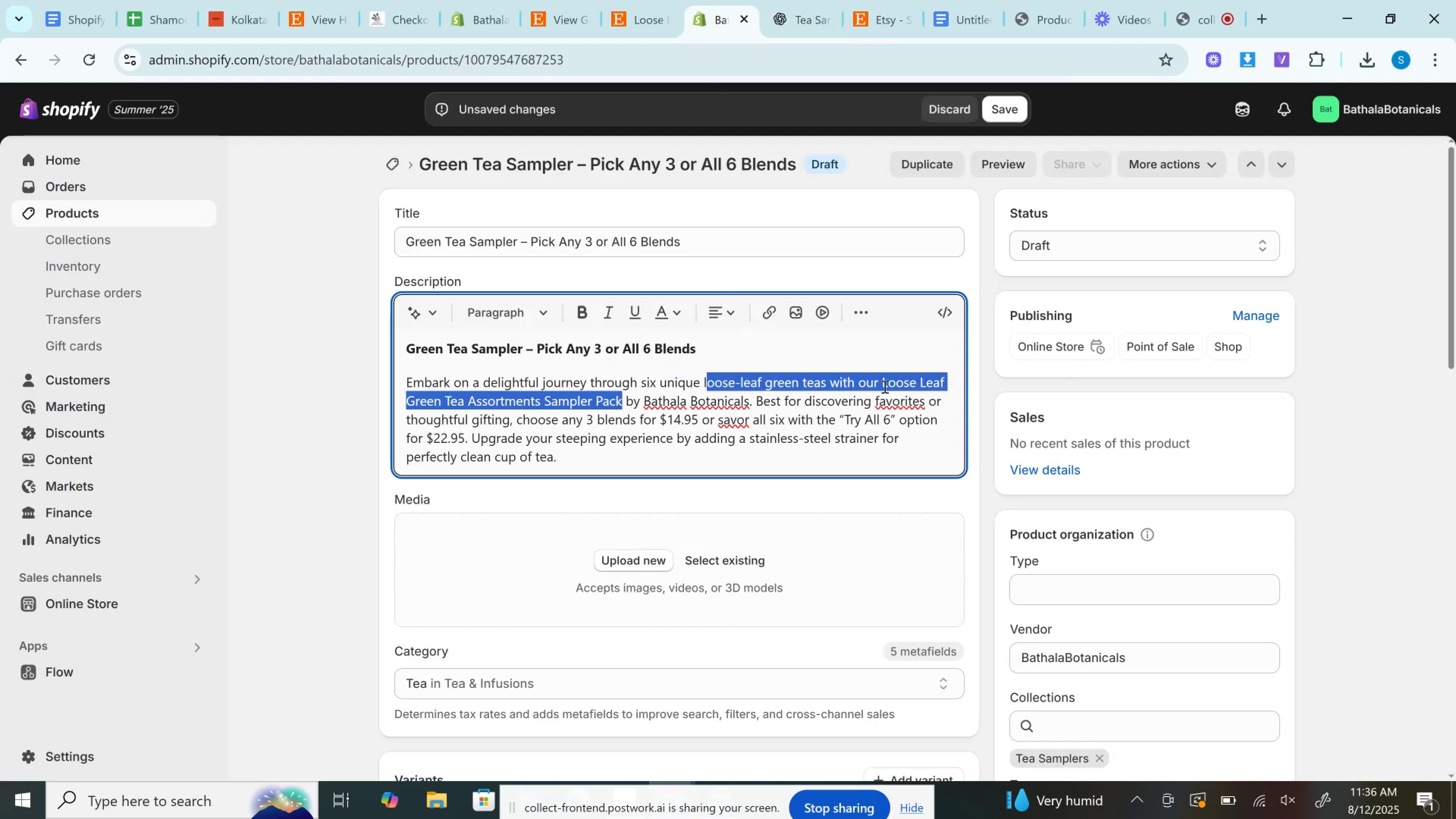 
left_click([884, 386])
 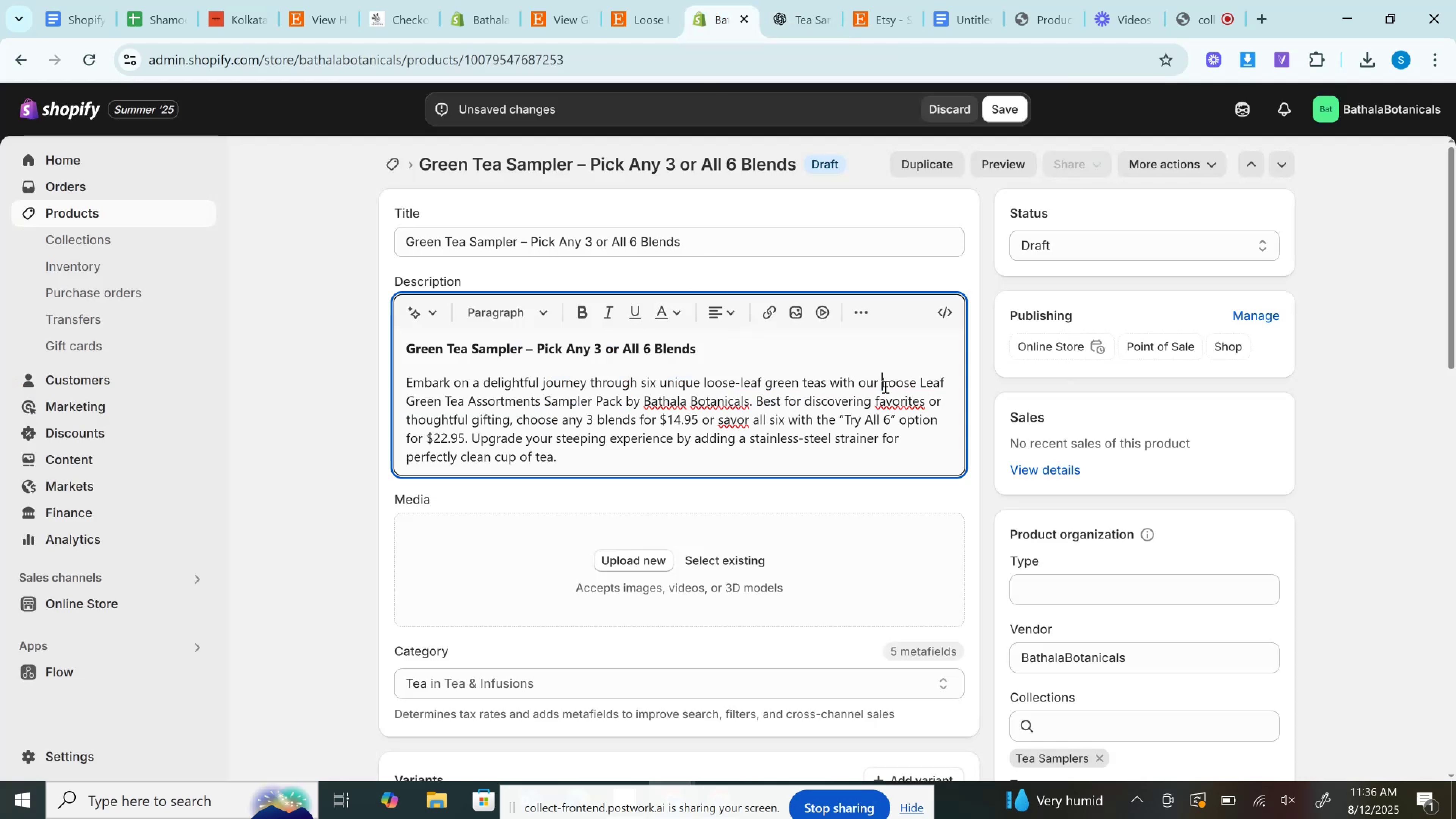 
left_click_drag(start_coordinate=[884, 386], to_coordinate=[623, 401])
 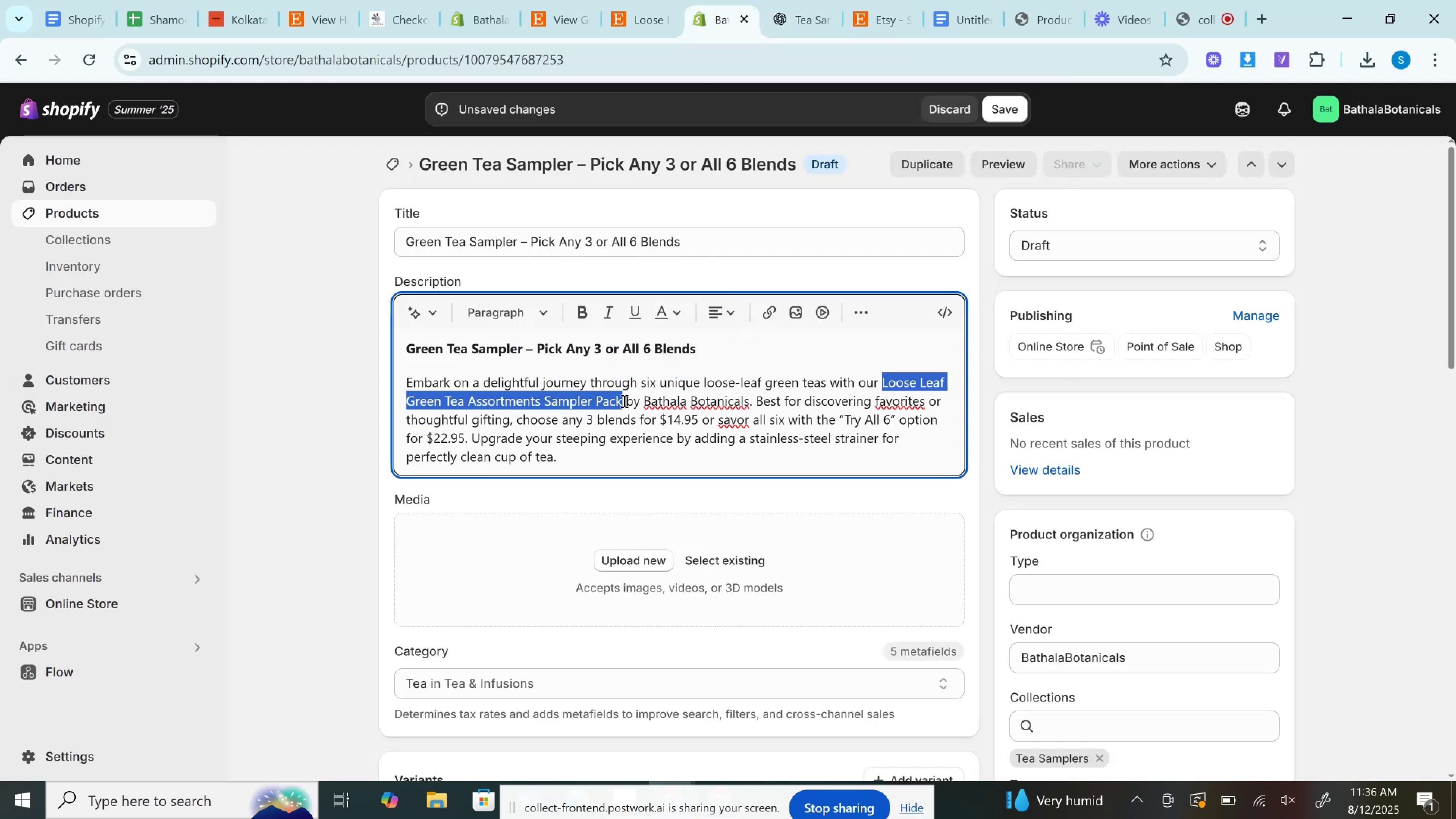 
key(Control+B)
 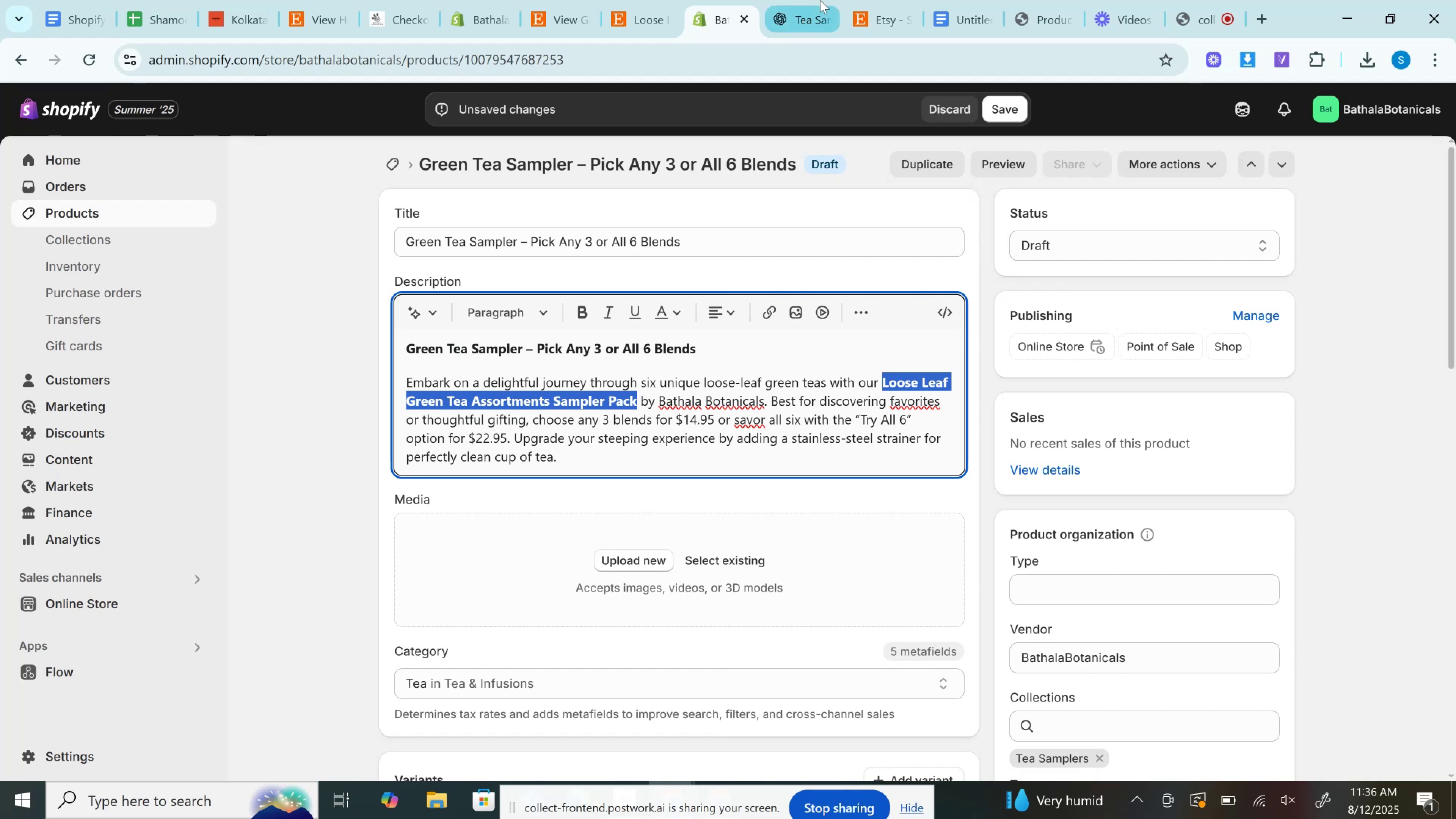 
left_click([820, 0])
 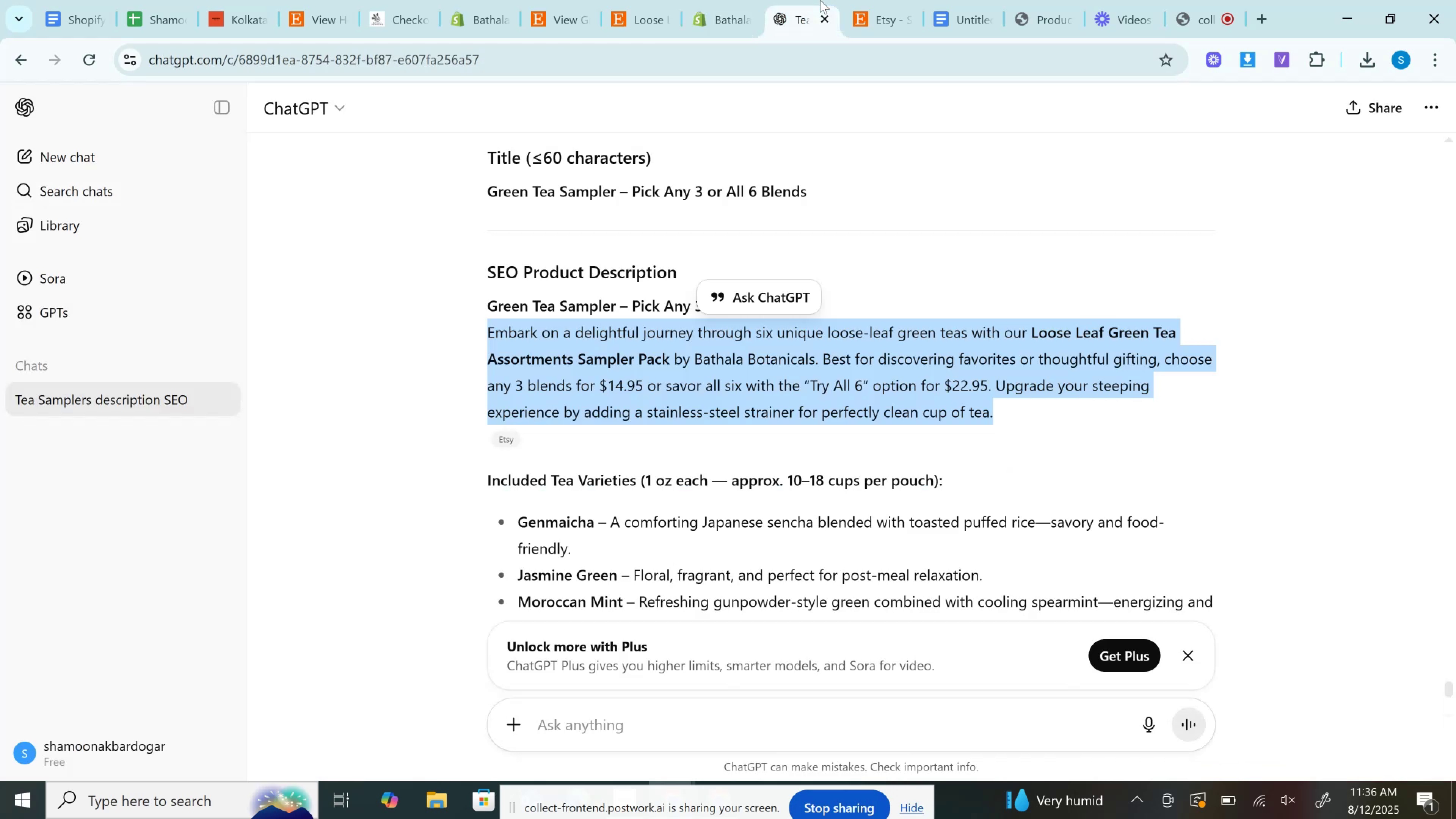 
scroll: coordinate [453, 202], scroll_direction: down, amount: 3.0
 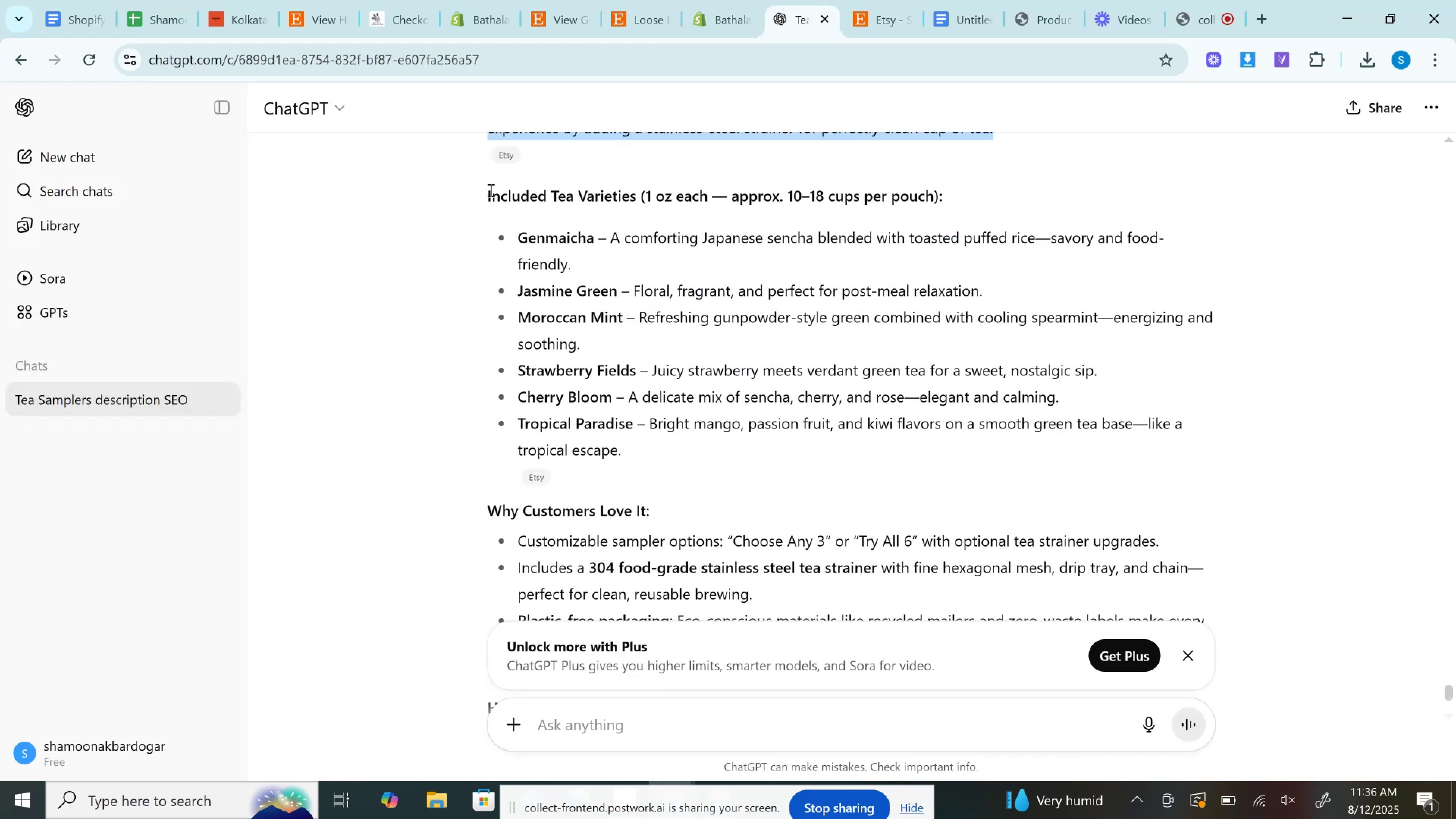 
left_click_drag(start_coordinate=[489, 193], to_coordinate=[723, 437])
 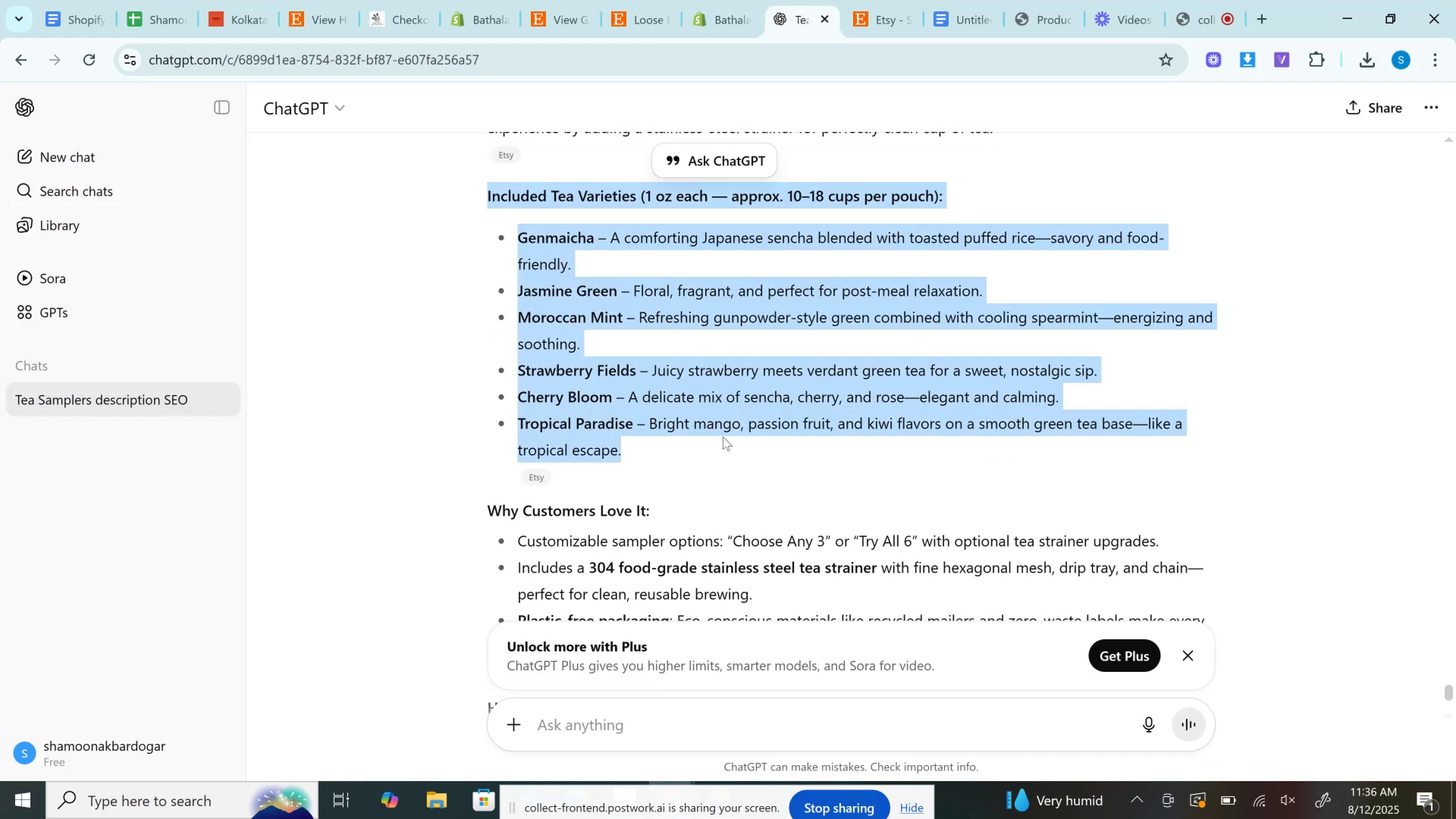 
key(Control+C)
 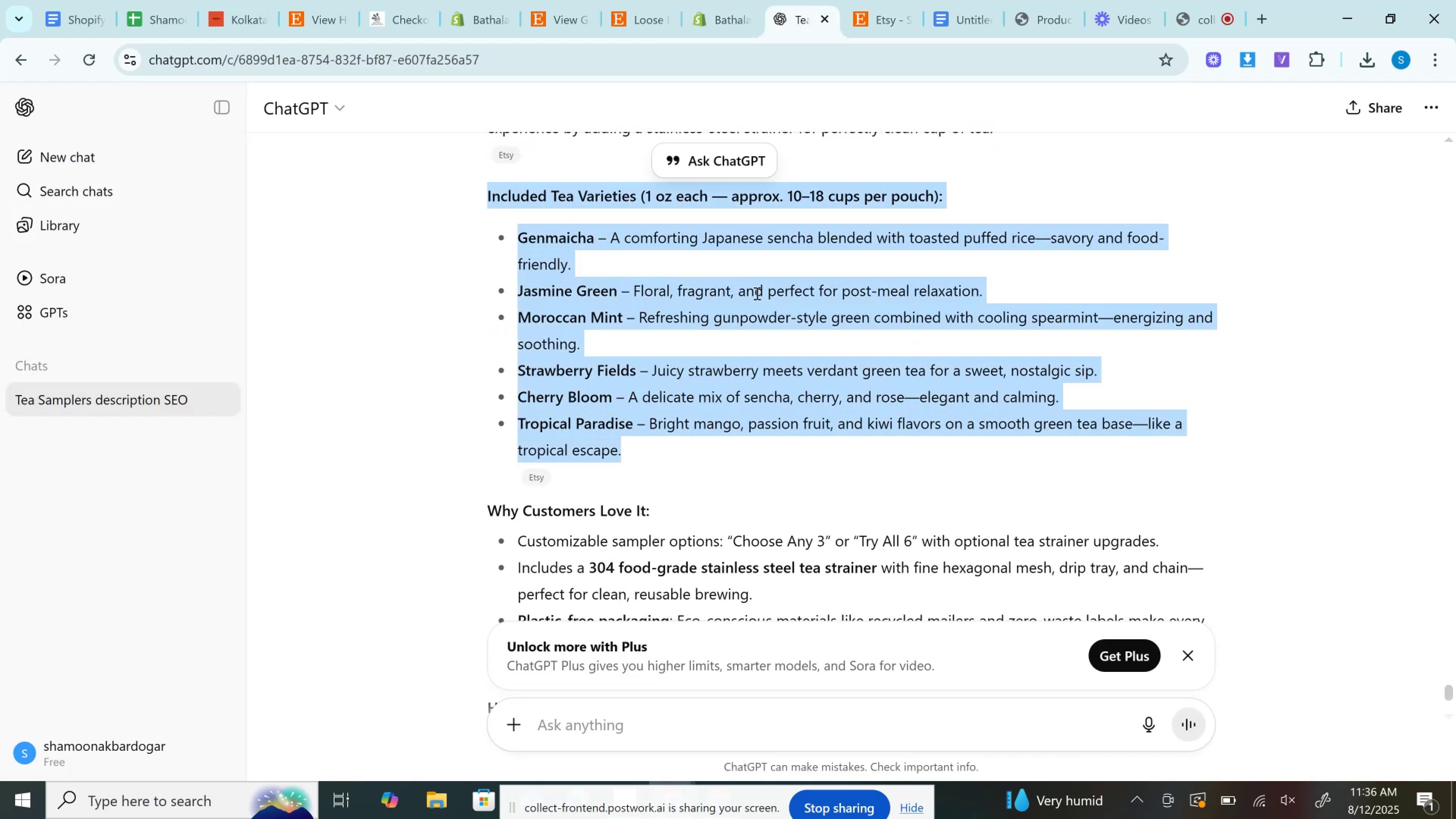 
key(Control+C)
 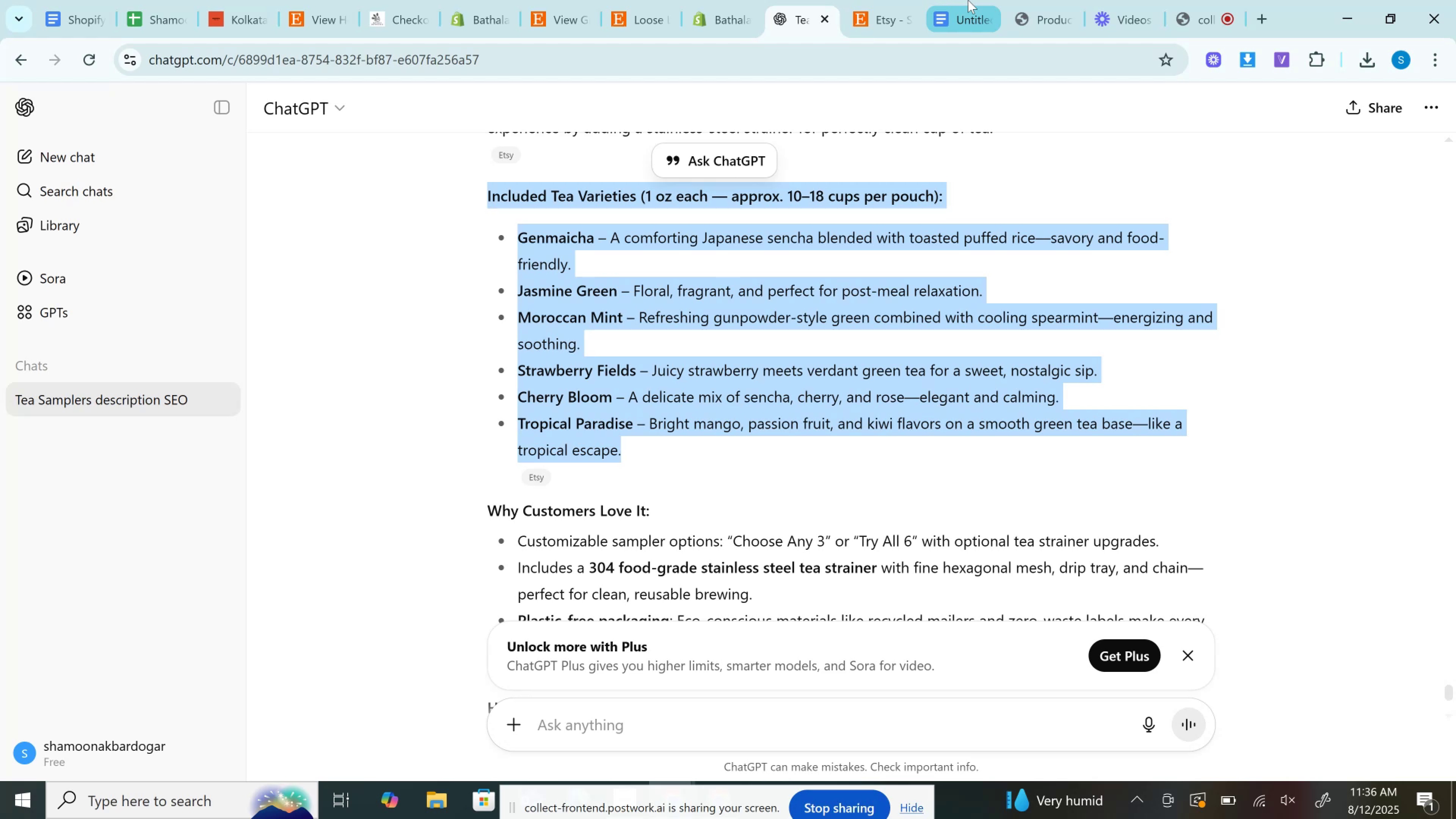 
left_click([968, 0])
 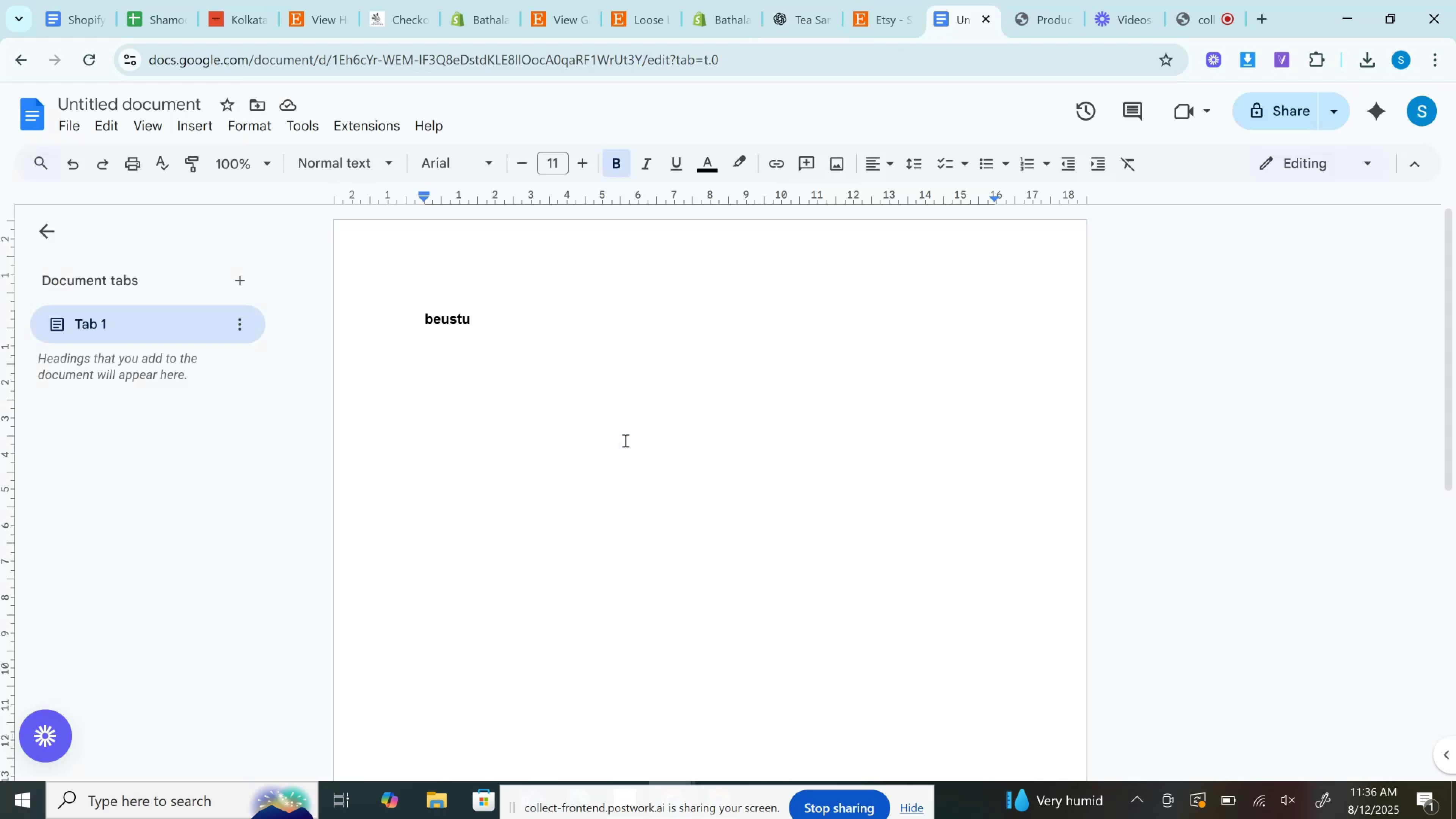 
left_click([624, 447])
 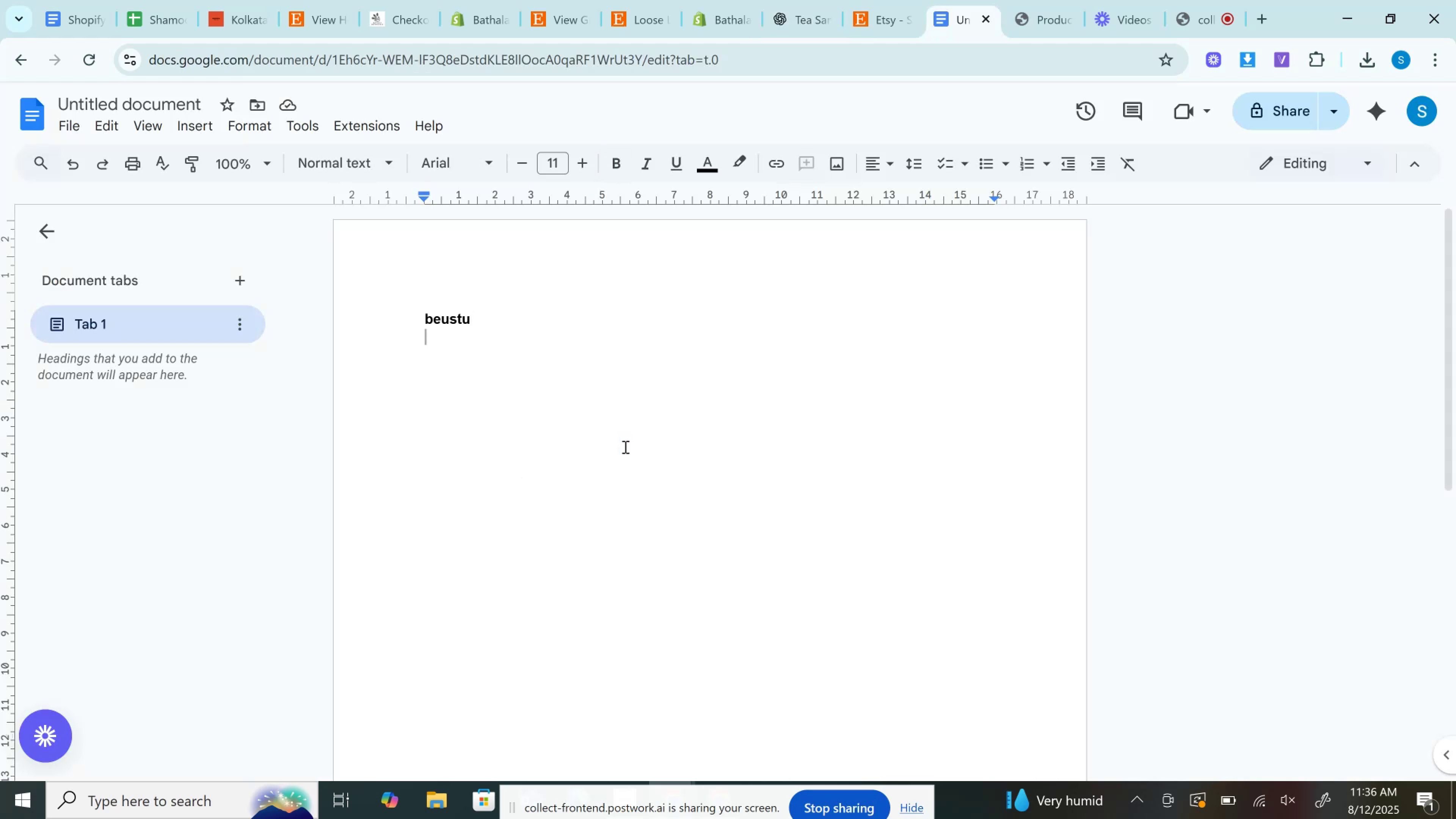 
key(Enter)
 